 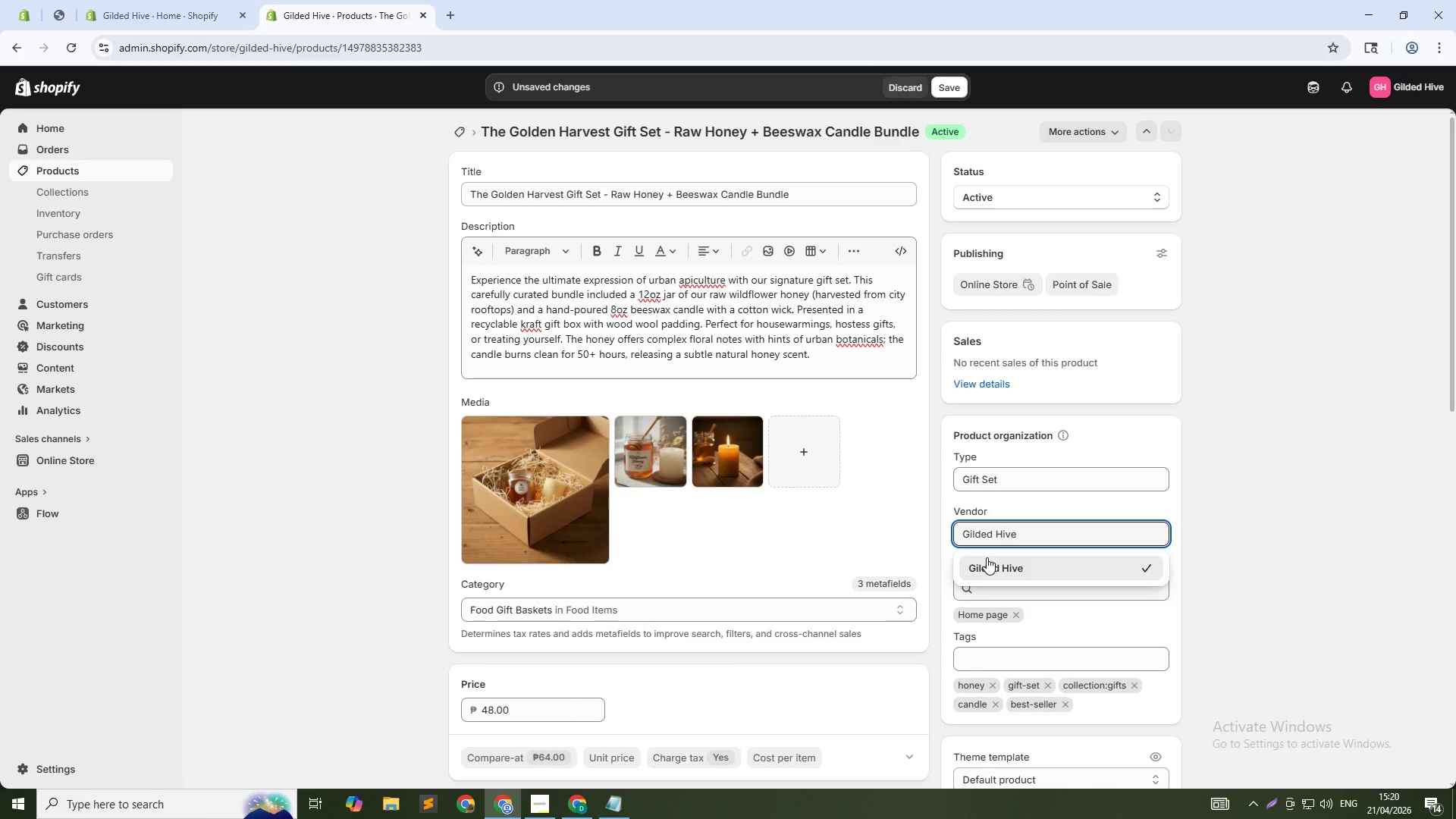 
left_click([1031, 572])
 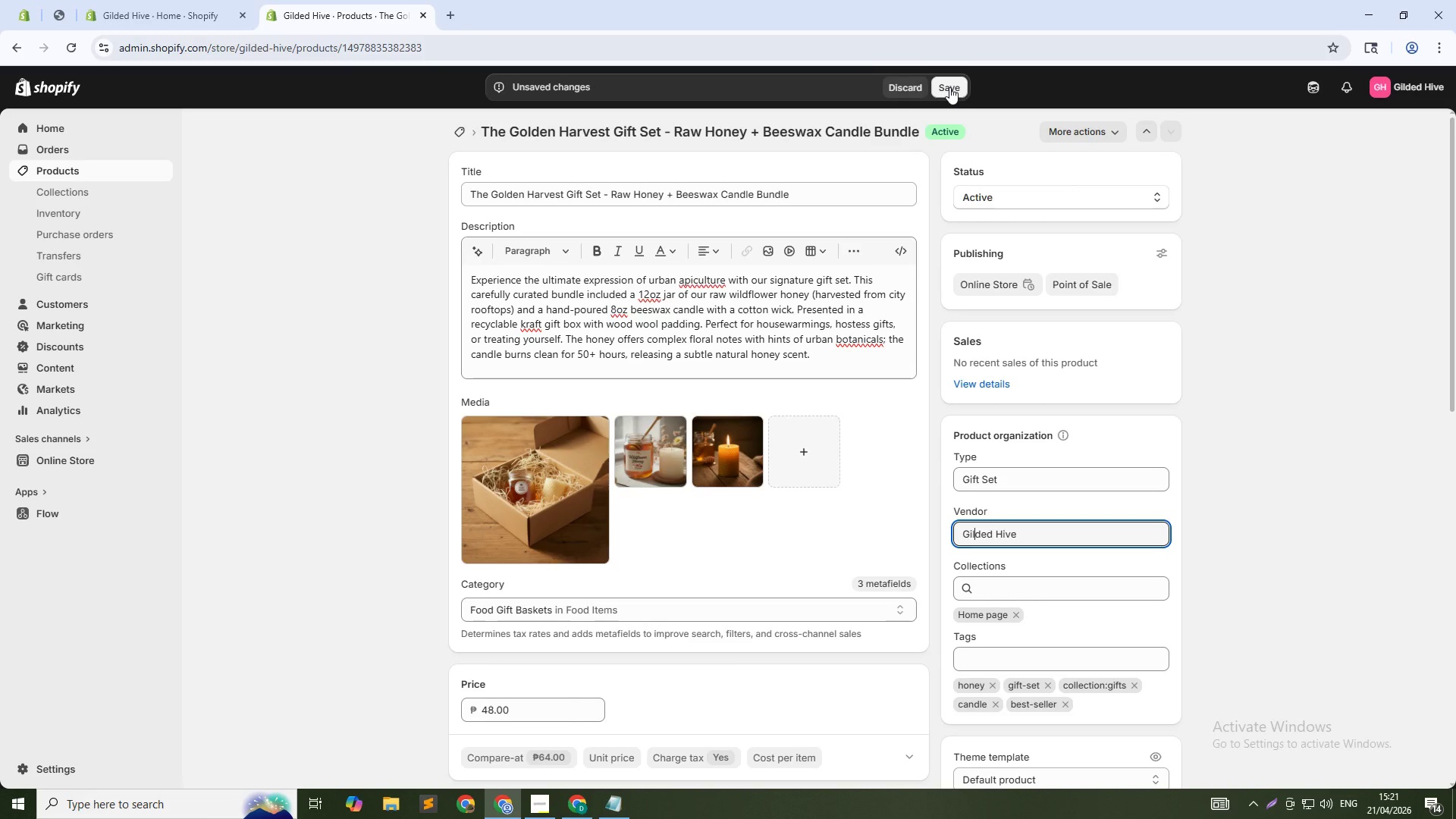 
left_click([949, 87])
 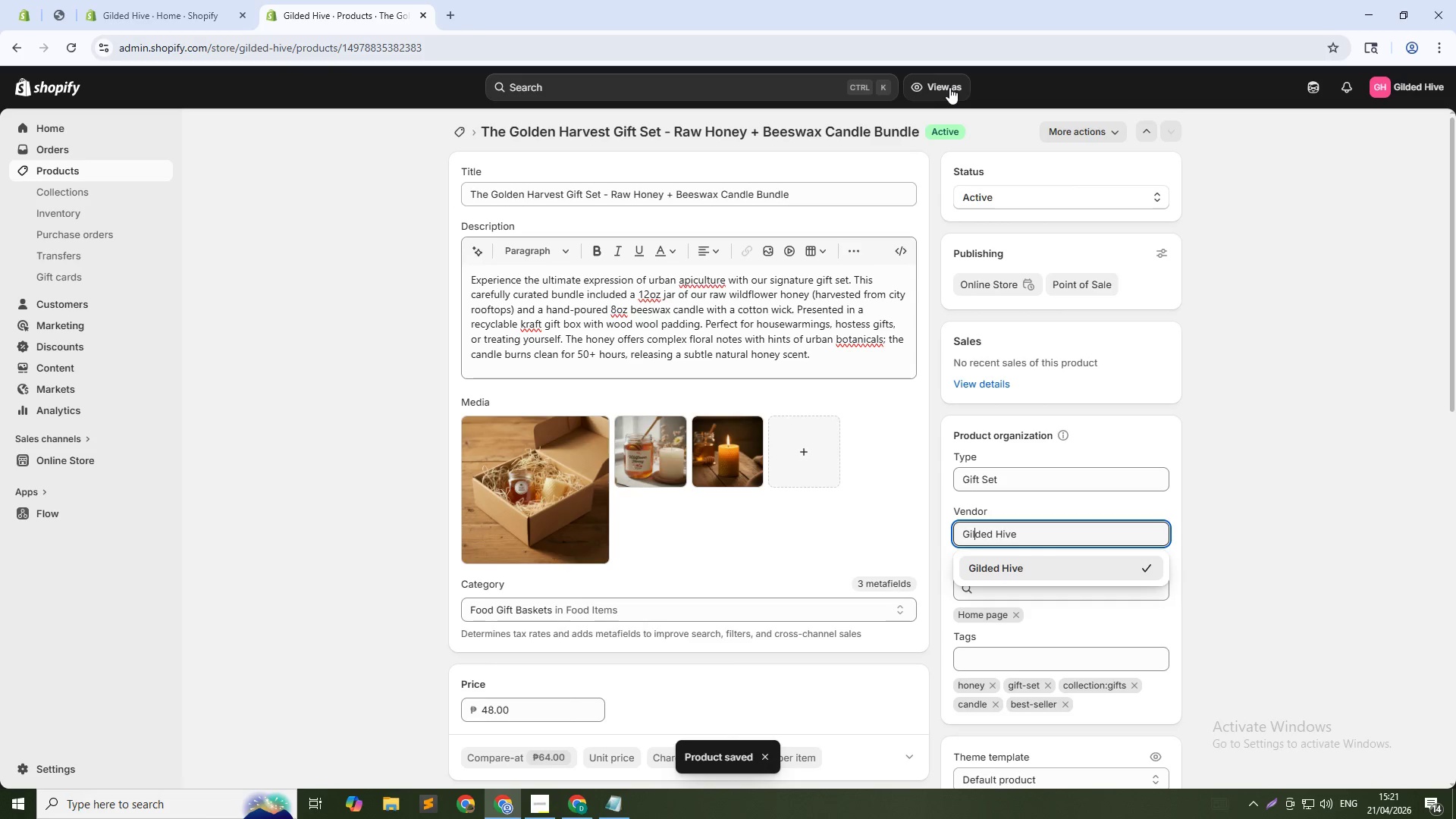 
wait(12.02)
 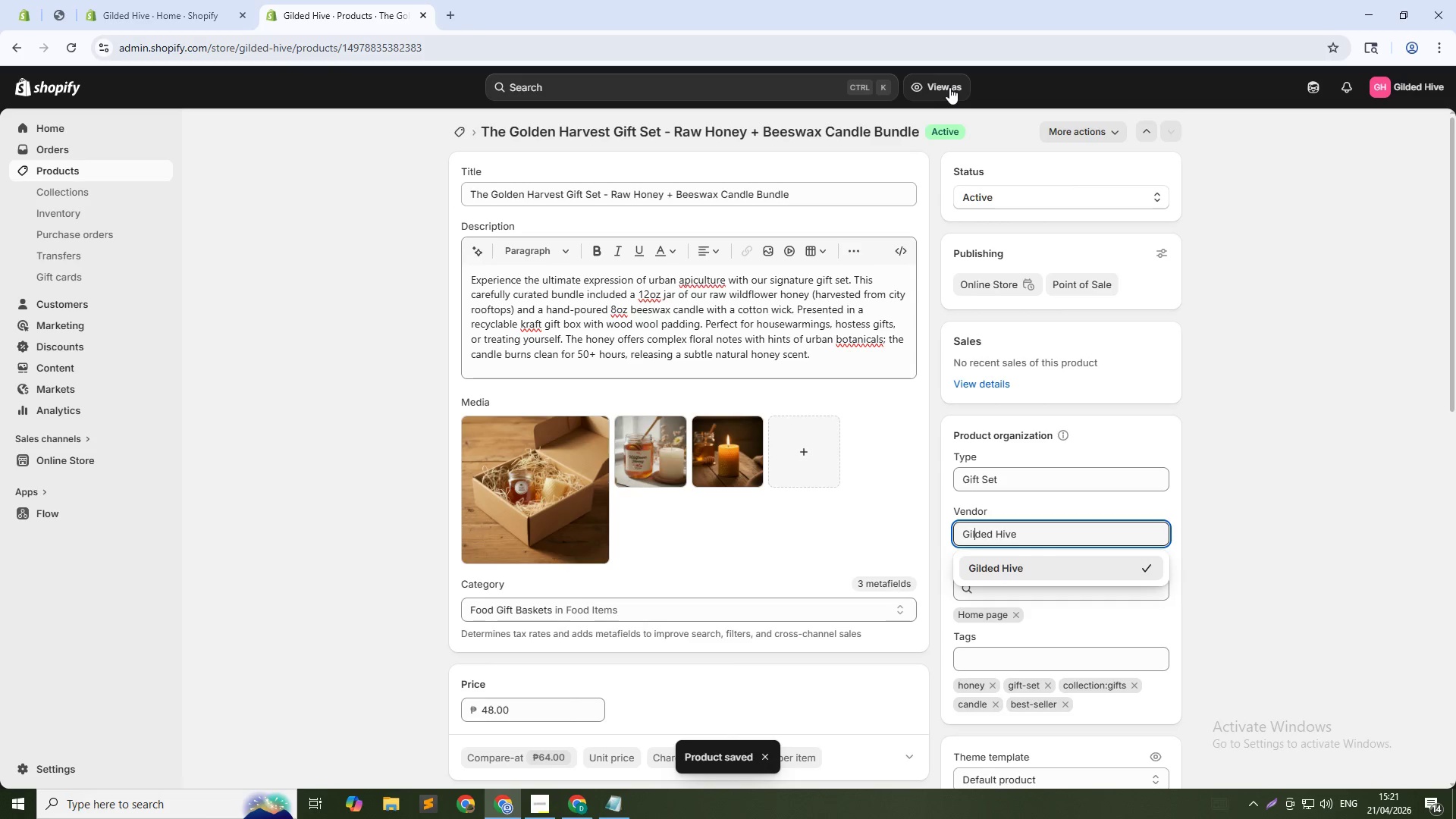 
left_click([454, 131])
 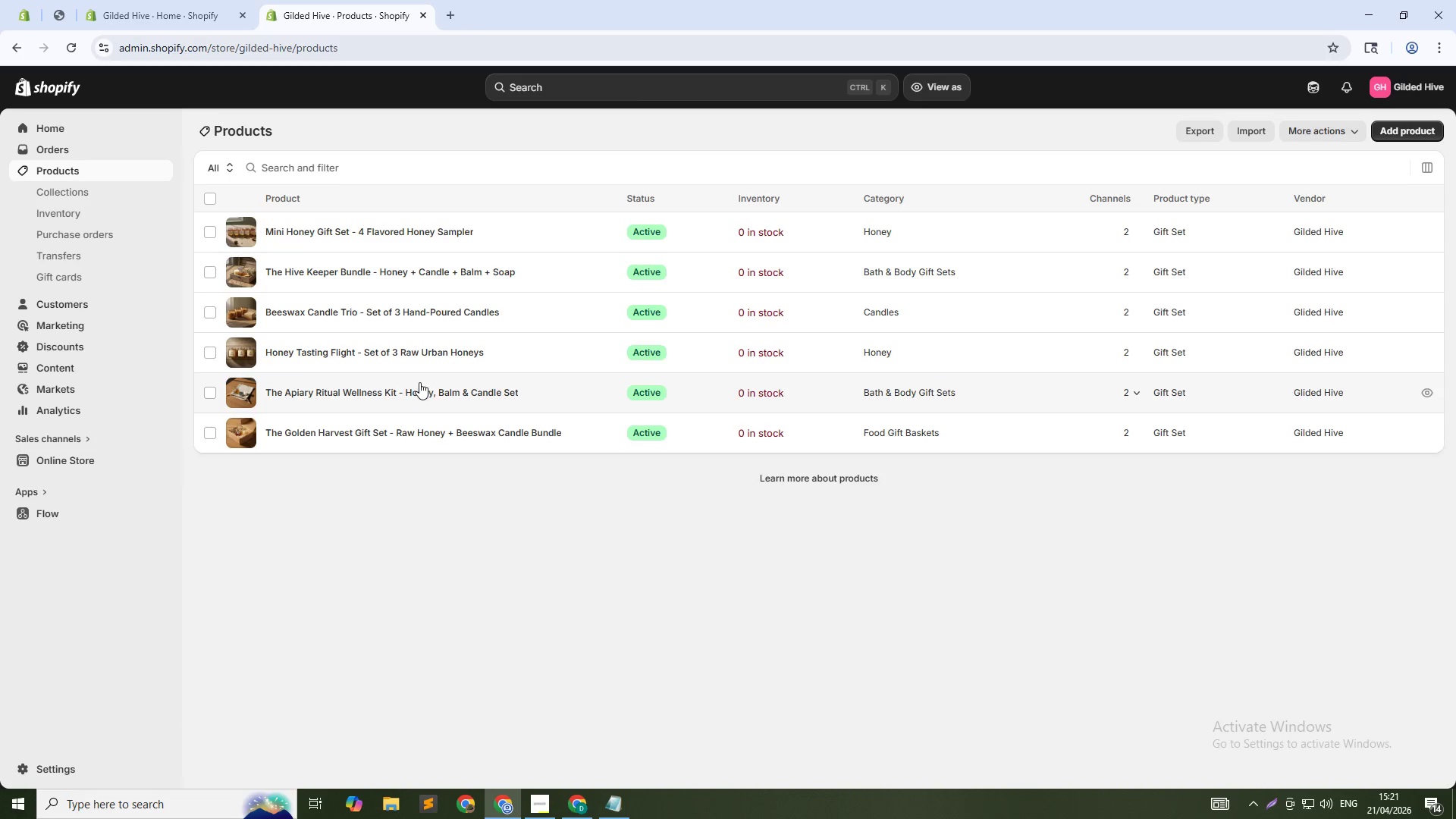 
left_click([426, 390])
 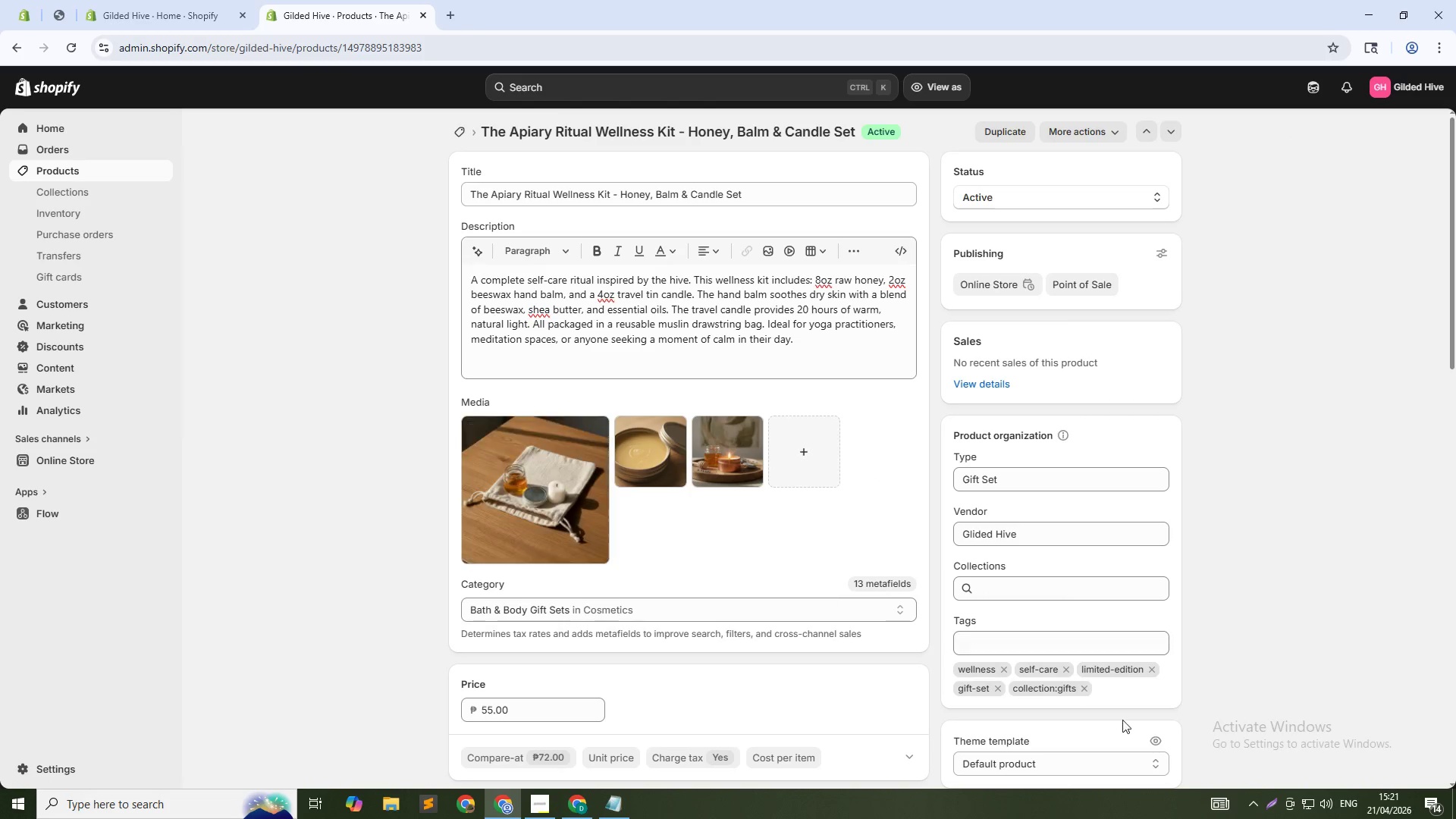 
left_click([976, 536])
 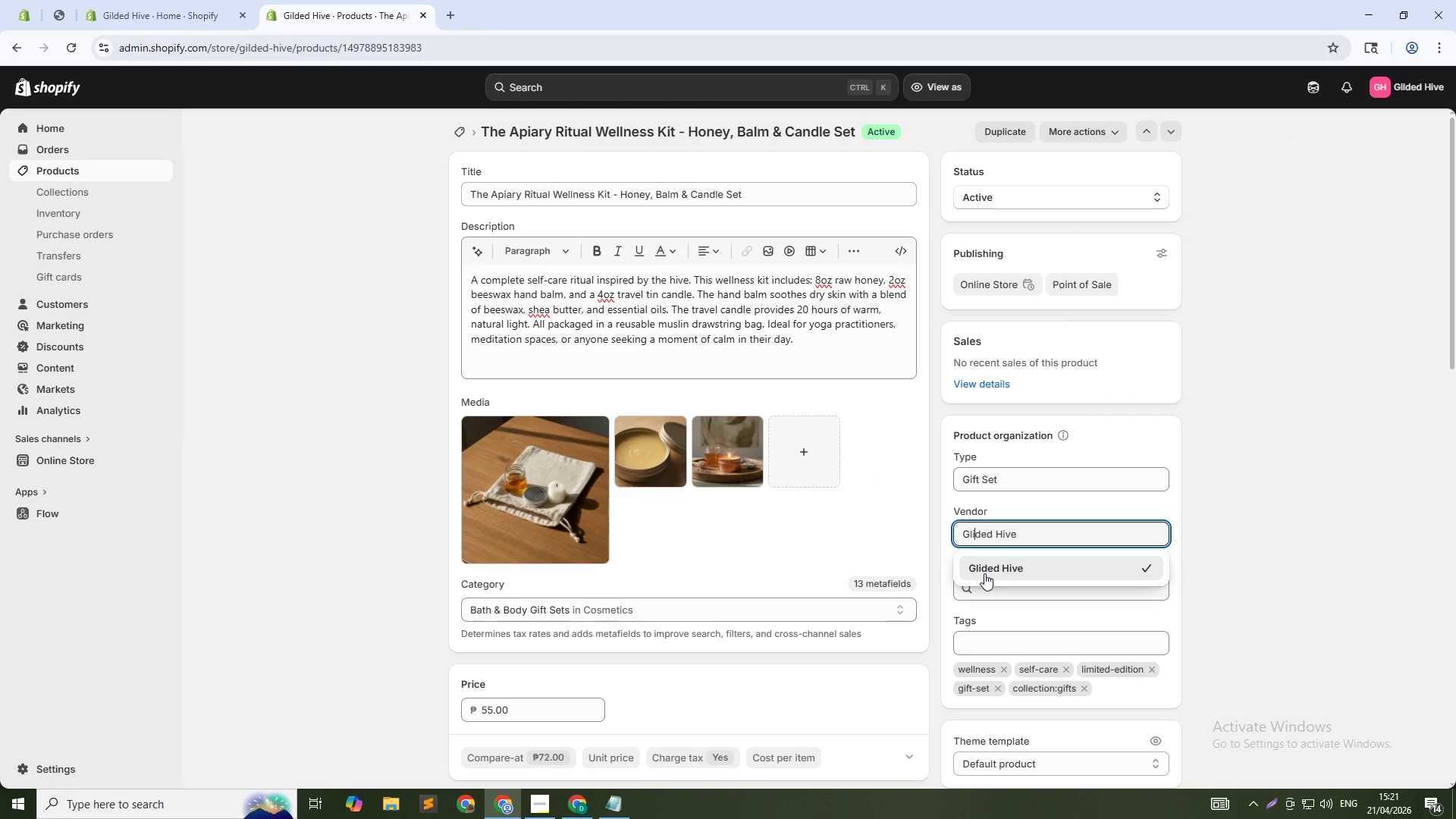 
hold_key(key=F12, duration=0.41)
 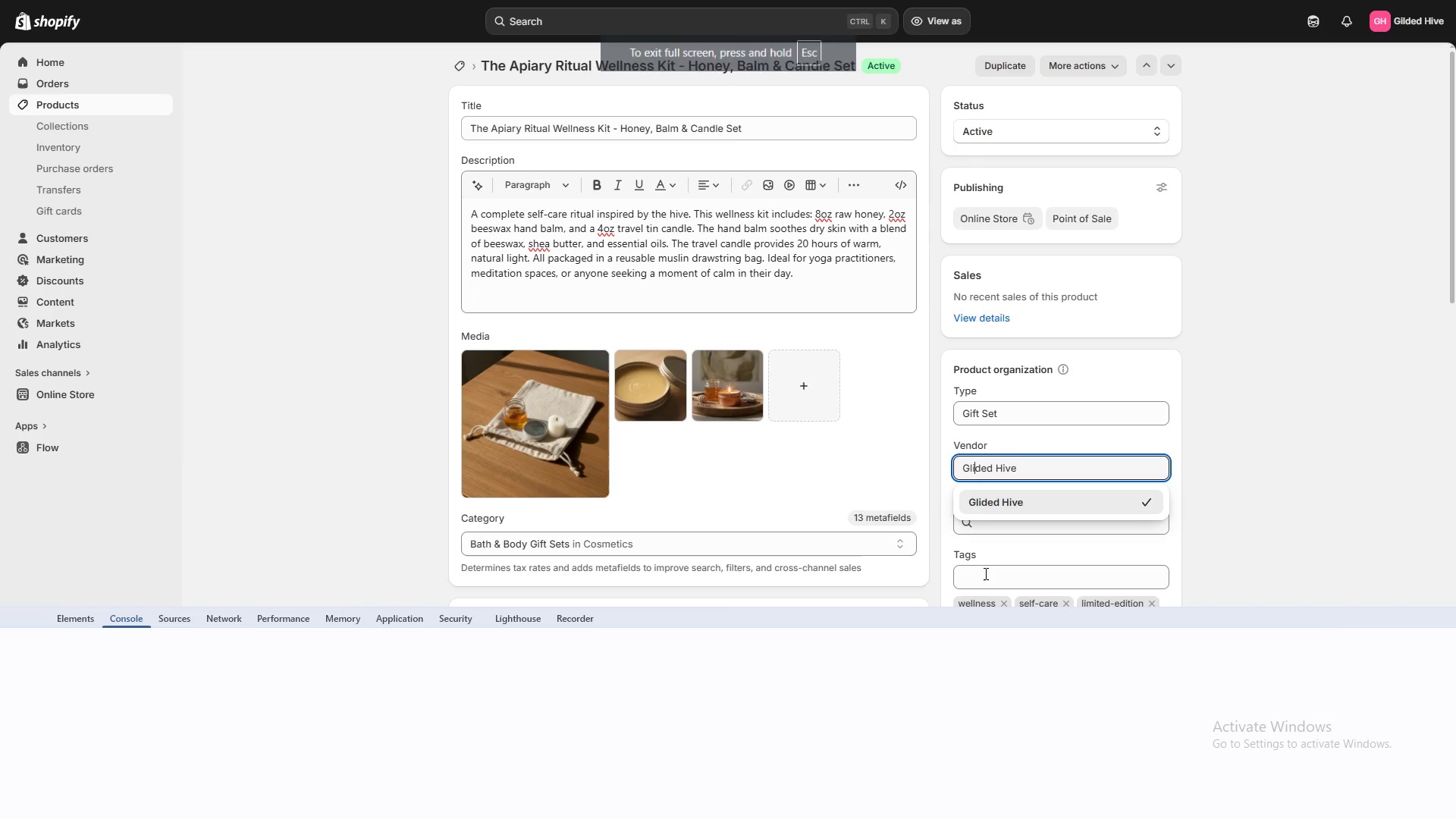 
key(F11)
 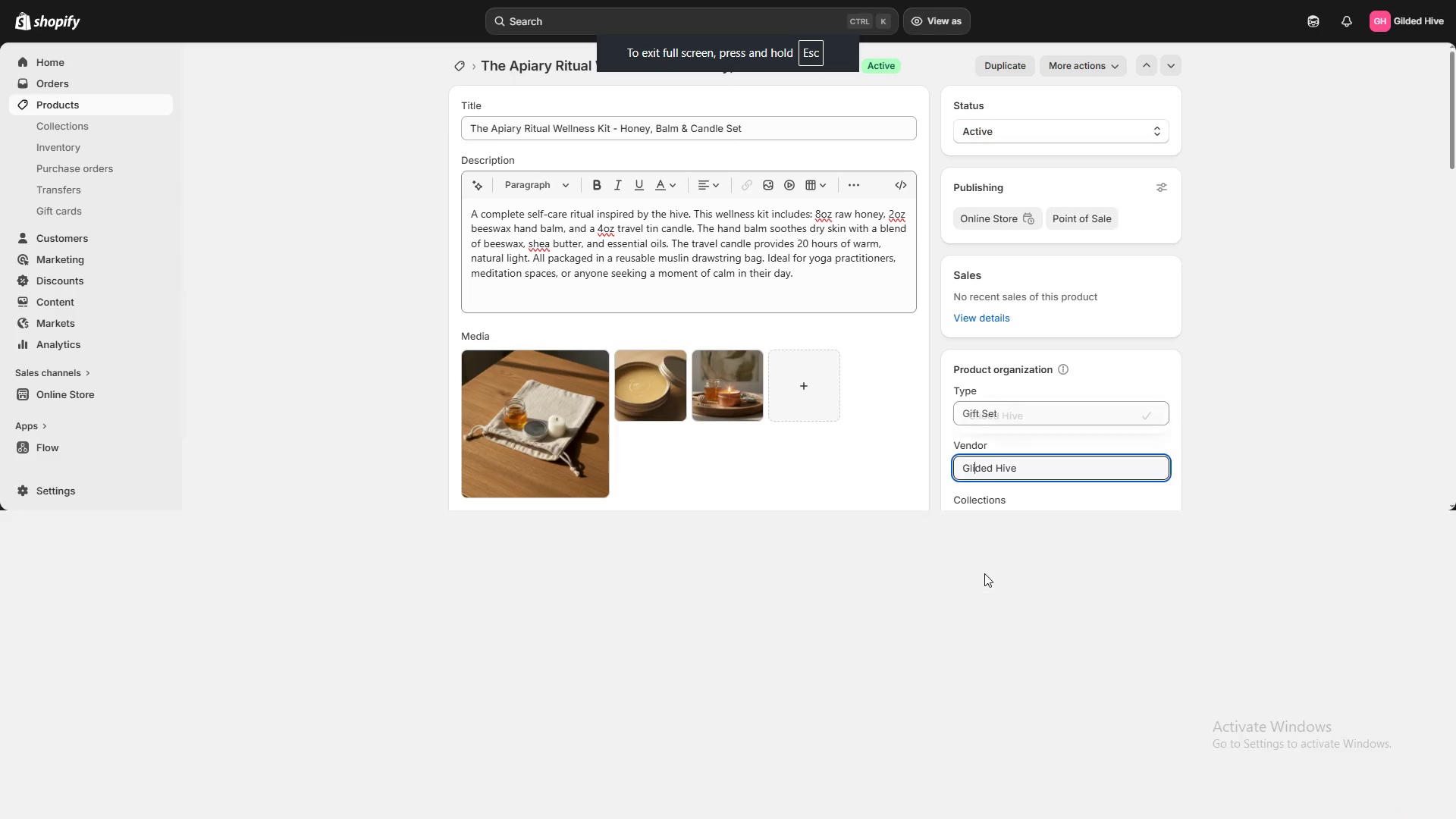 
key(F12)
 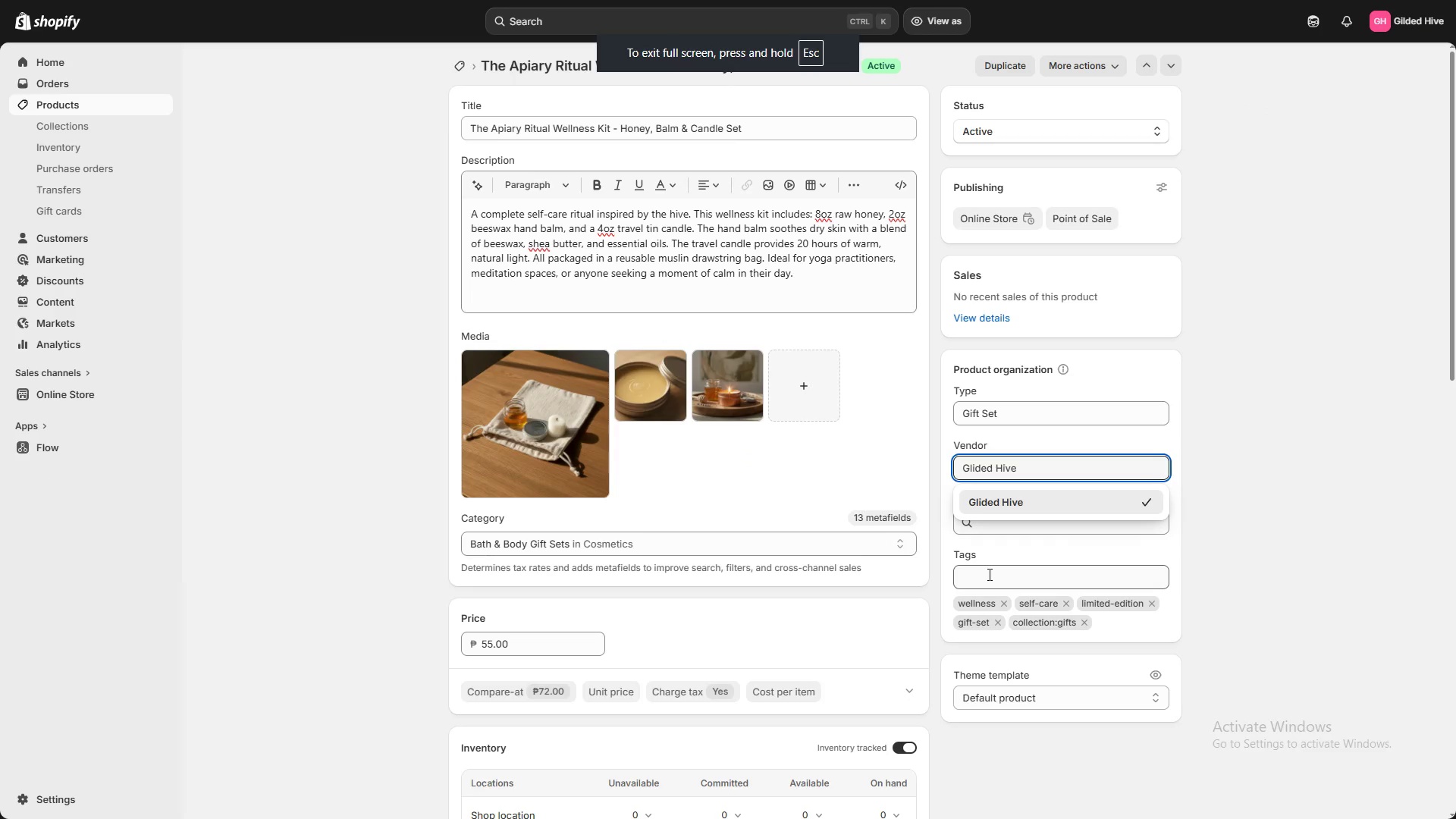 
key(F12)
 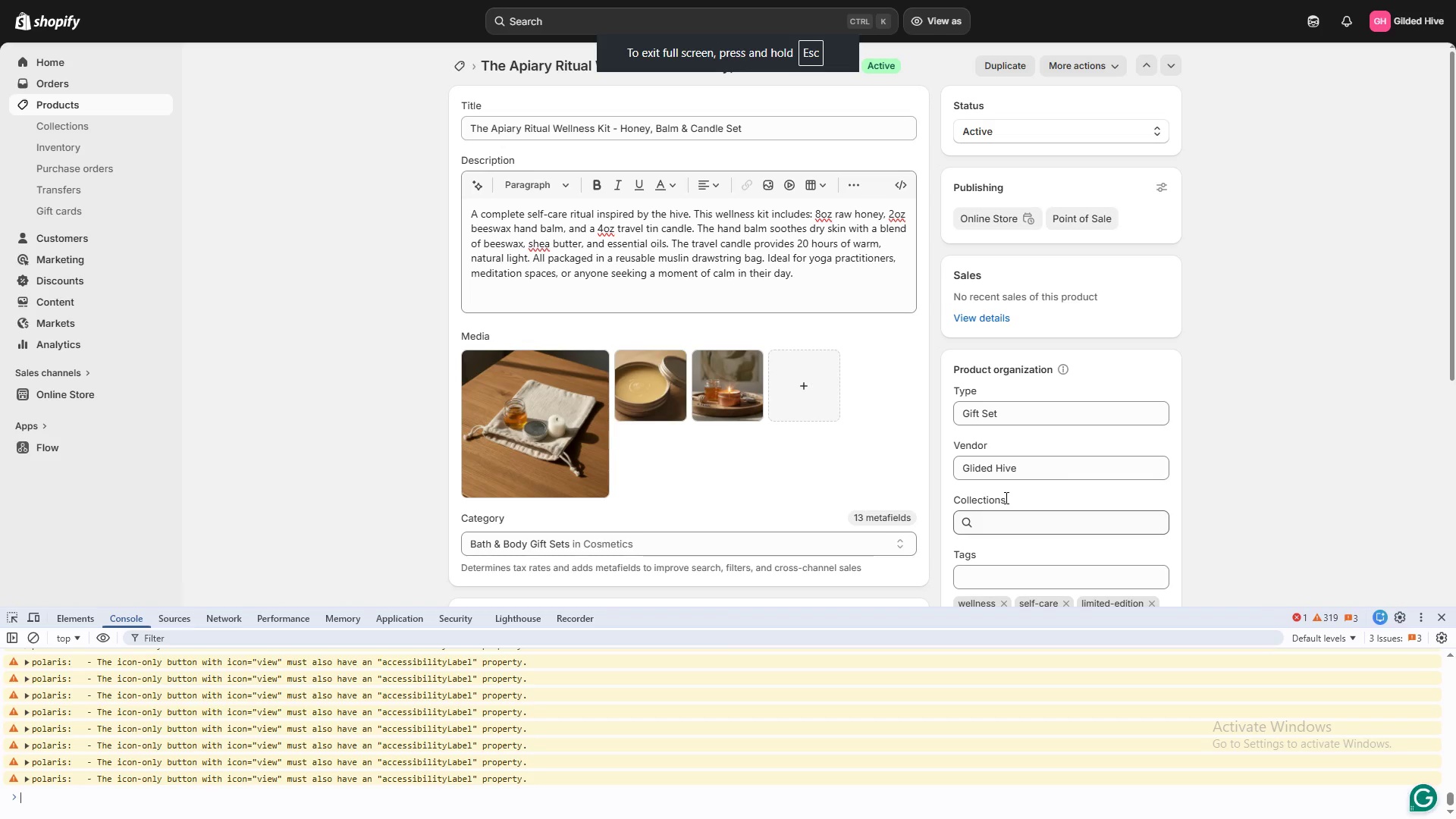 
key(F11)
 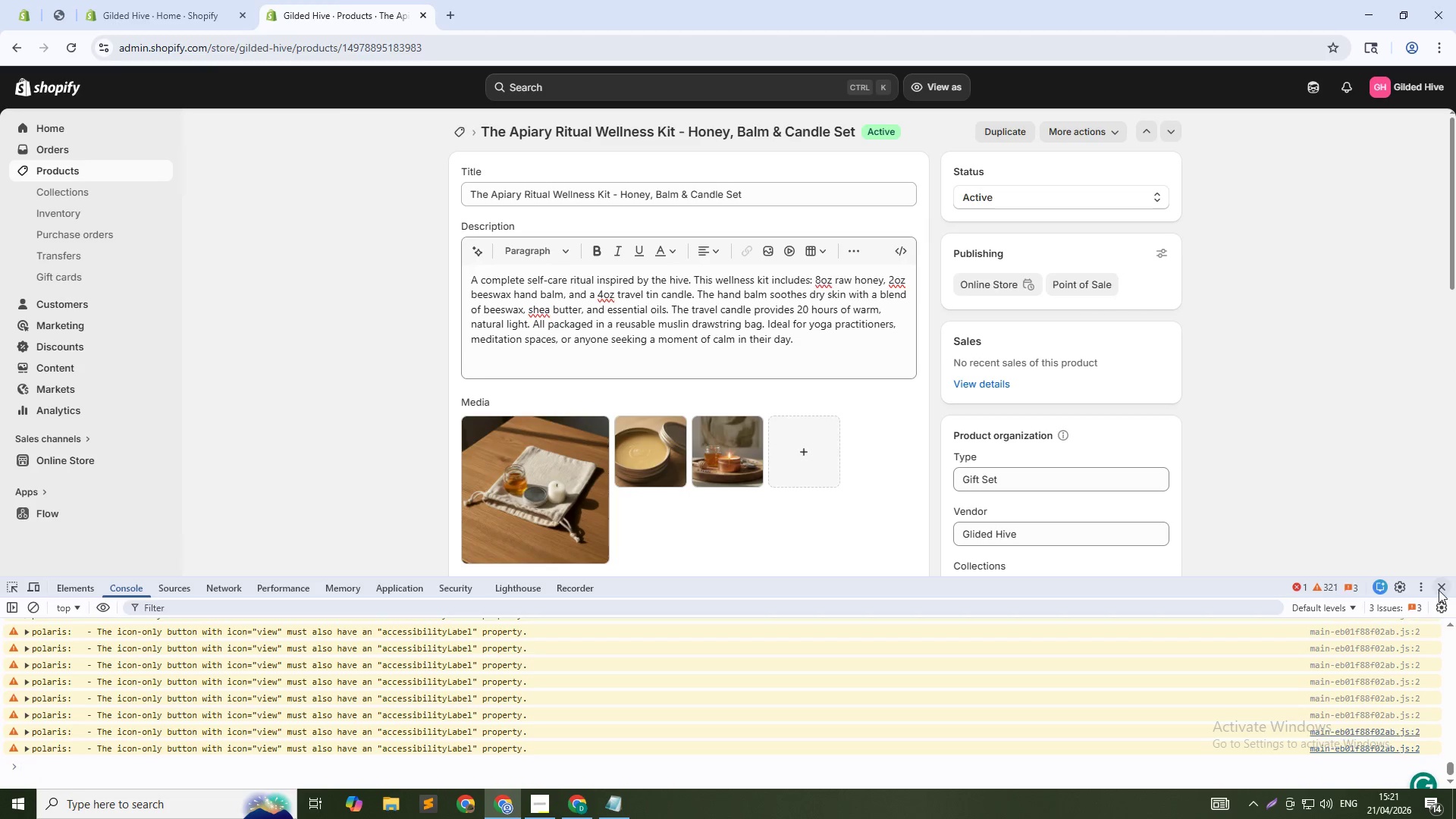 
left_click([1442, 585])
 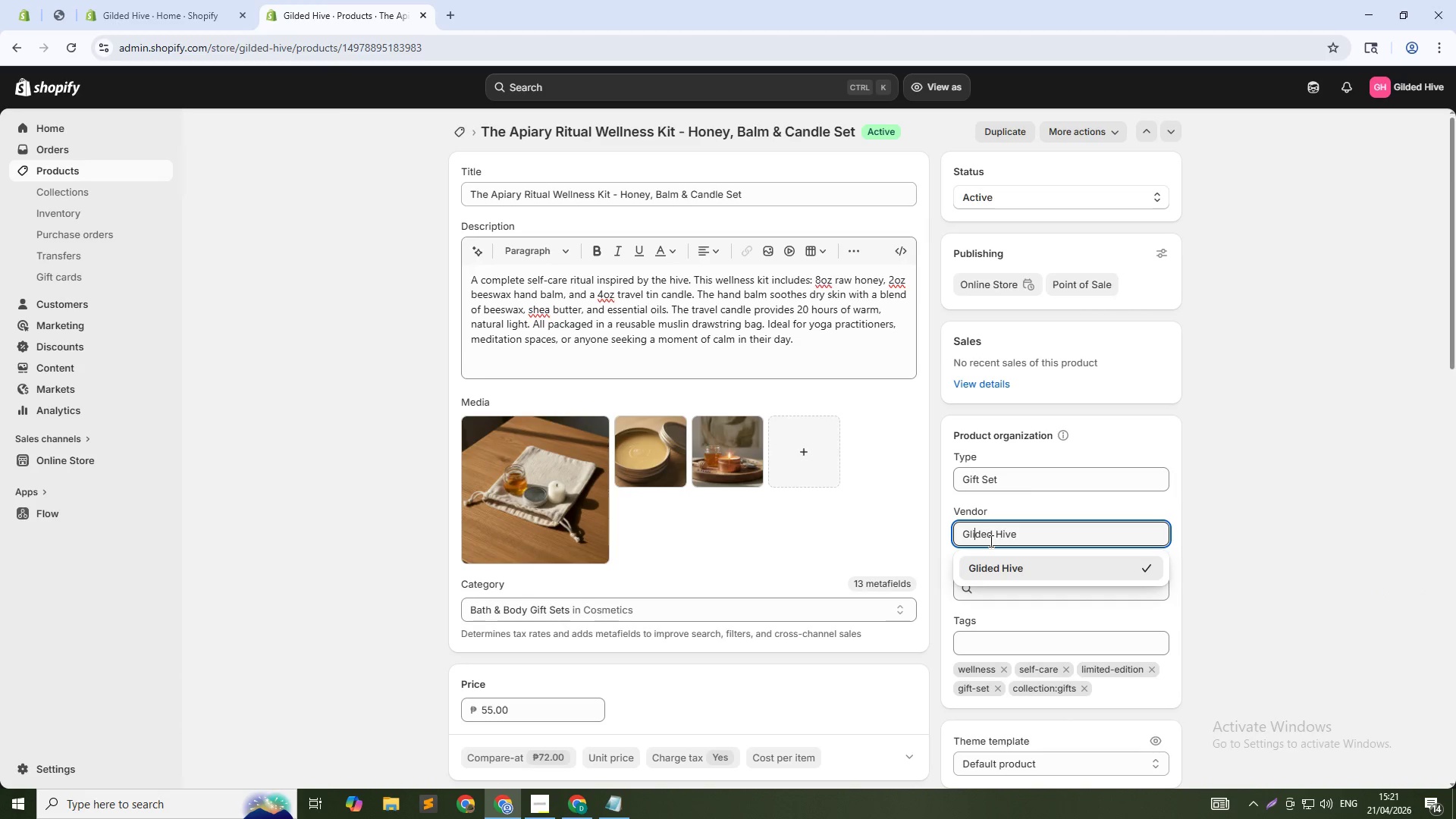 
key(Backspace)
key(Backspace)
type(il)
 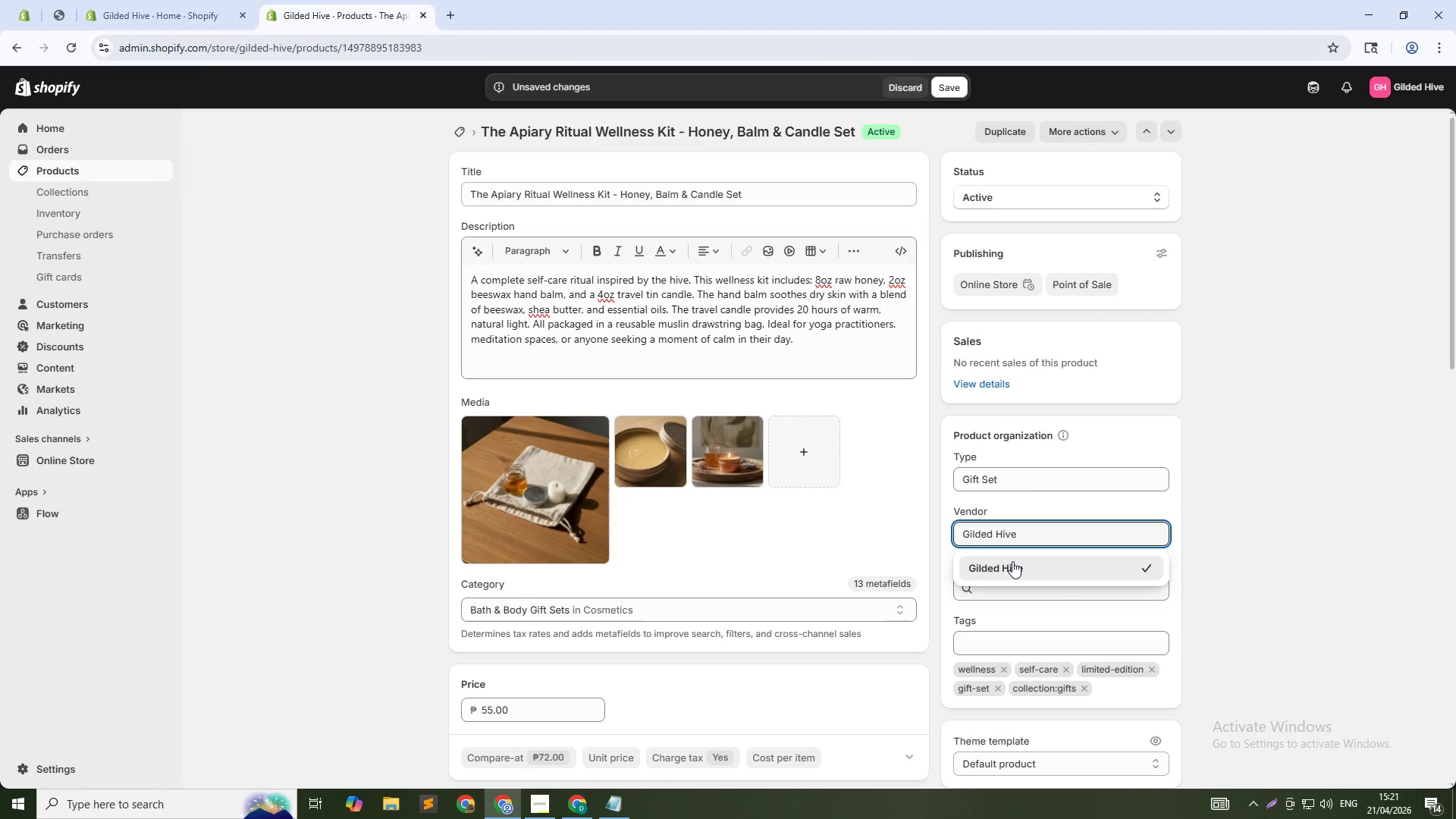 
left_click([1013, 565])
 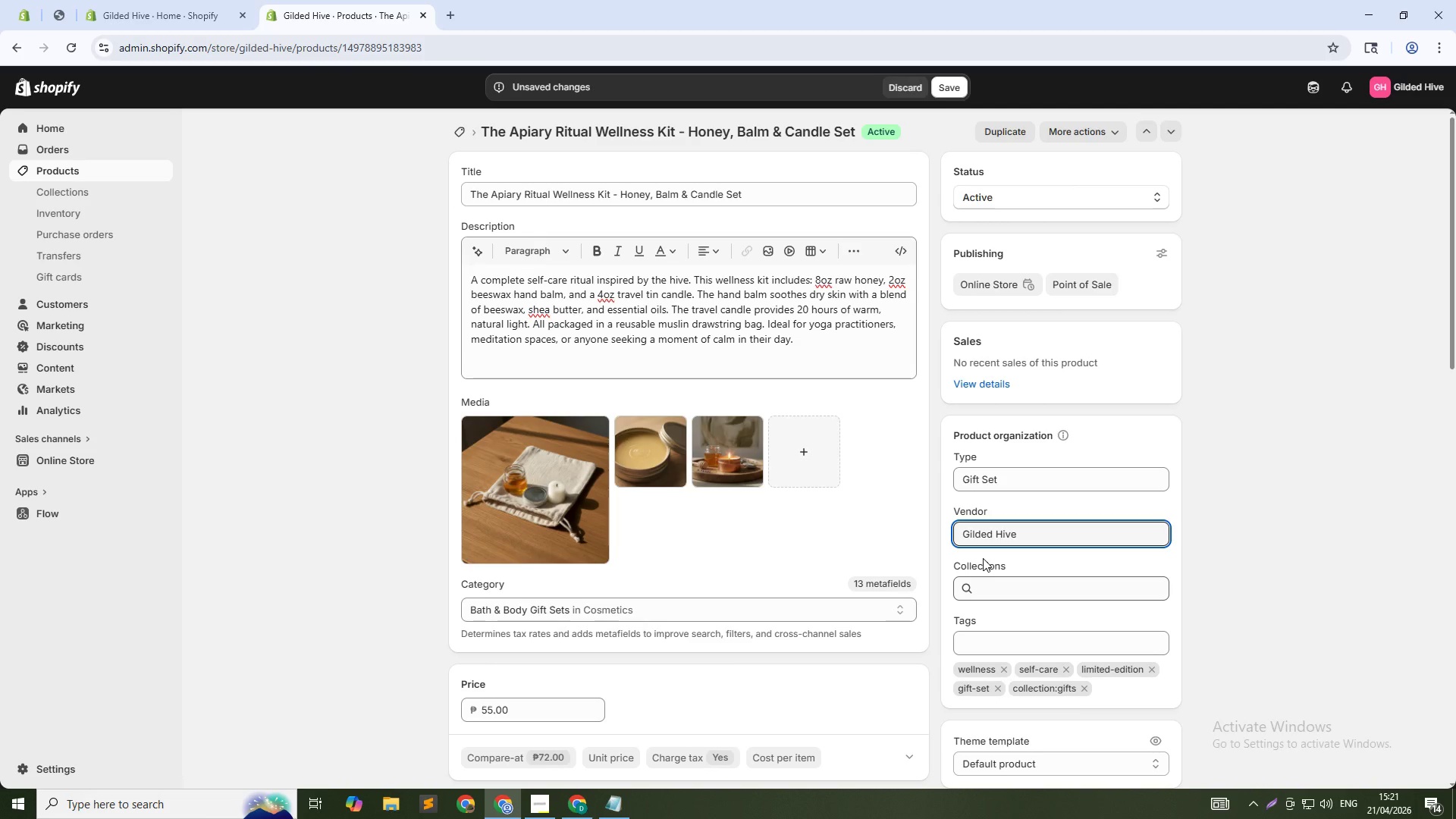 
wait(12.91)
 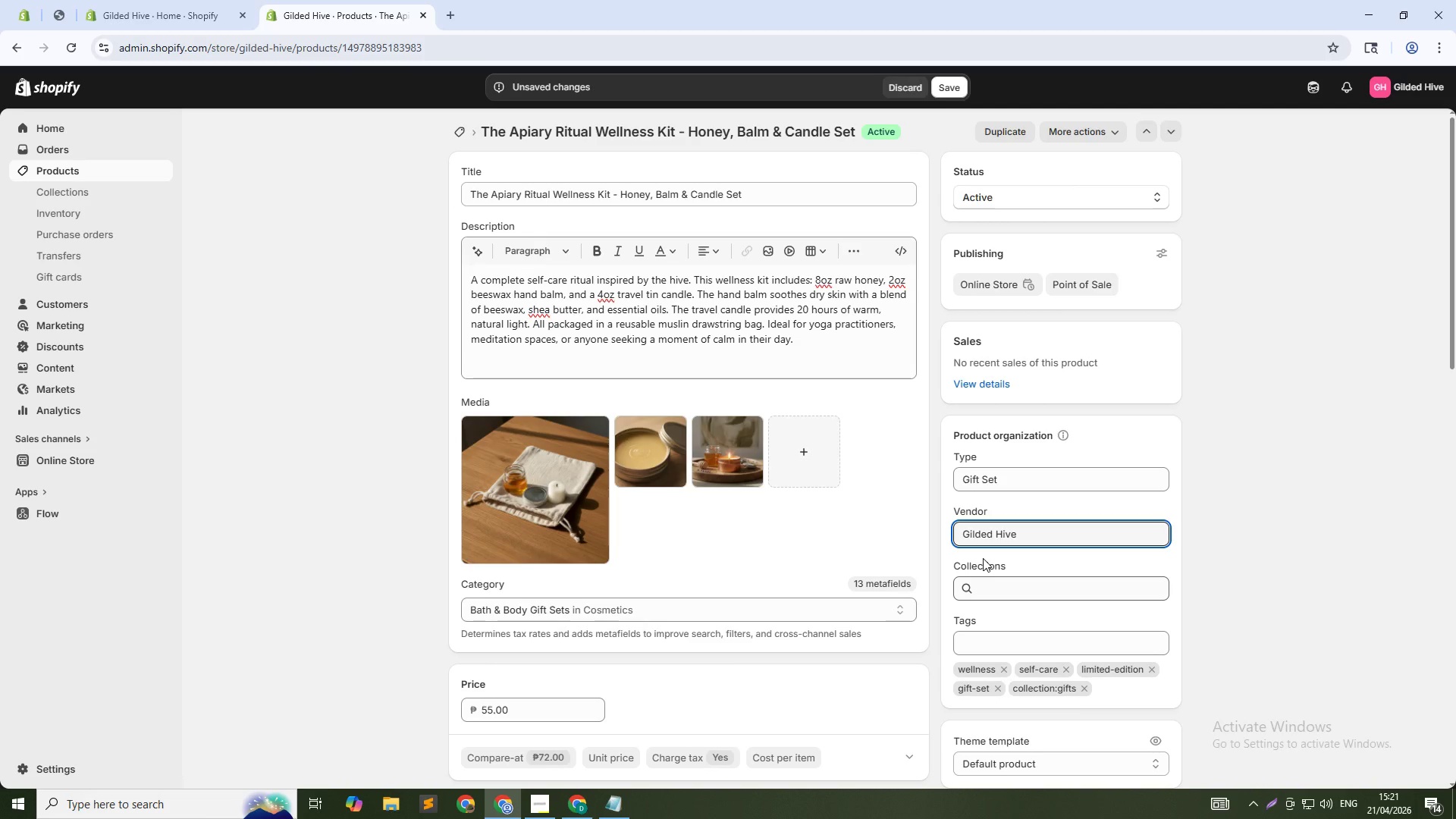 
left_click([946, 89])
 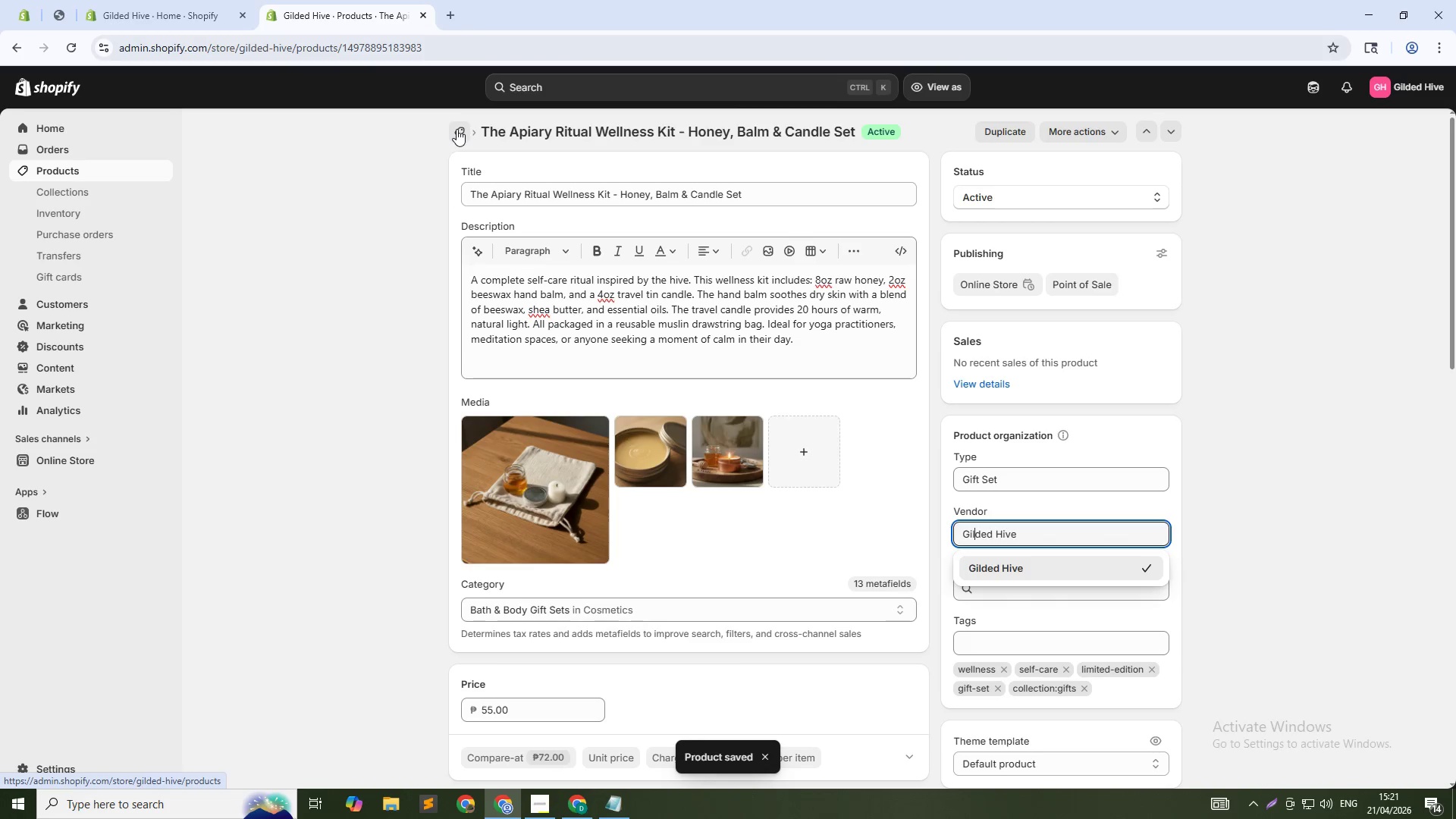 
wait(12.91)
 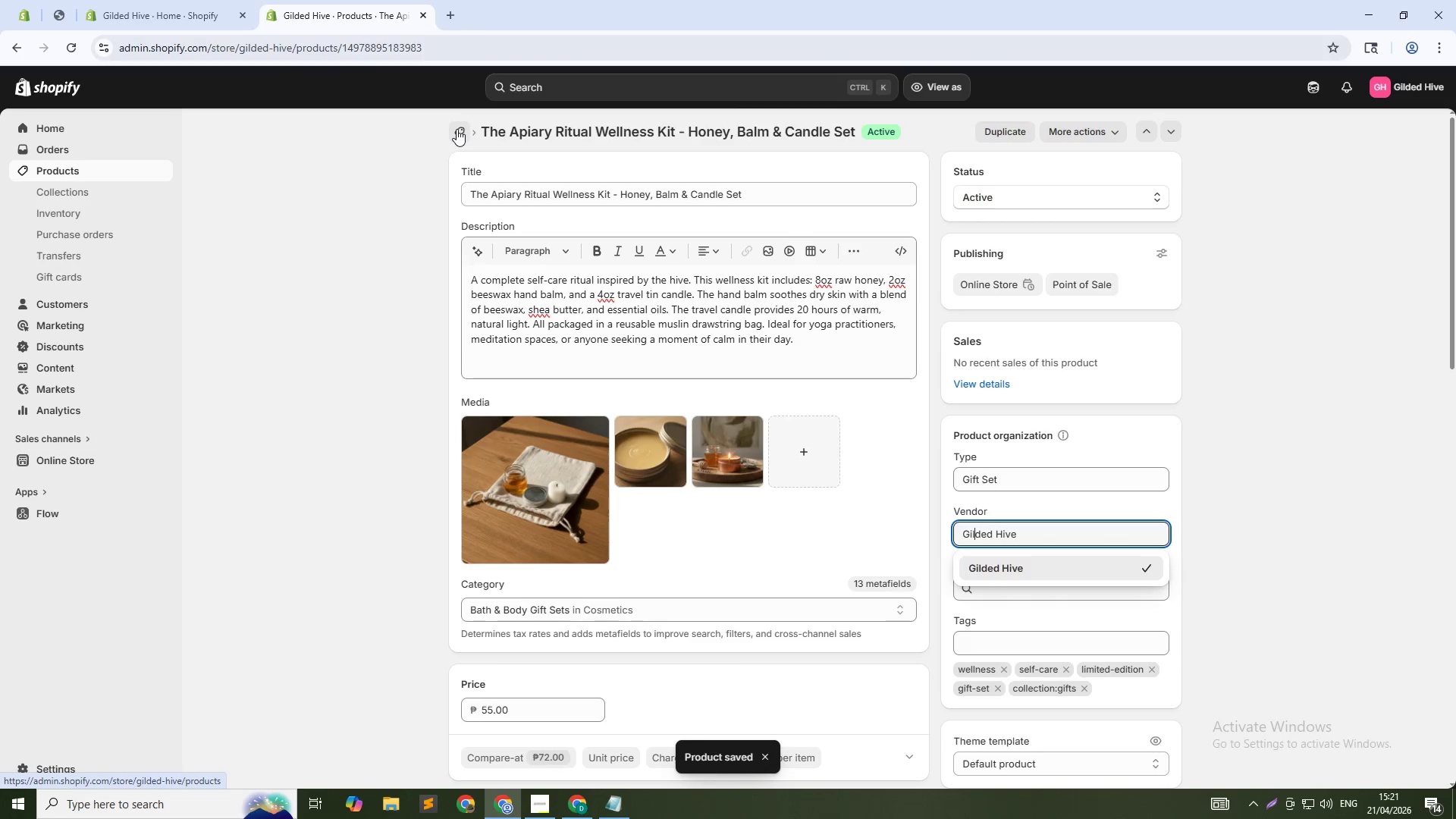 
left_click([457, 129])
 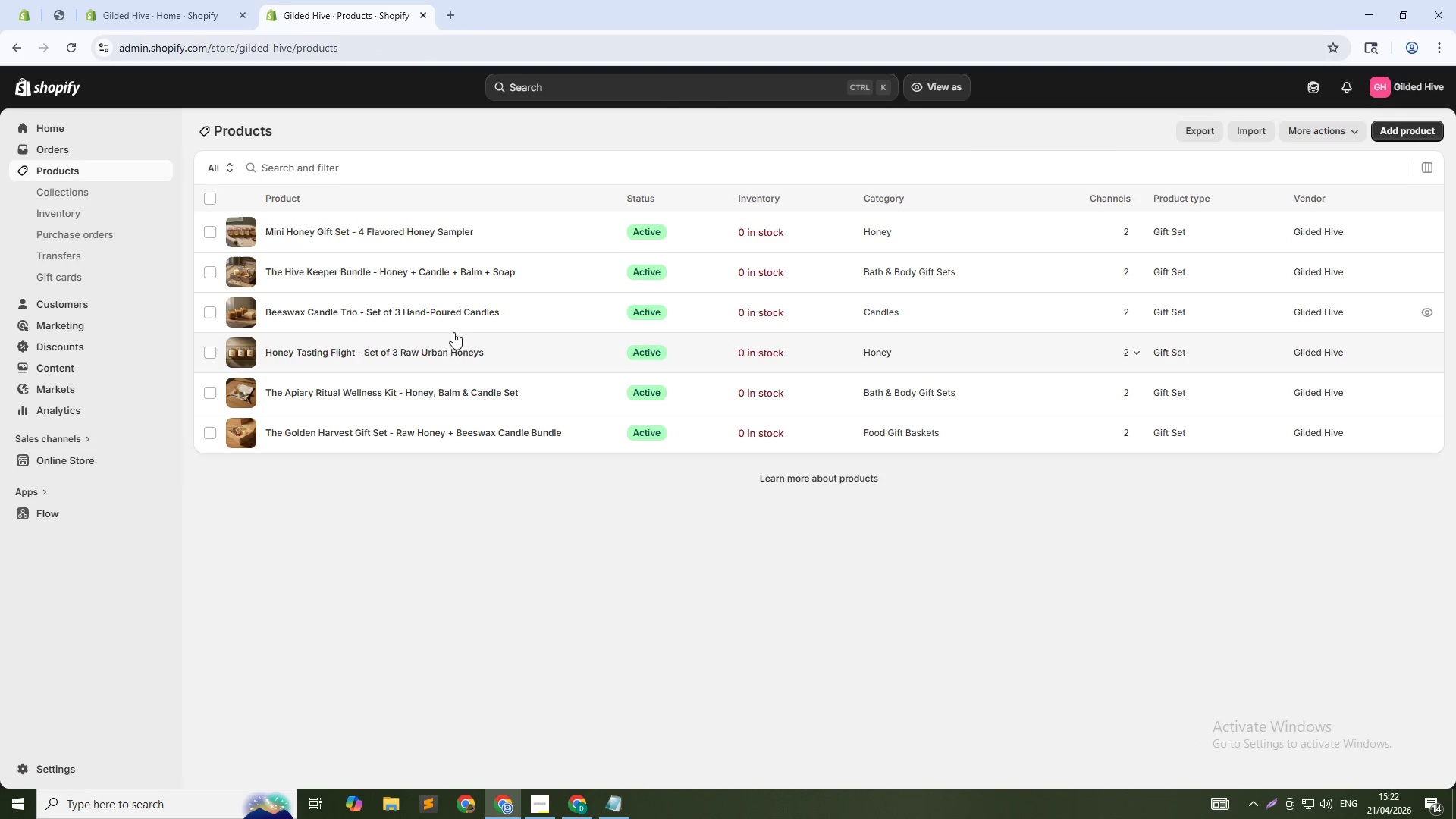 
left_click([449, 348])
 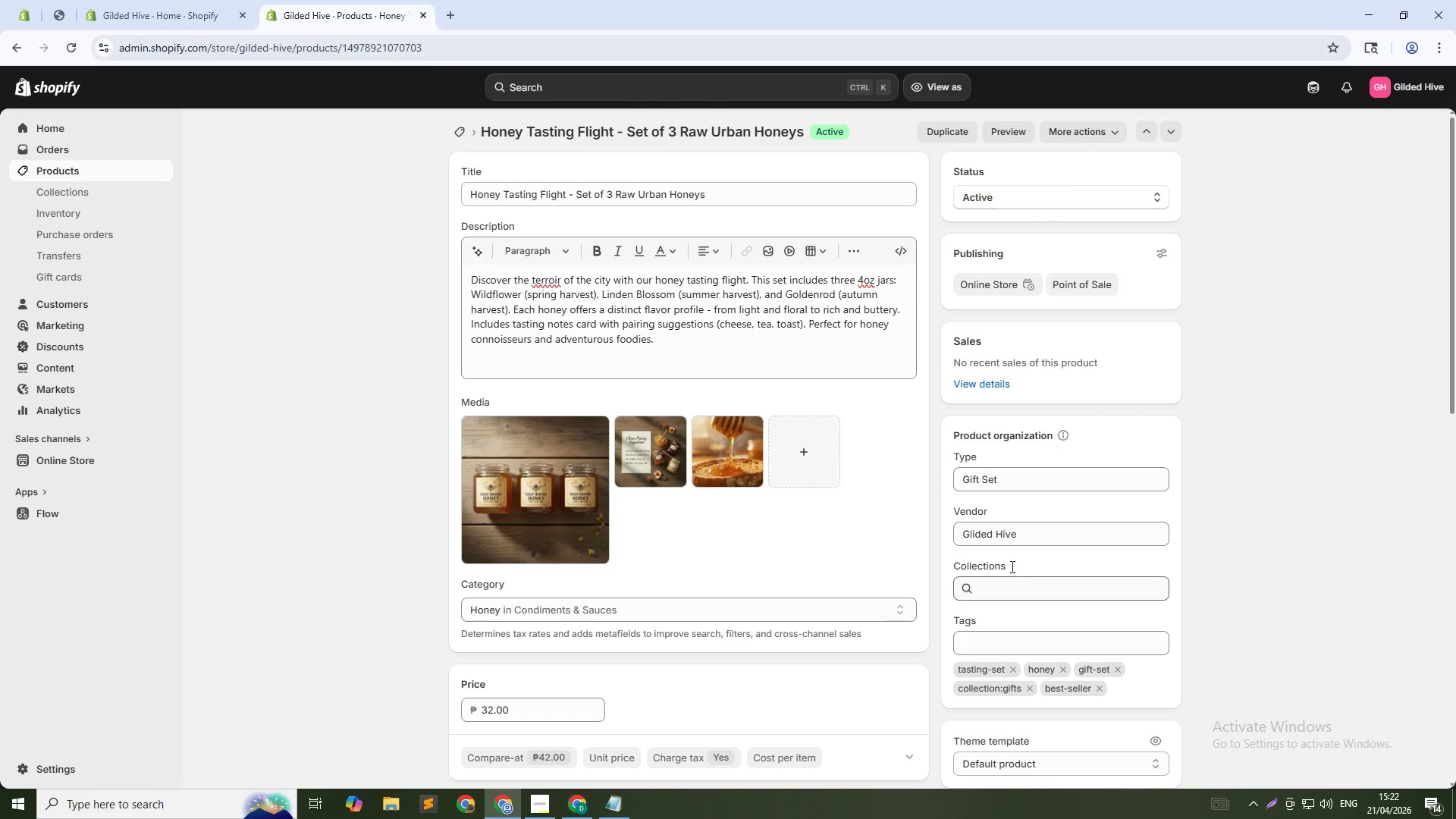 
left_click([974, 537])
 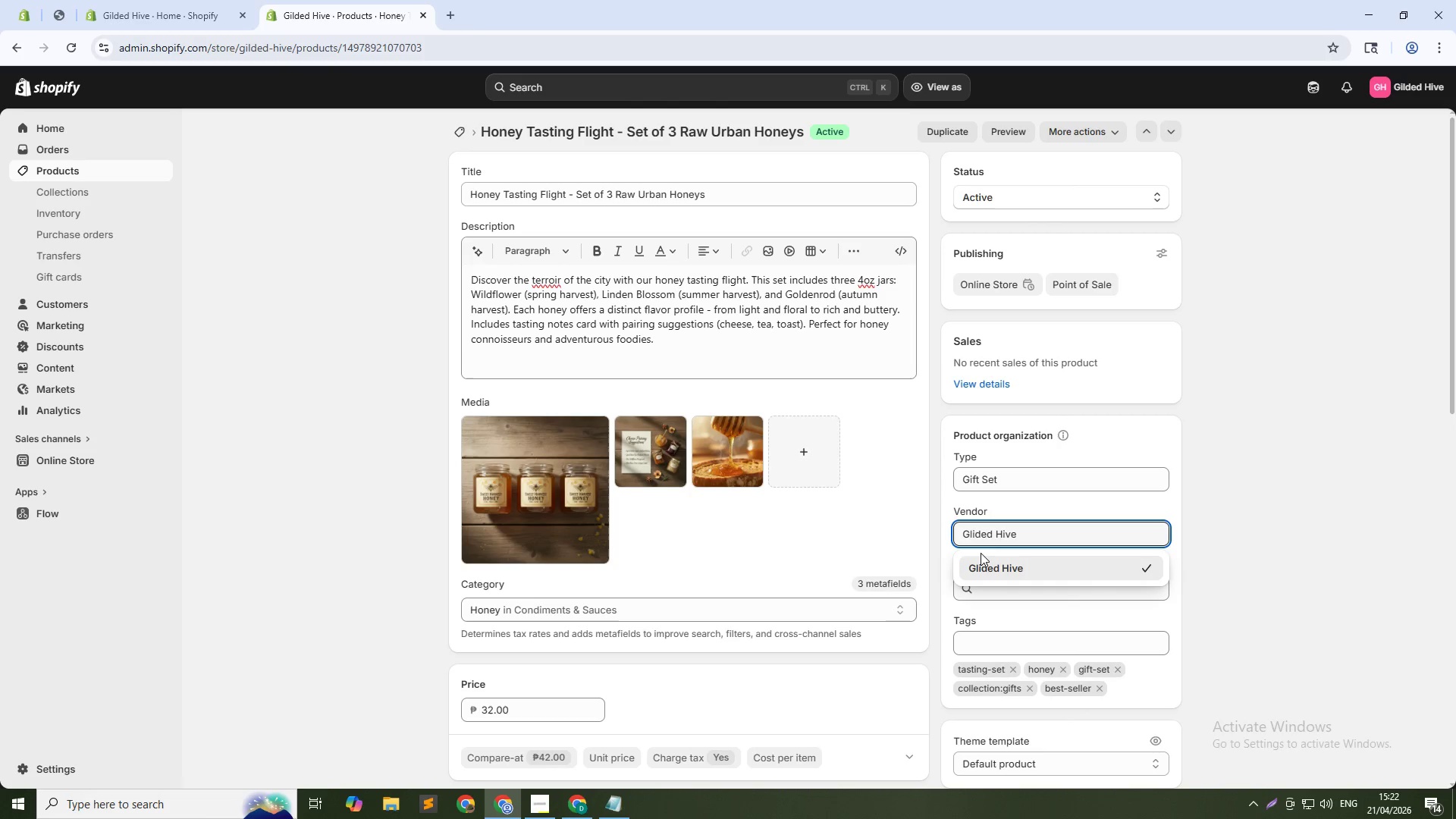 
key(Backspace)
key(Backspace)
type(il)
 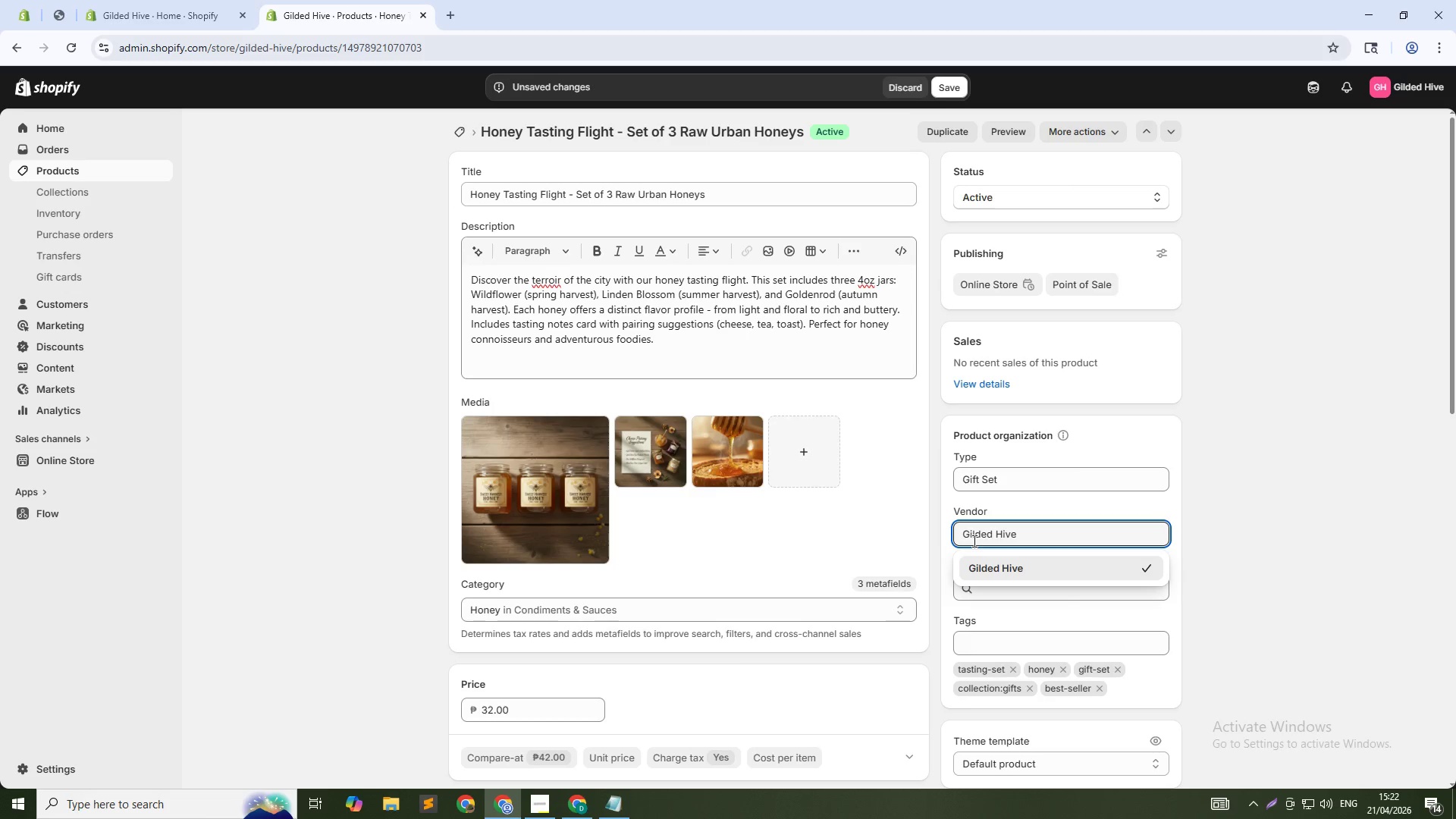 
wait(11.92)
 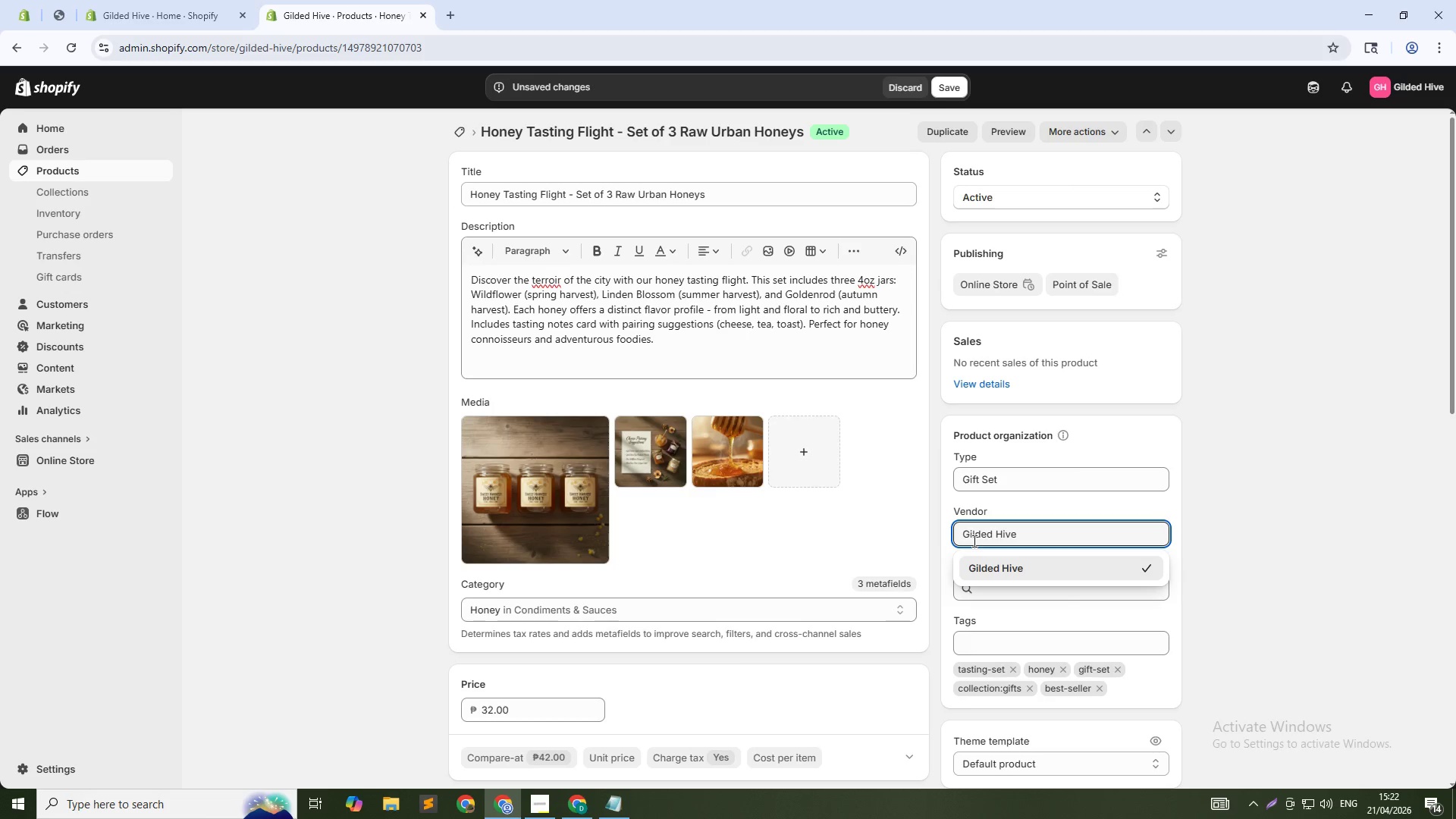 
left_click([948, 88])
 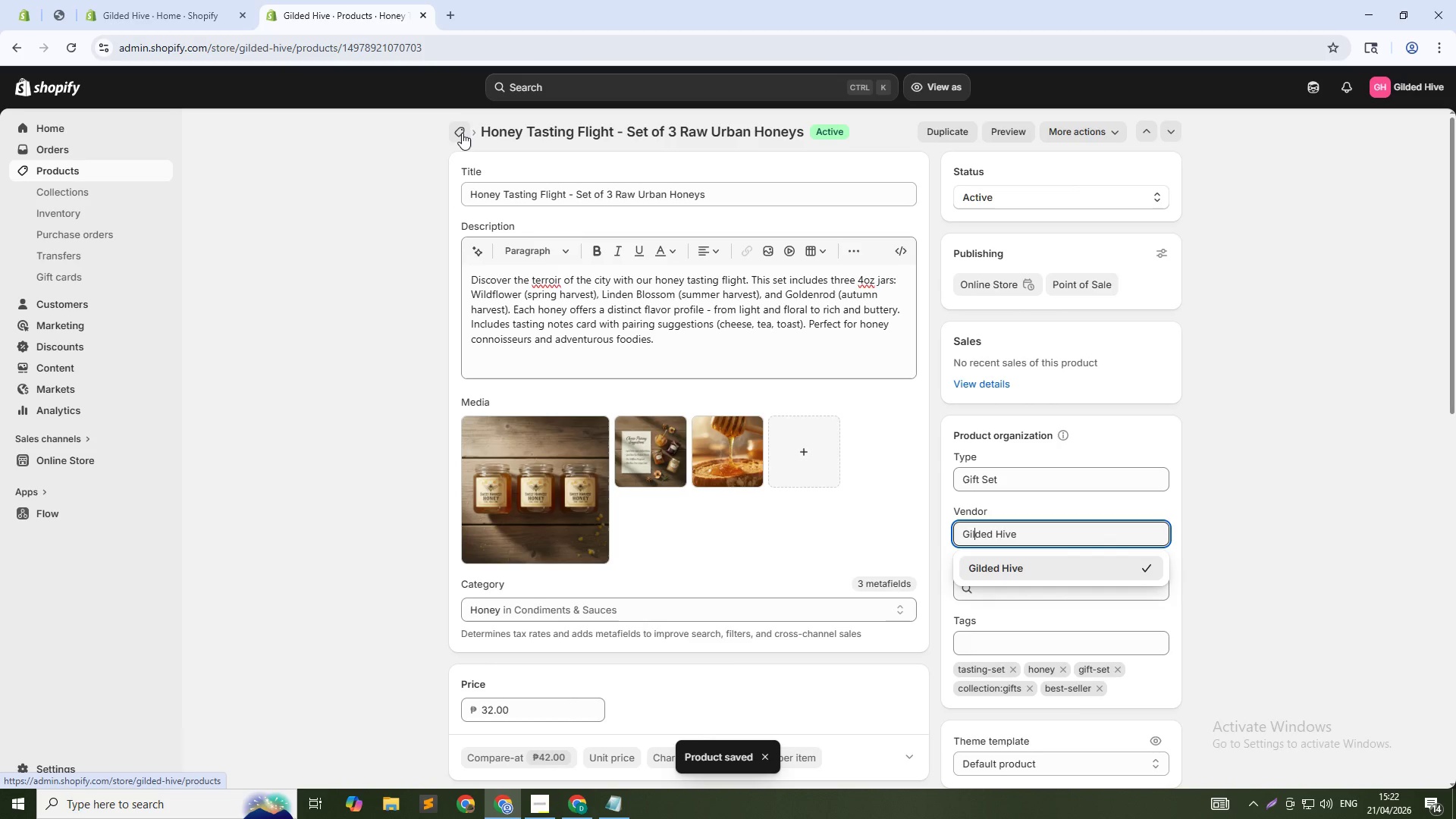 
wait(5.2)
 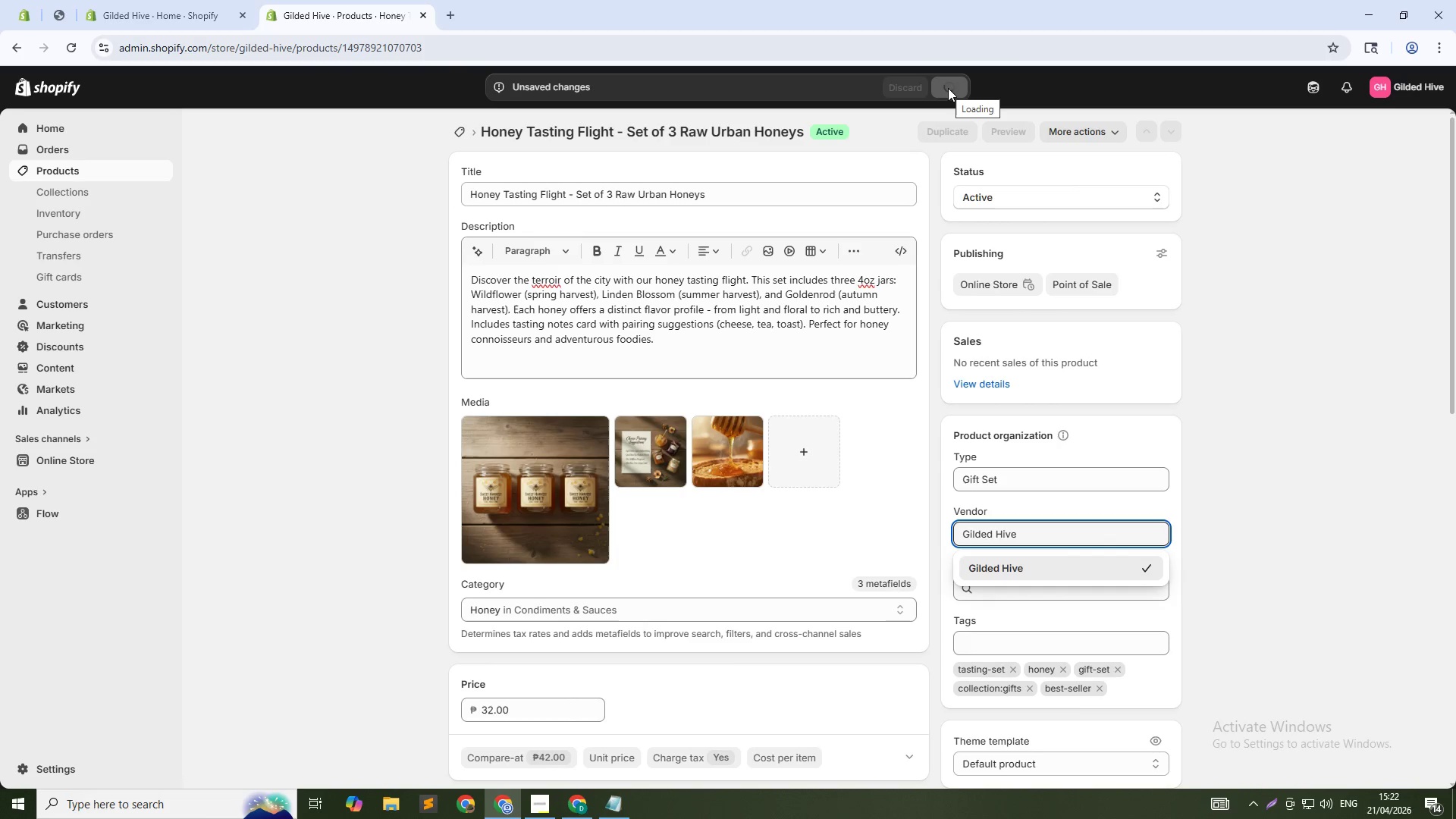 
left_click([462, 133])
 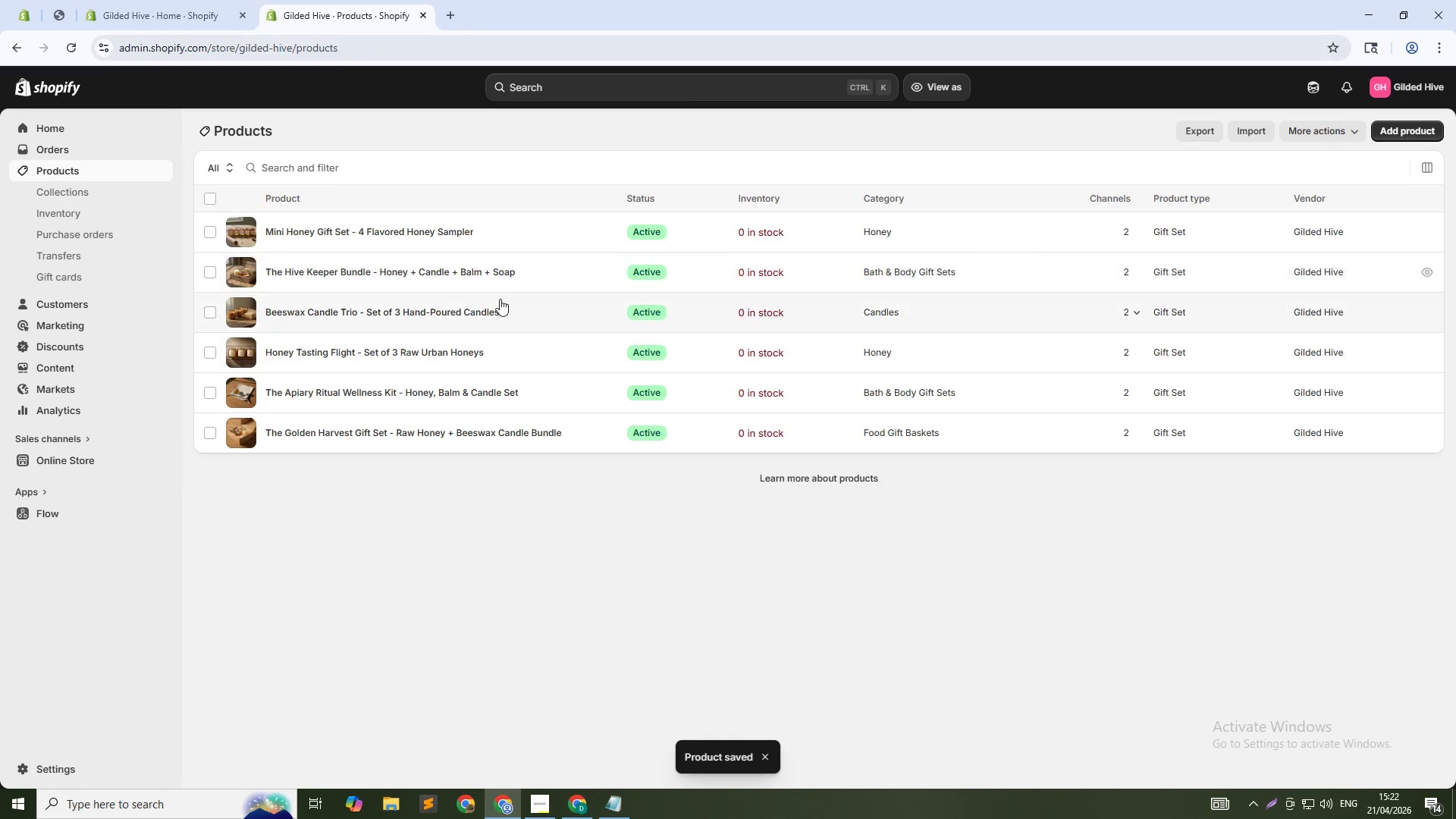 
left_click([441, 306])
 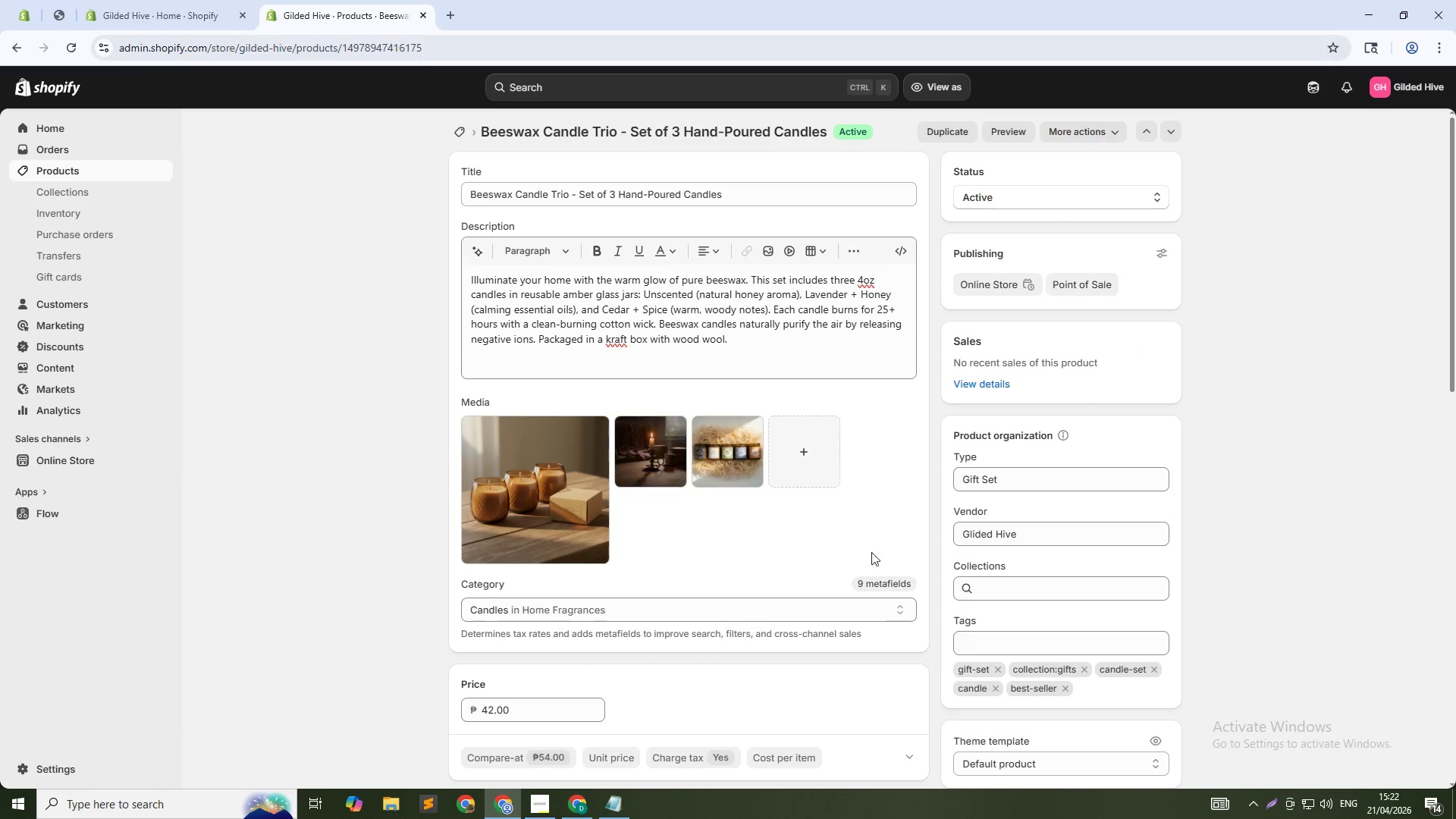 
wait(5.8)
 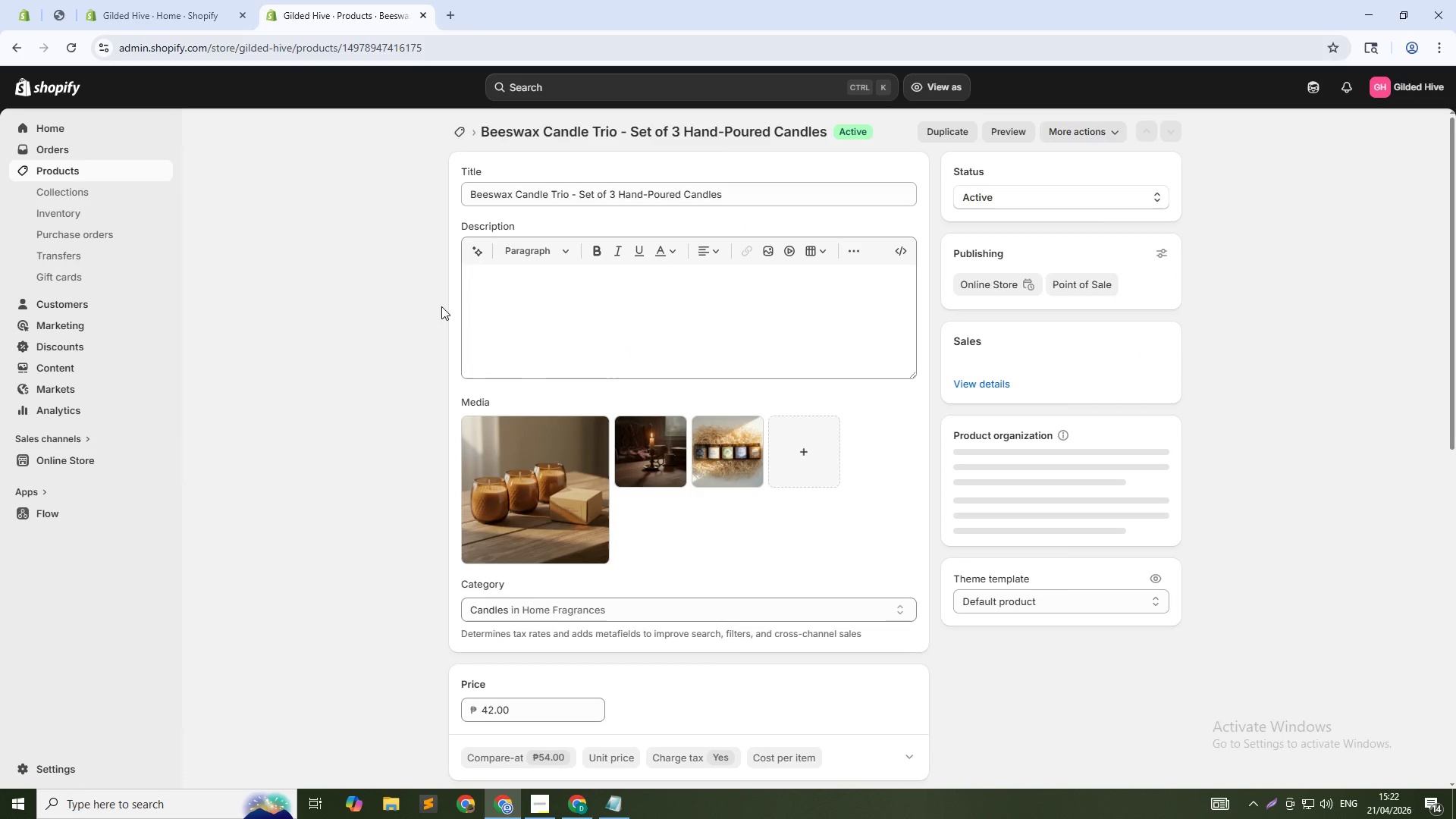 
left_click([977, 530])
 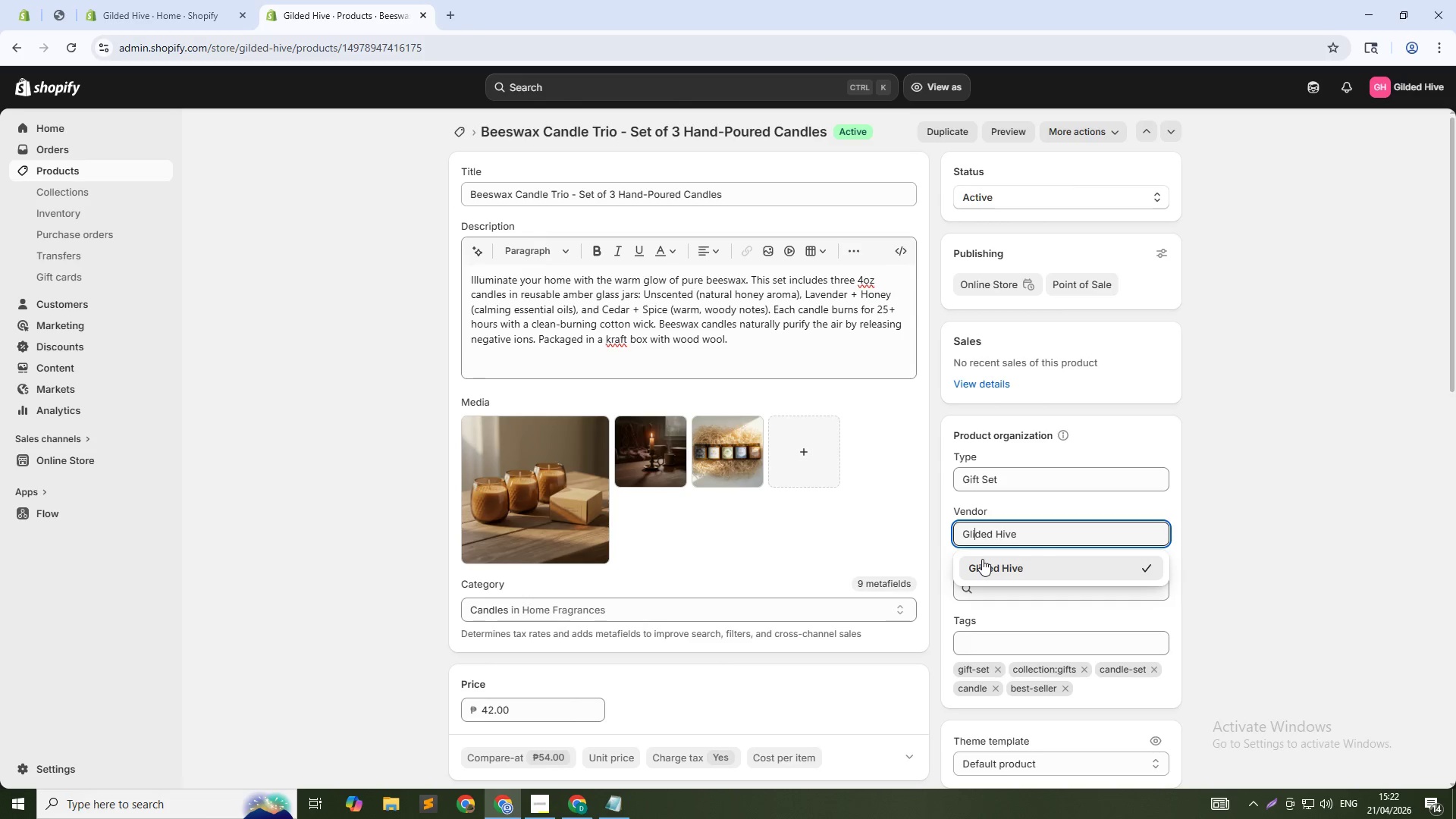 
key(Backspace)
key(Backspace)
type(il)
 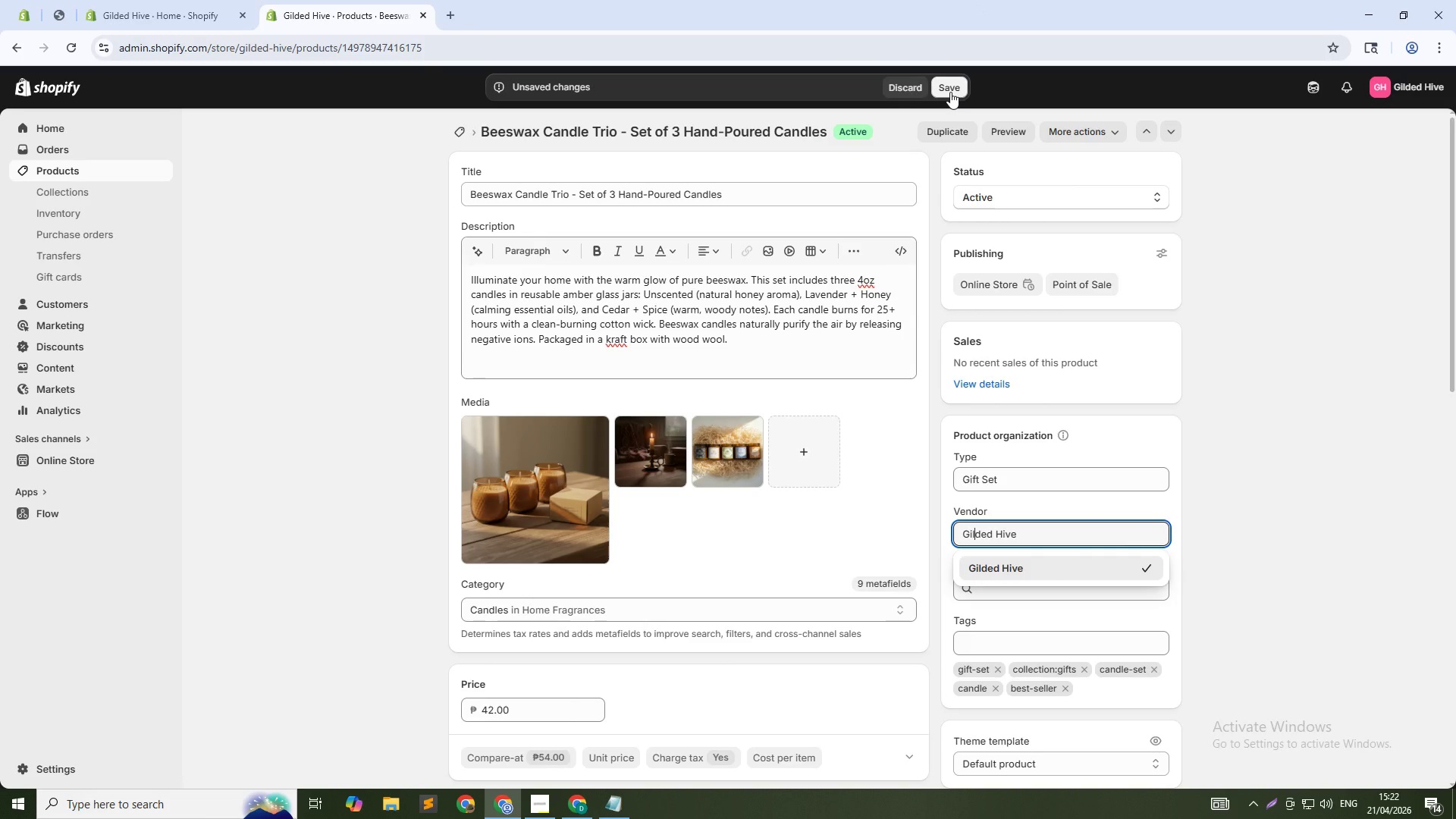 
left_click([950, 92])
 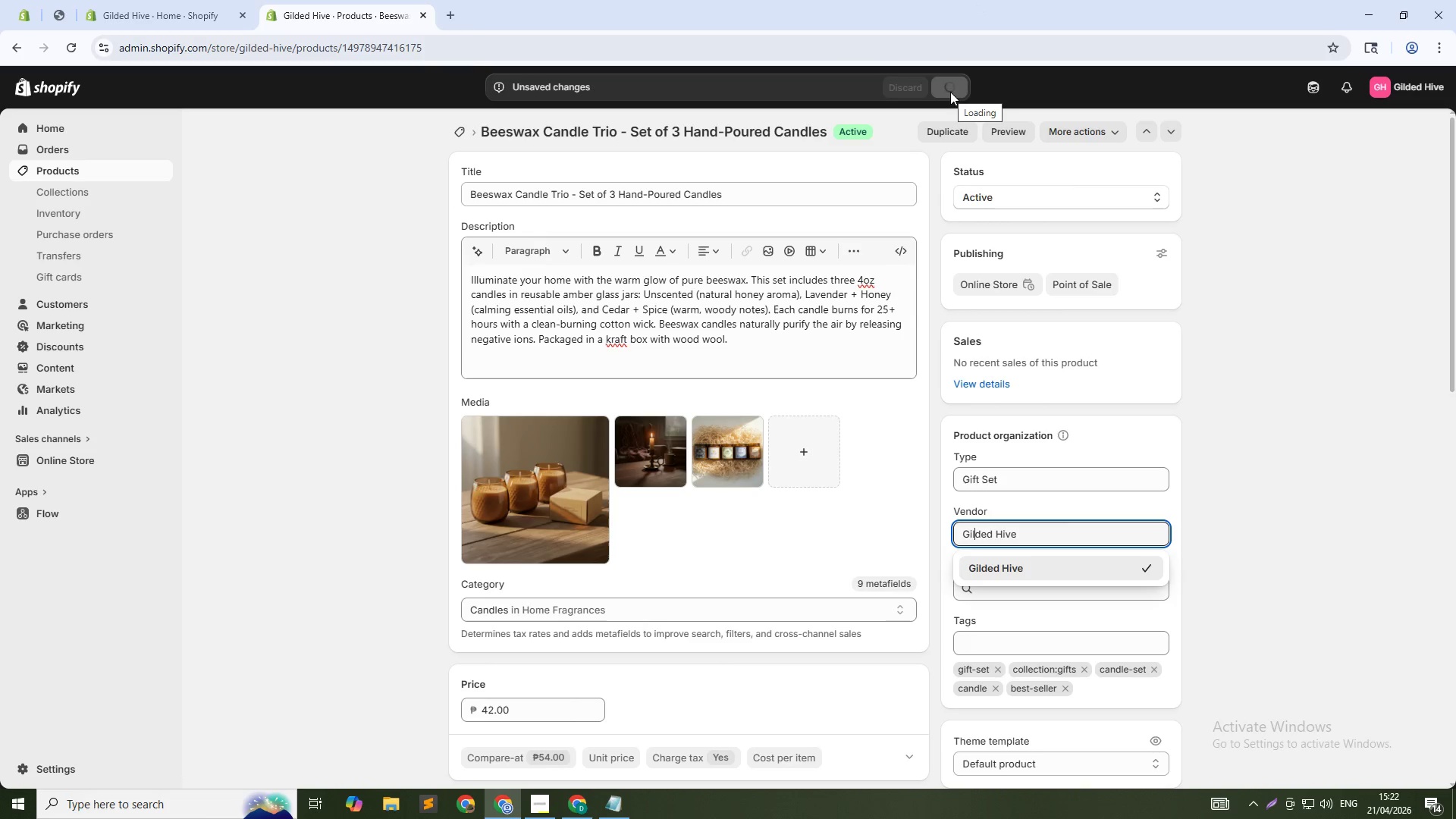 
wait(8.27)
 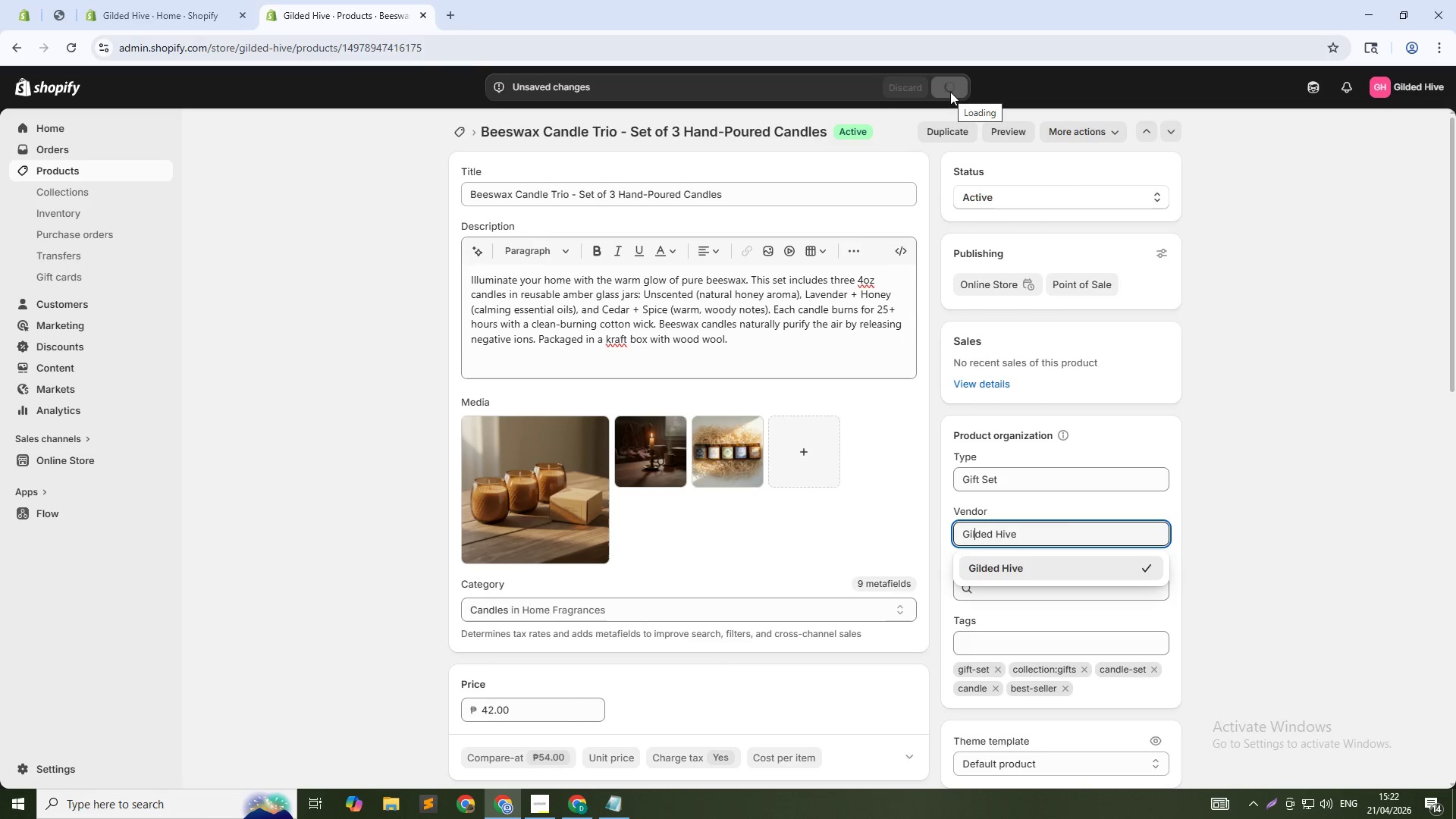 
left_click([460, 132])
 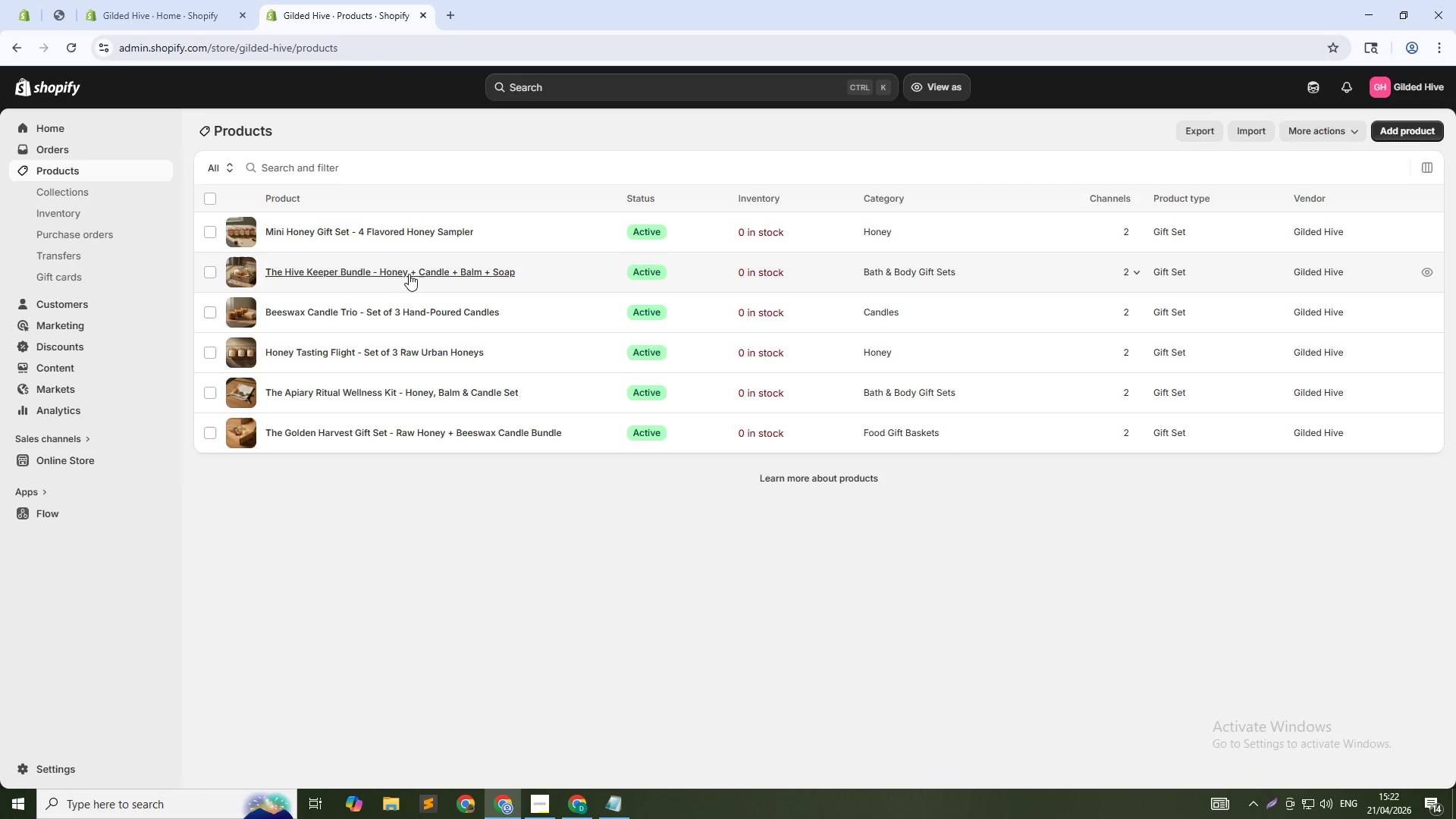 
left_click([413, 271])
 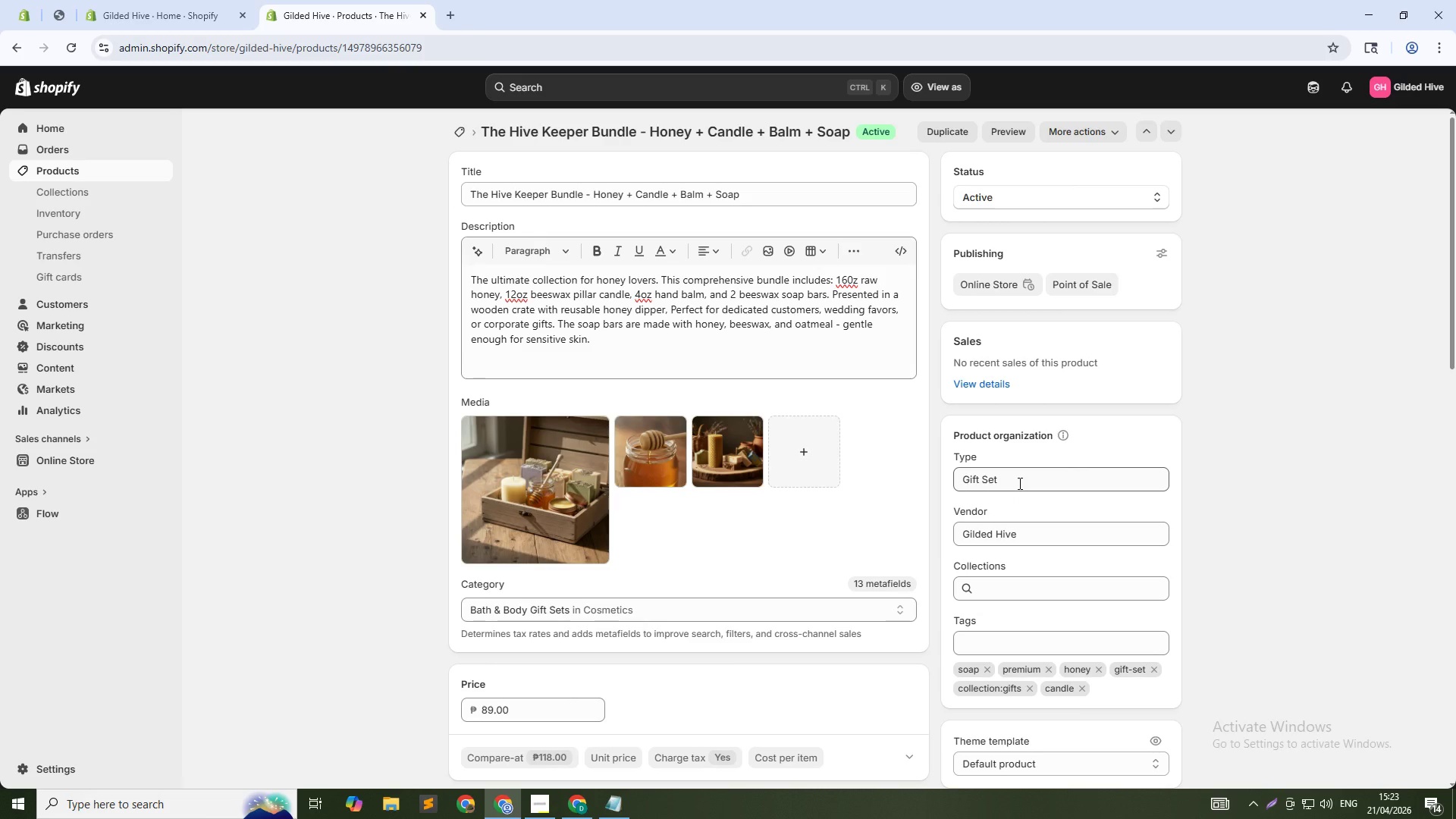 
wait(15.45)
 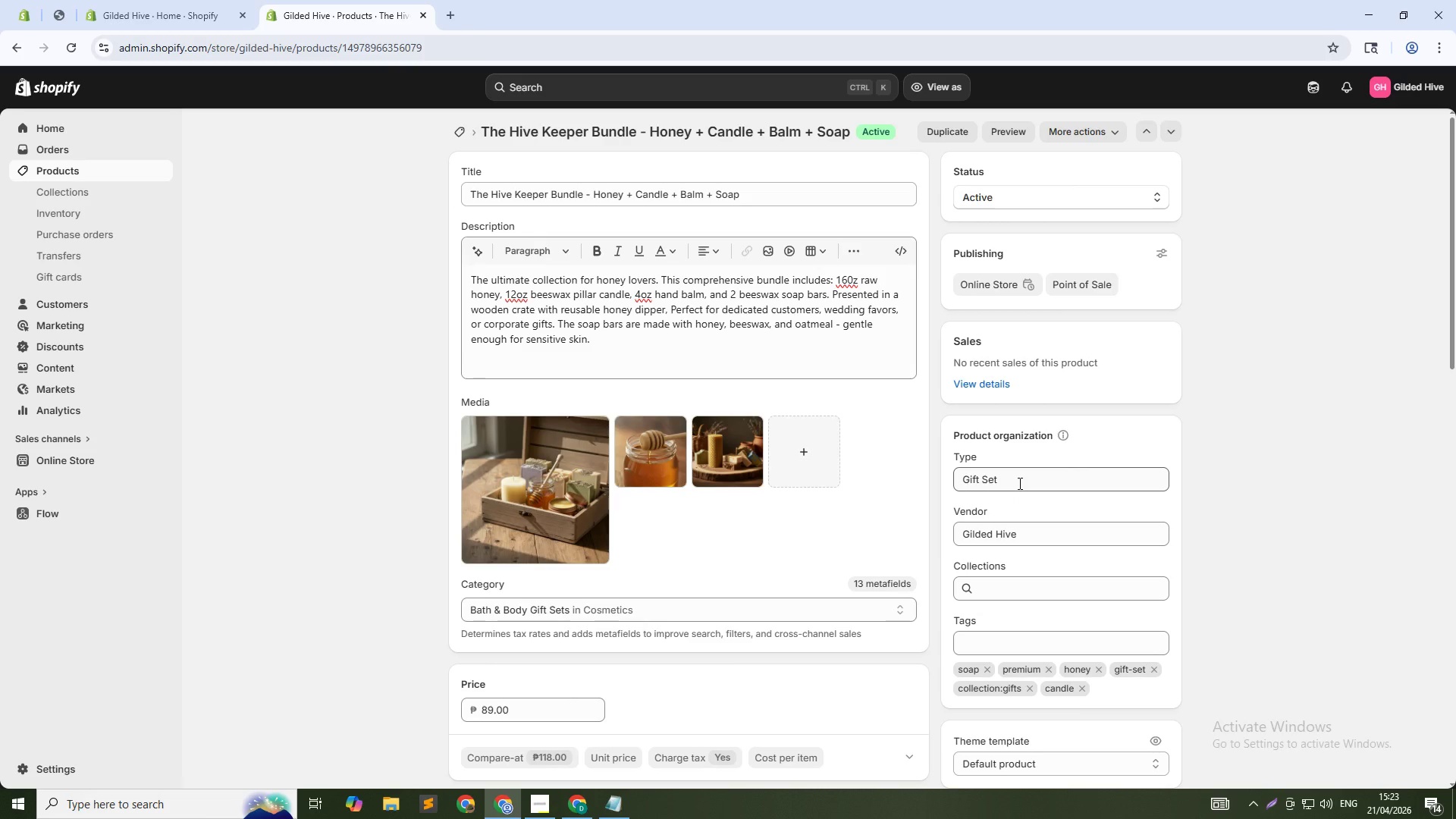 
left_click([460, 126])
 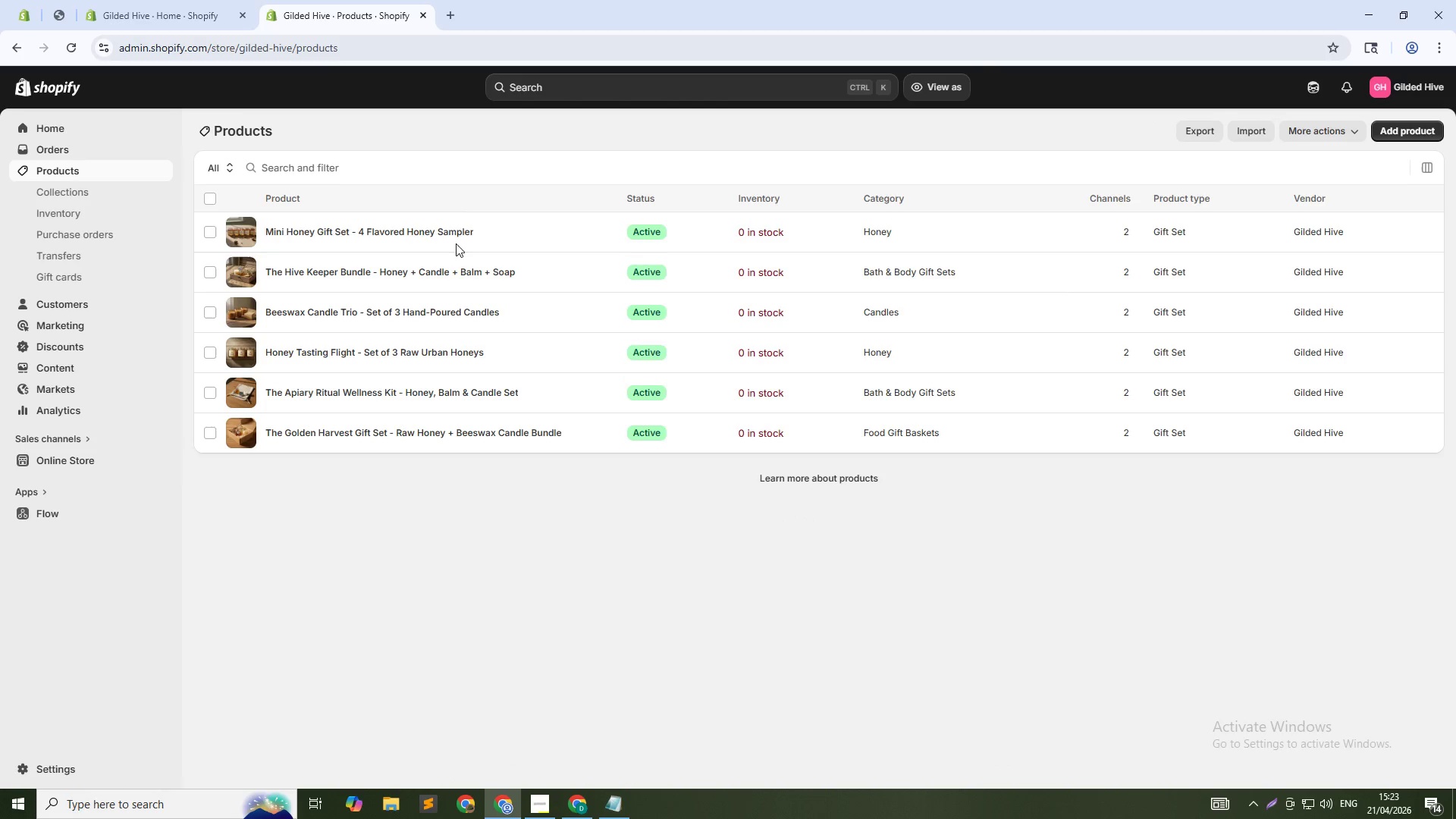 
left_click([466, 229])
 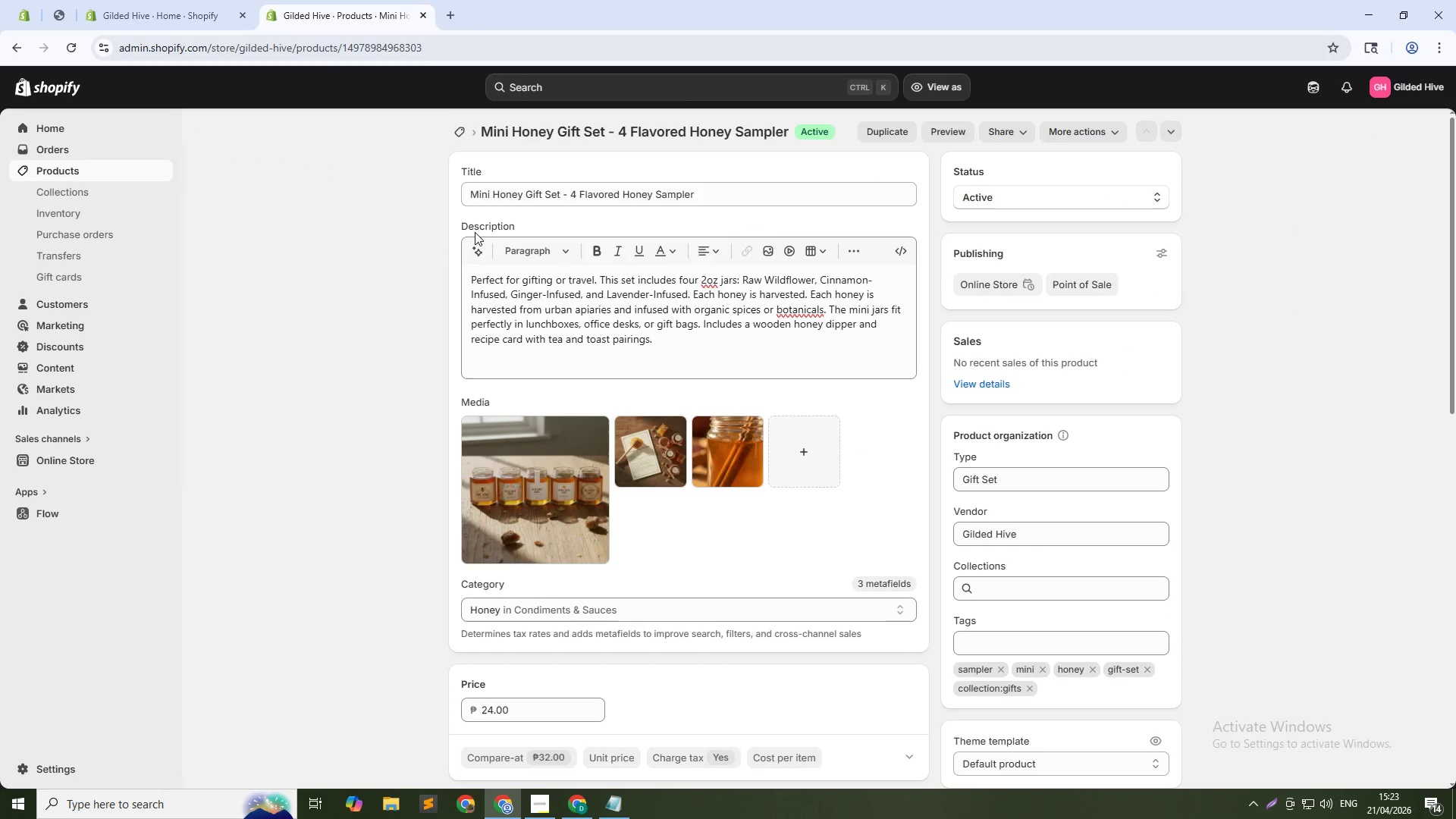 
wait(5.42)
 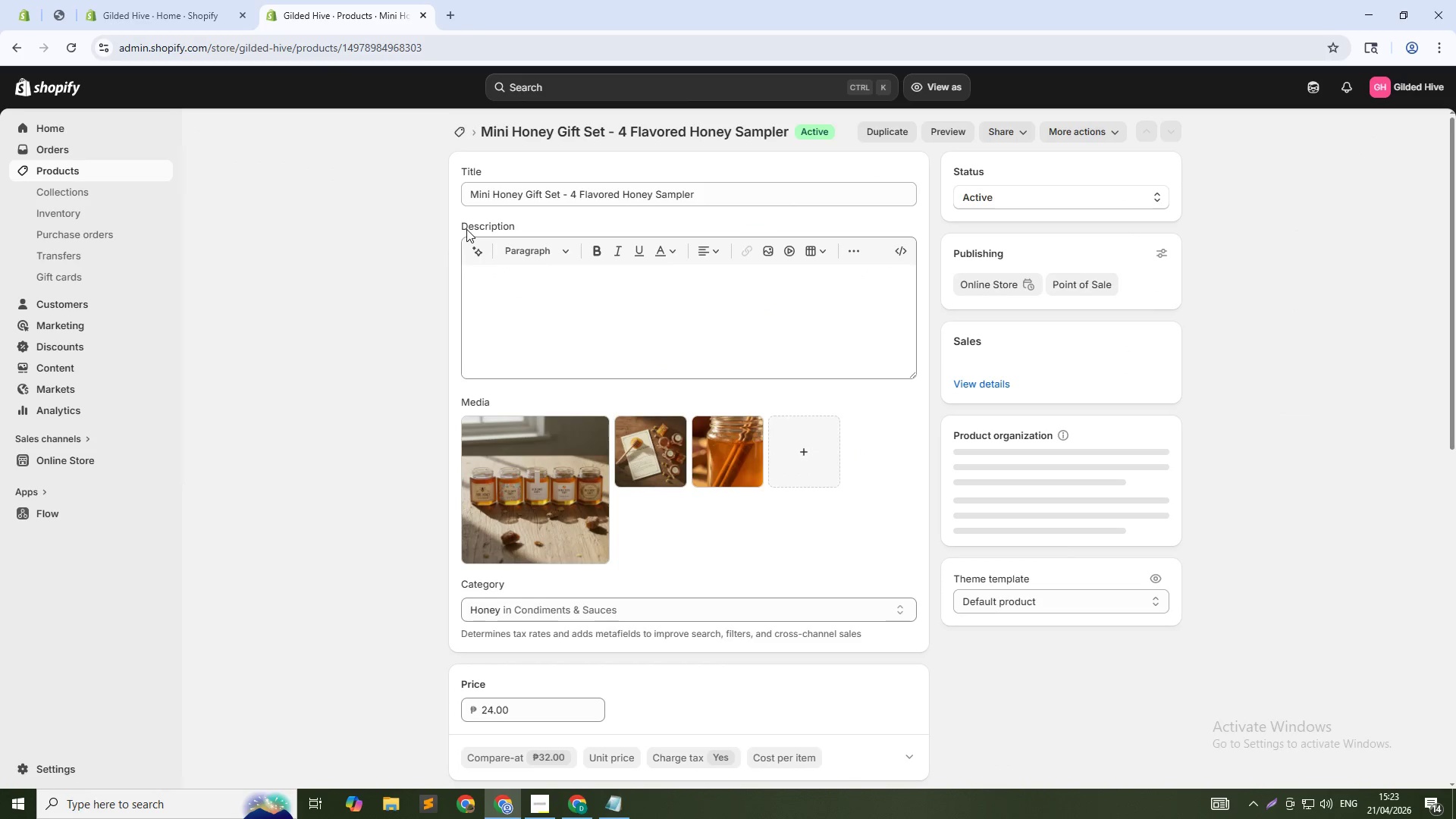 
left_click([457, 136])
 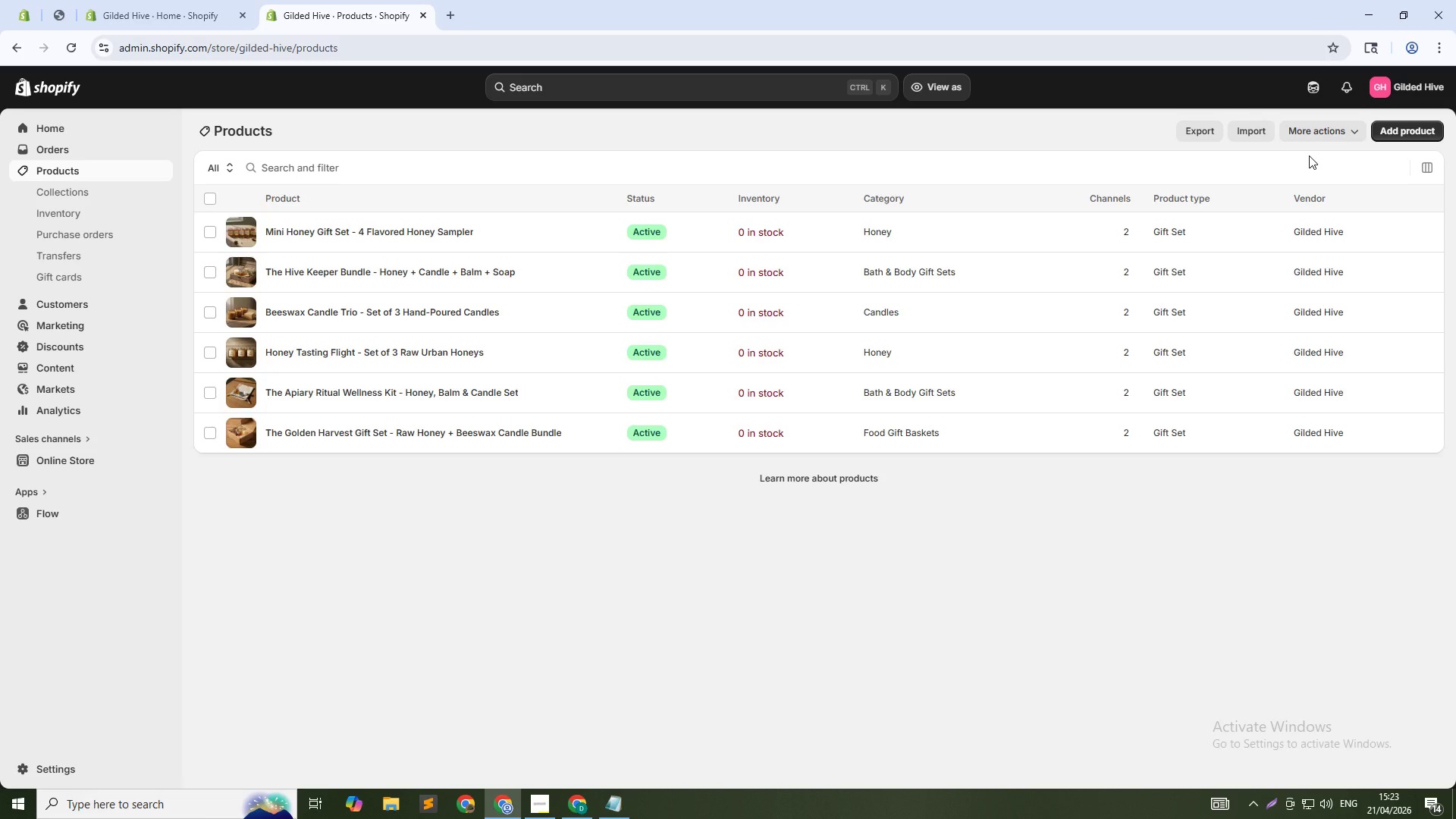 
wait(27.23)
 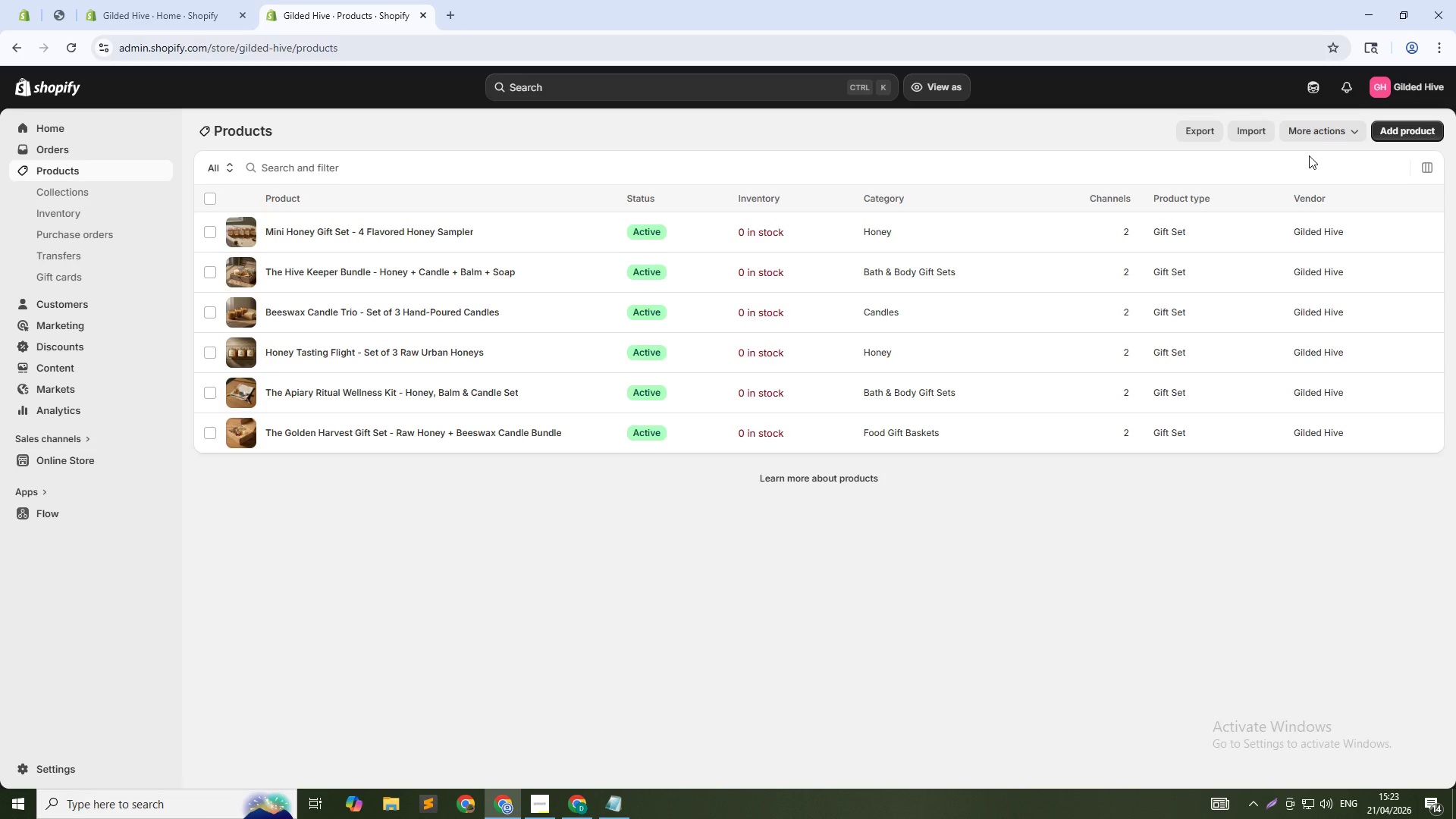 
left_click([1389, 129])
 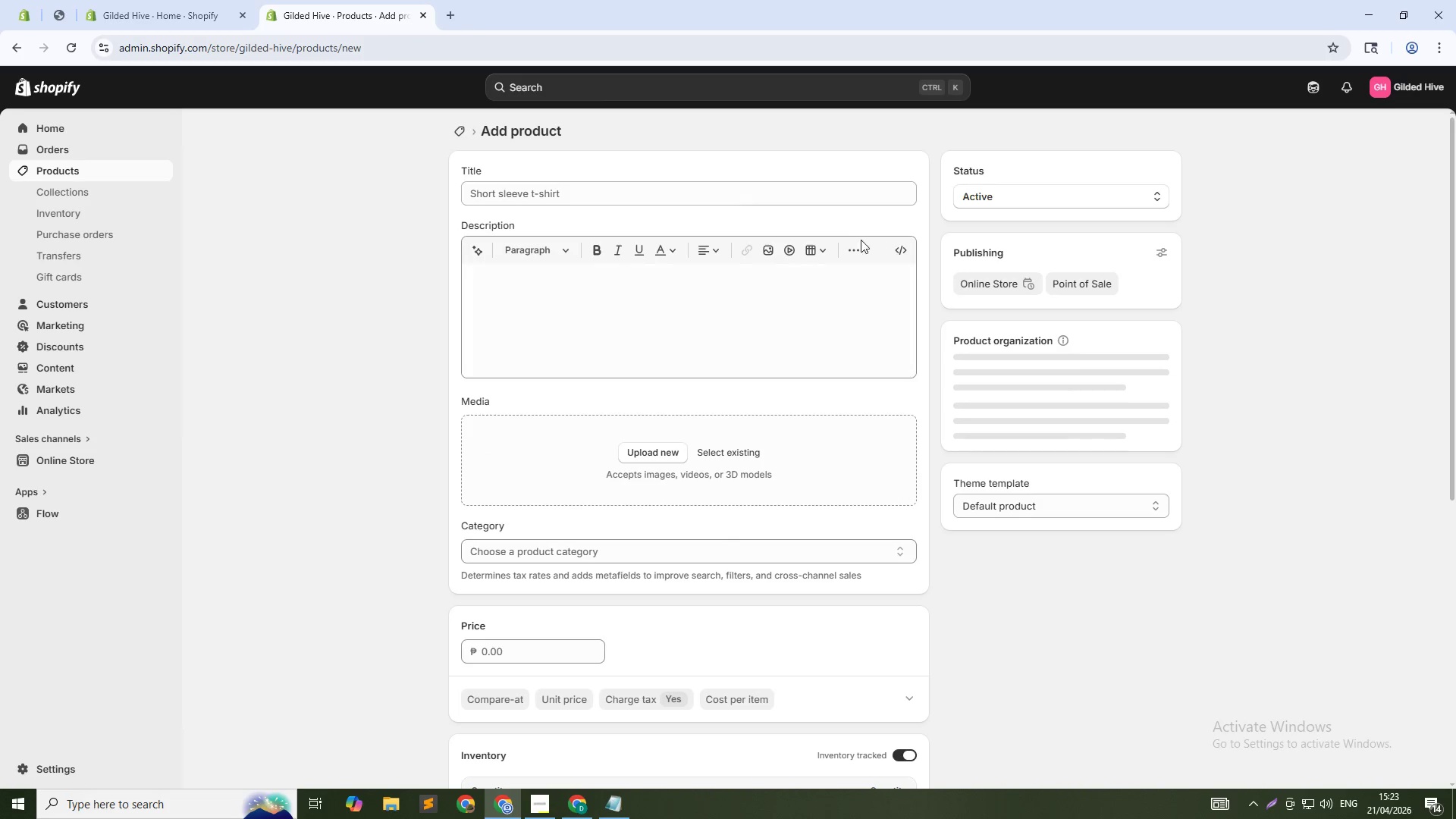 
left_click([809, 187])
 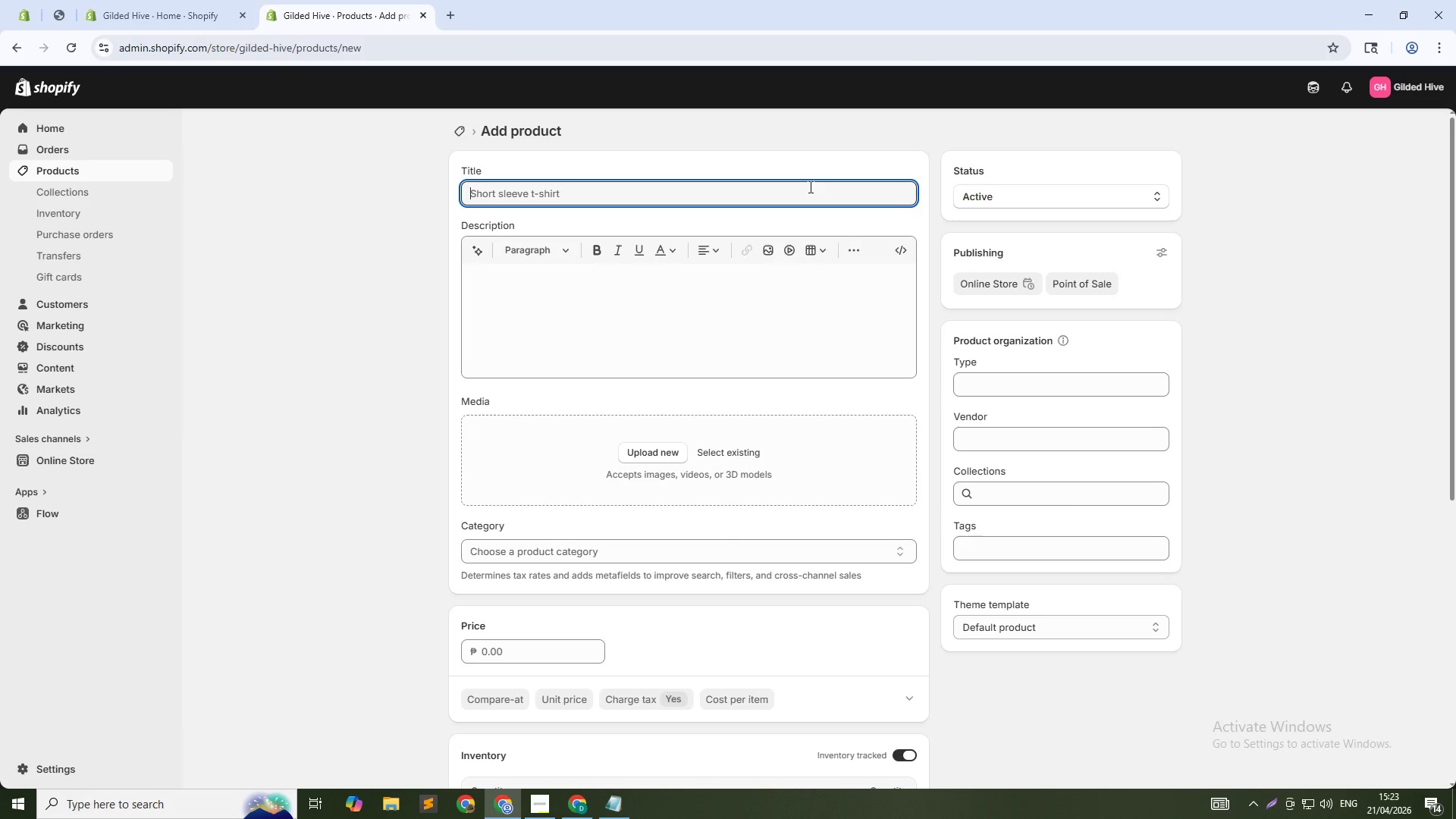 
type(Beeswax Wraps  )
key(Backspace)
key(Backspace)
type( Gift Set - Reusable Food Wraps ())
 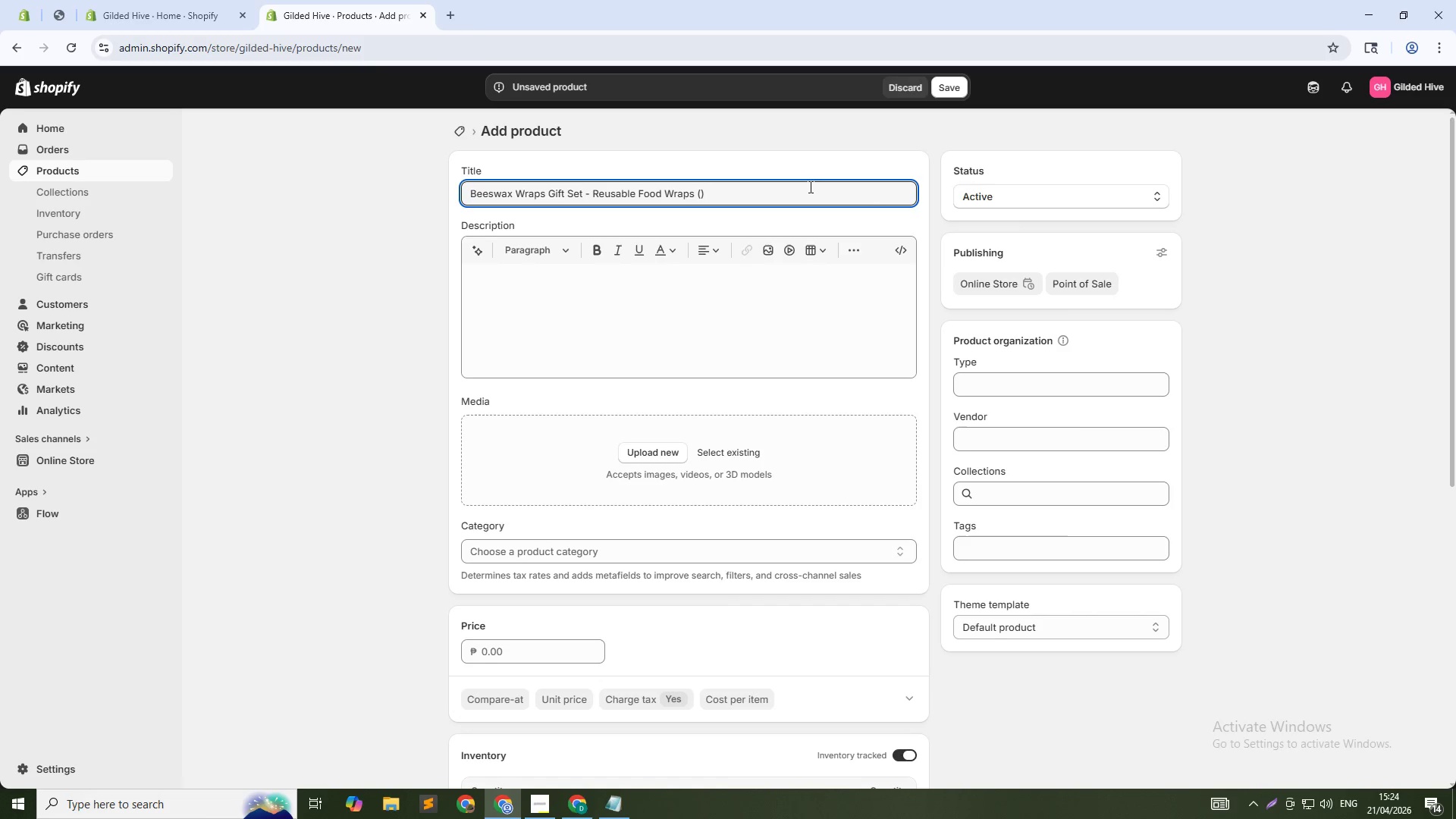 
key(ArrowLeft)
 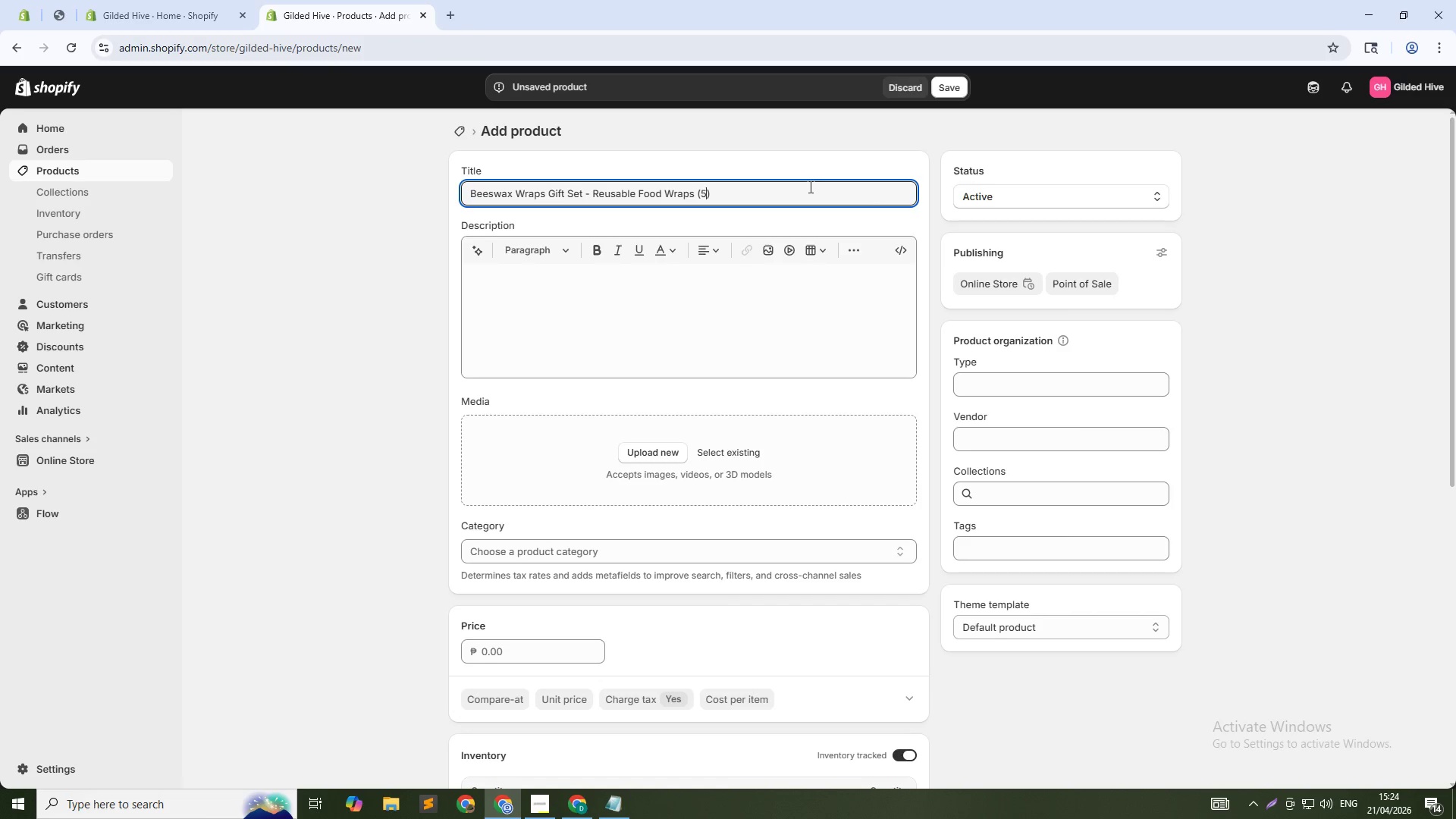 
type(5 Sizes)
 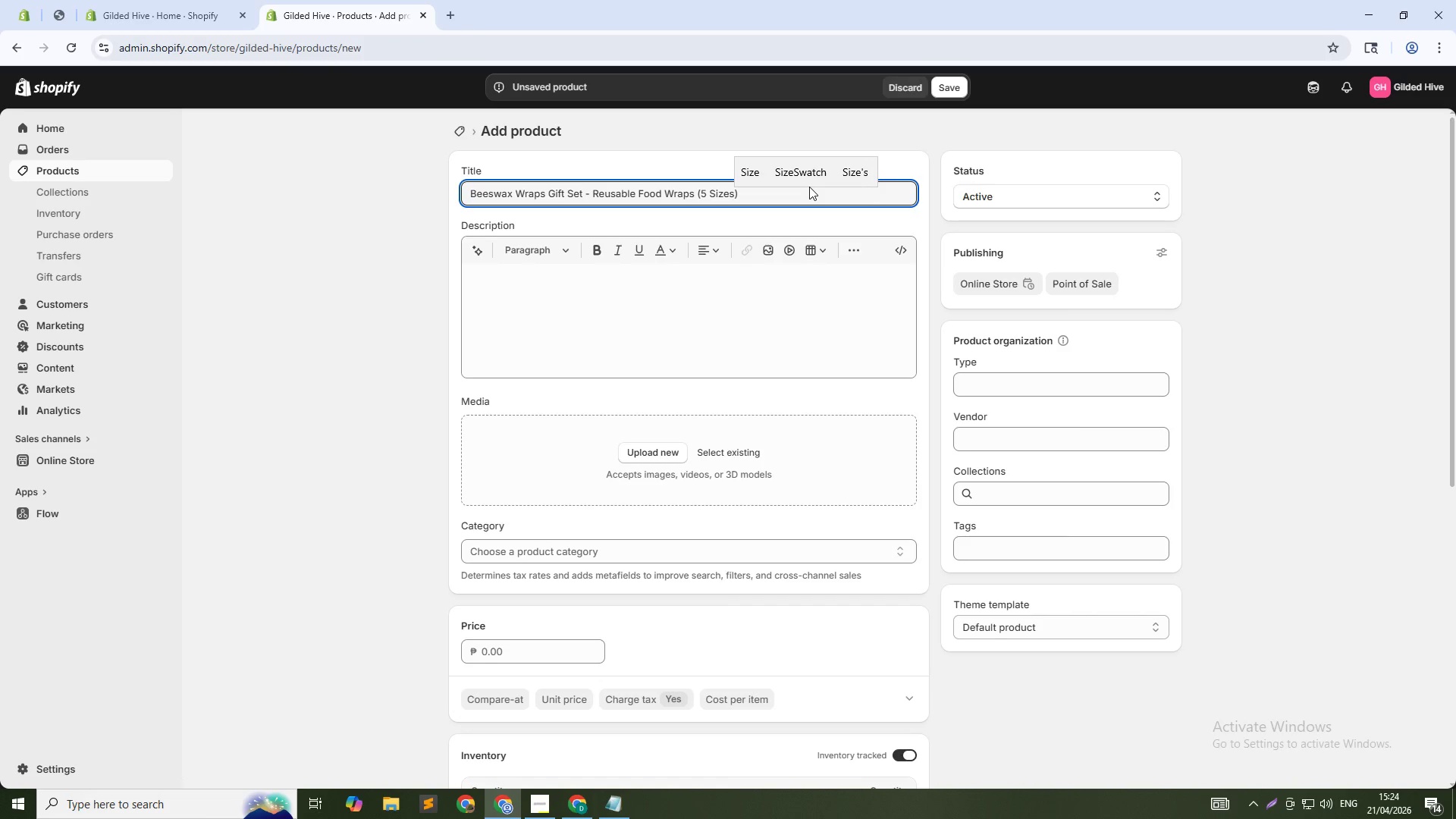 
key(ArrowDown)
 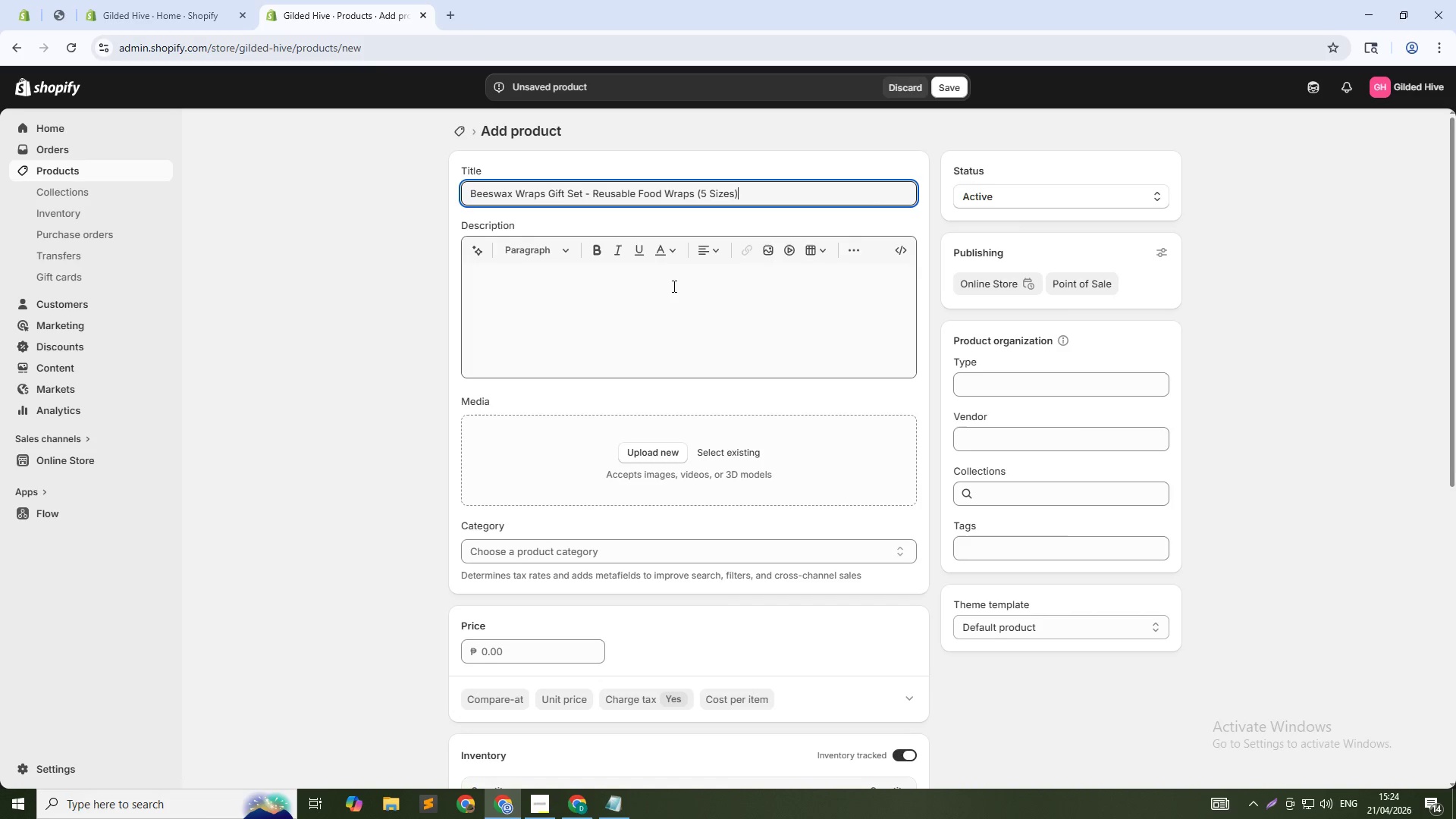 
left_click([668, 288])
 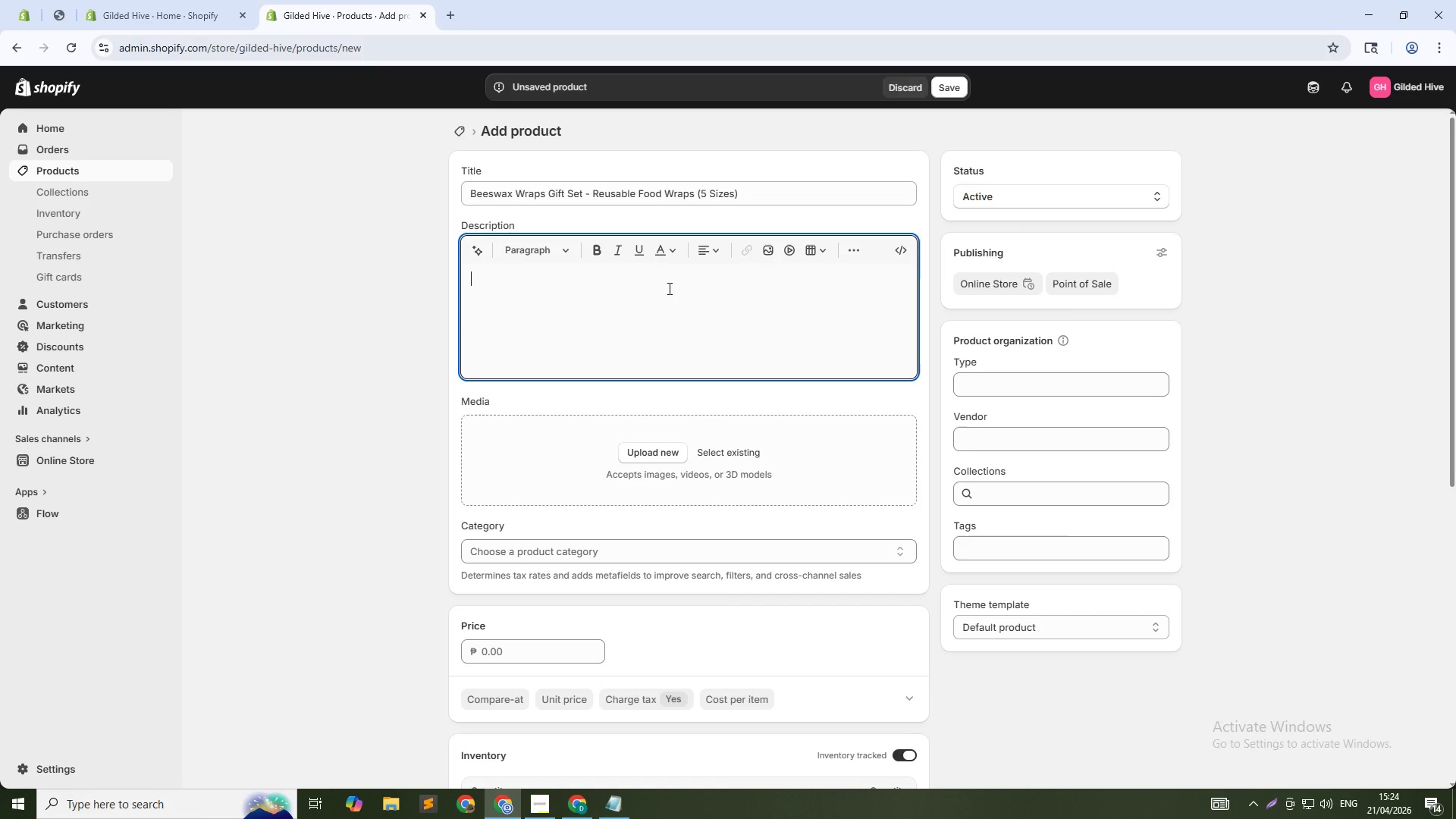 
type(Sustainable kitchen essentials. This set includes 5 beeswax wrapsi)
key(Backspace)
type( in assorted)
 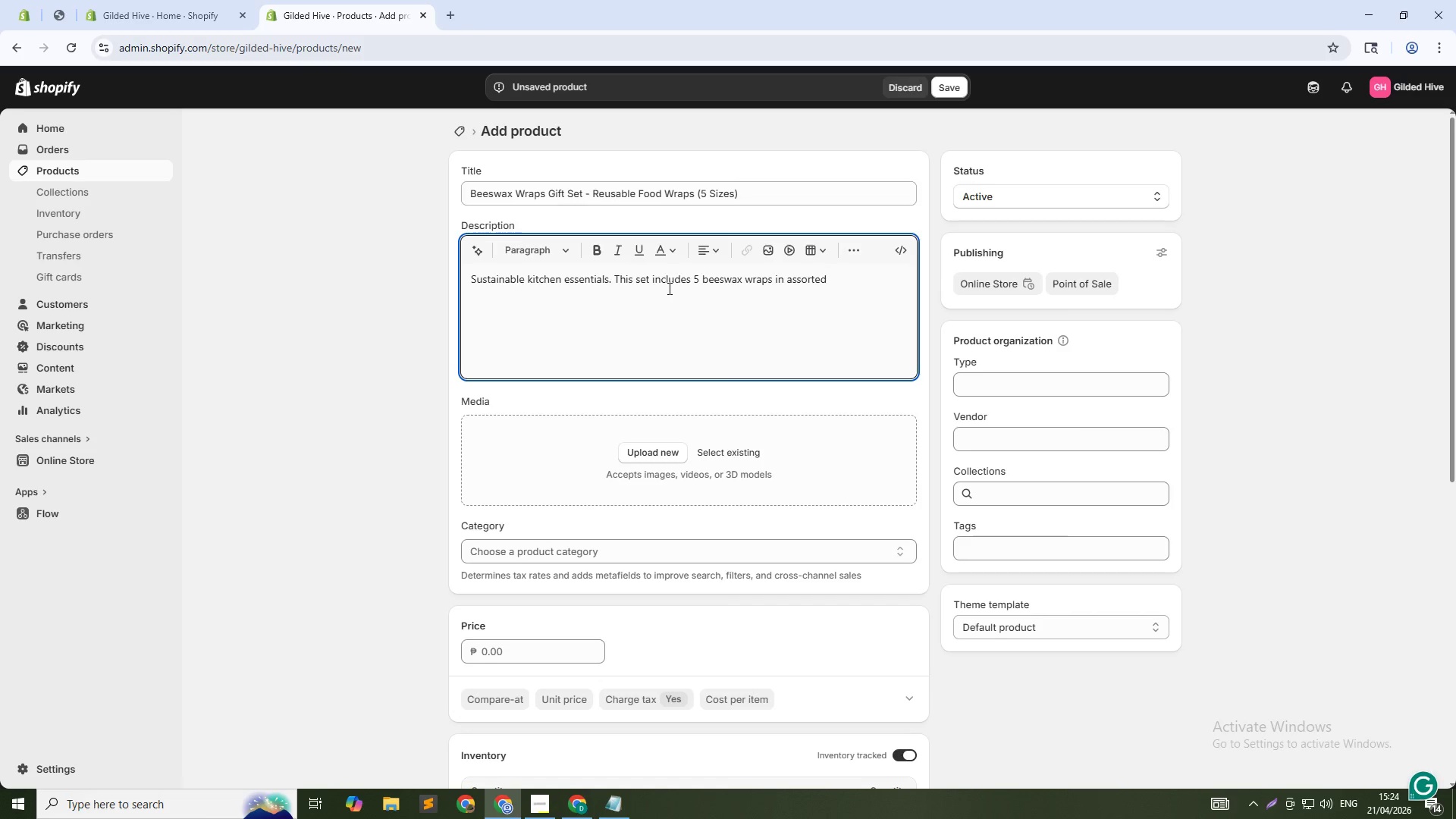 
type( sizes: Small ())
 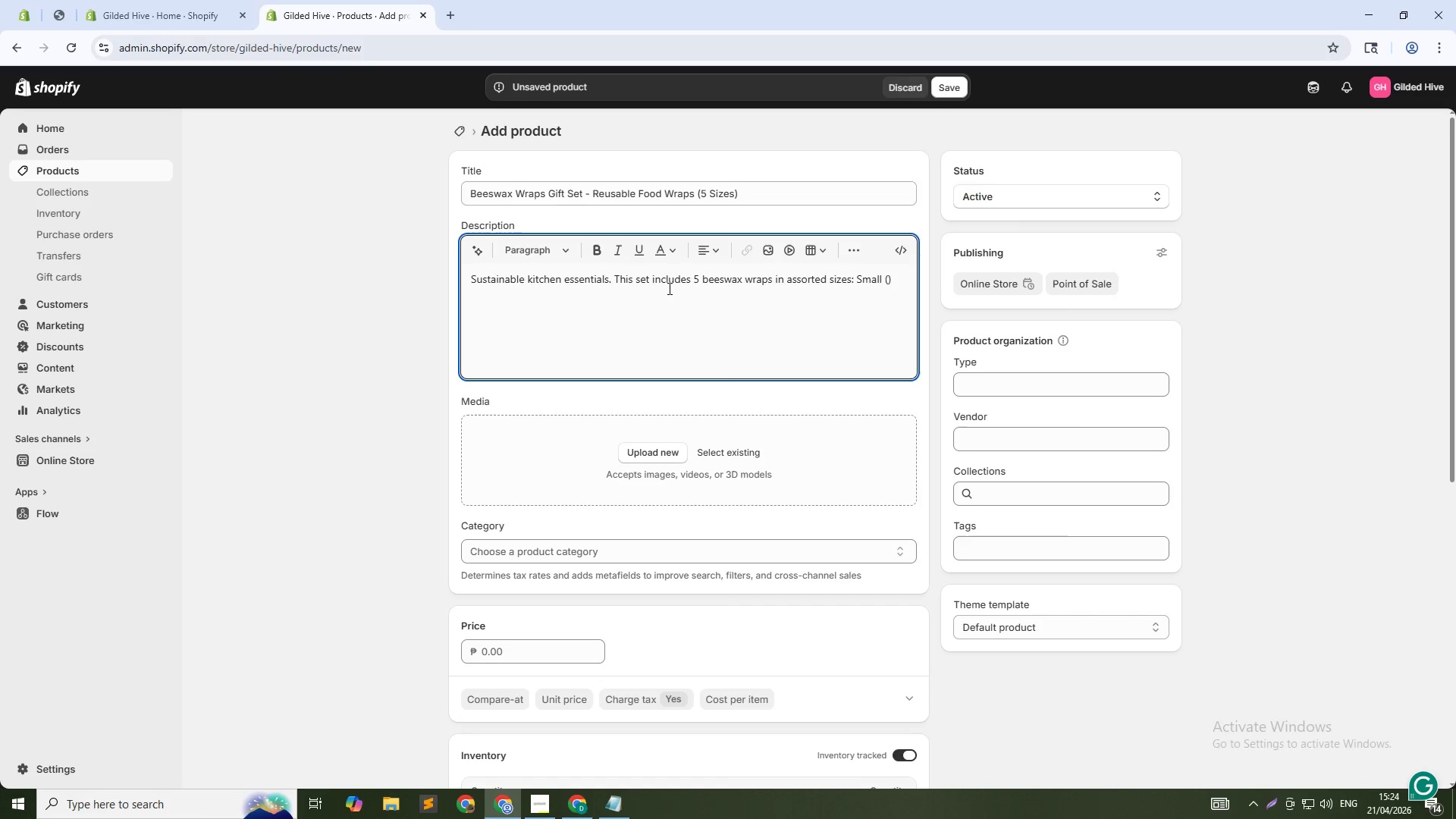 
key(ArrowLeft)
 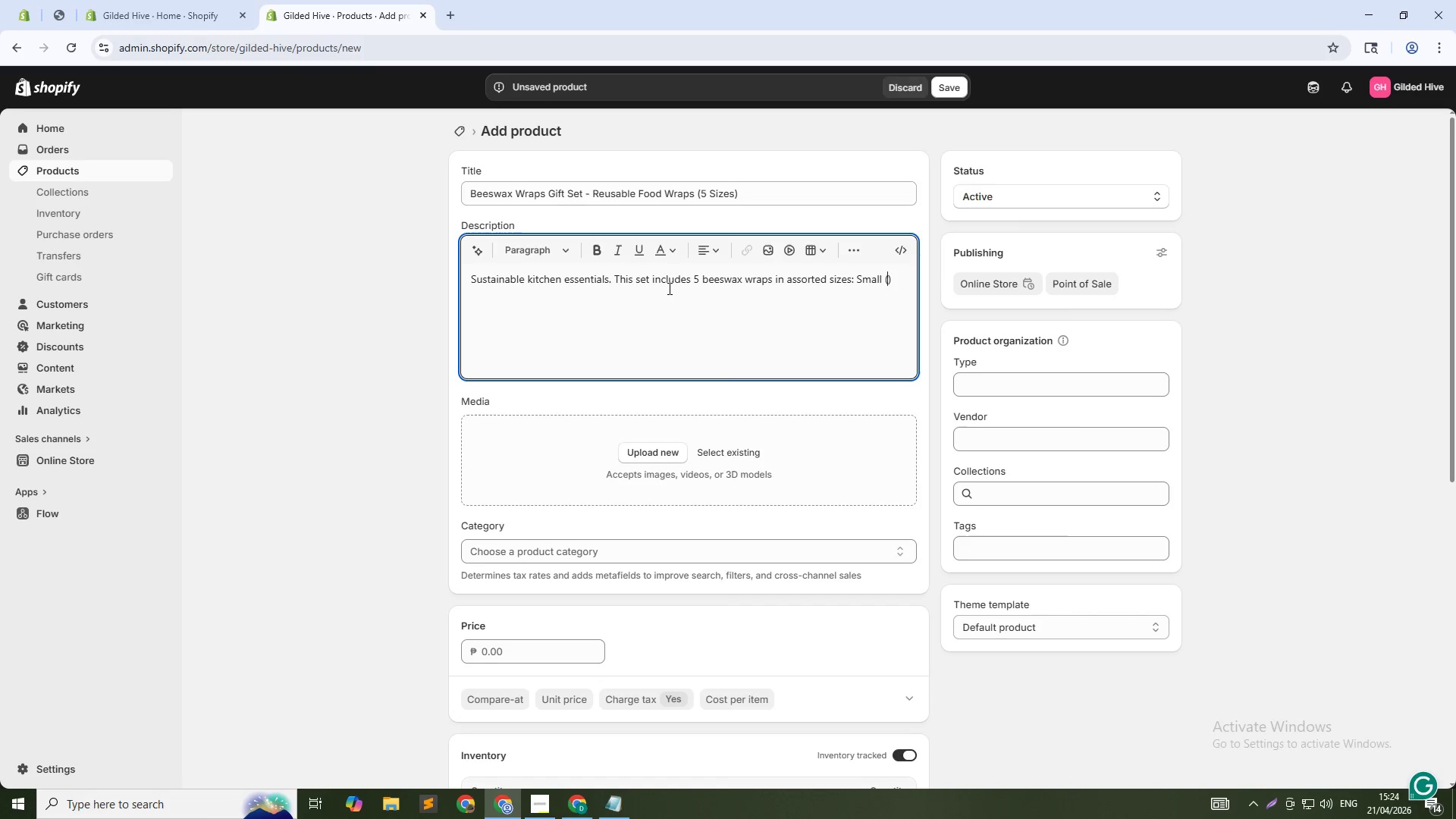 
key(Numpad6)
 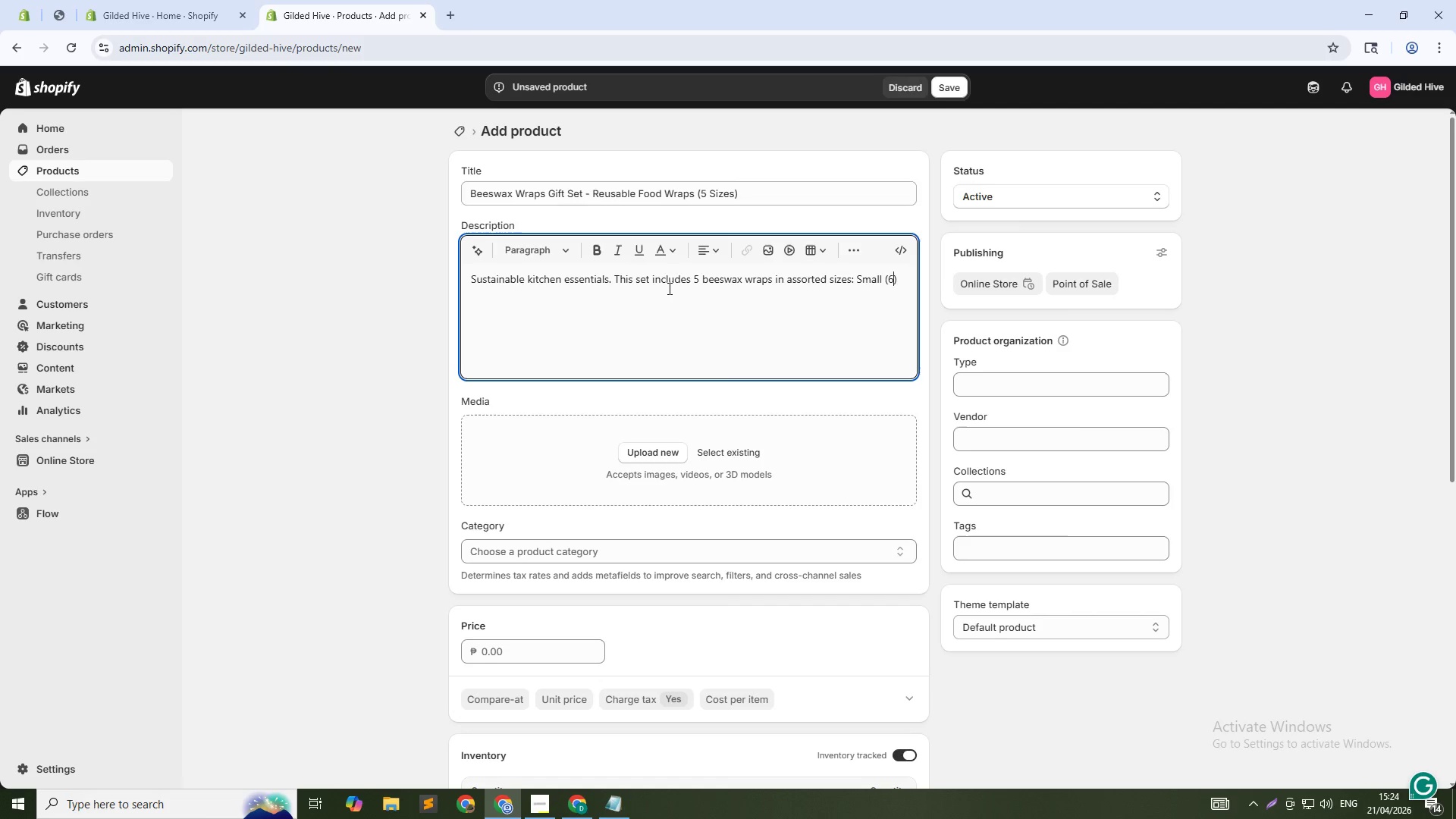 
key(Shift+ShiftRight)
 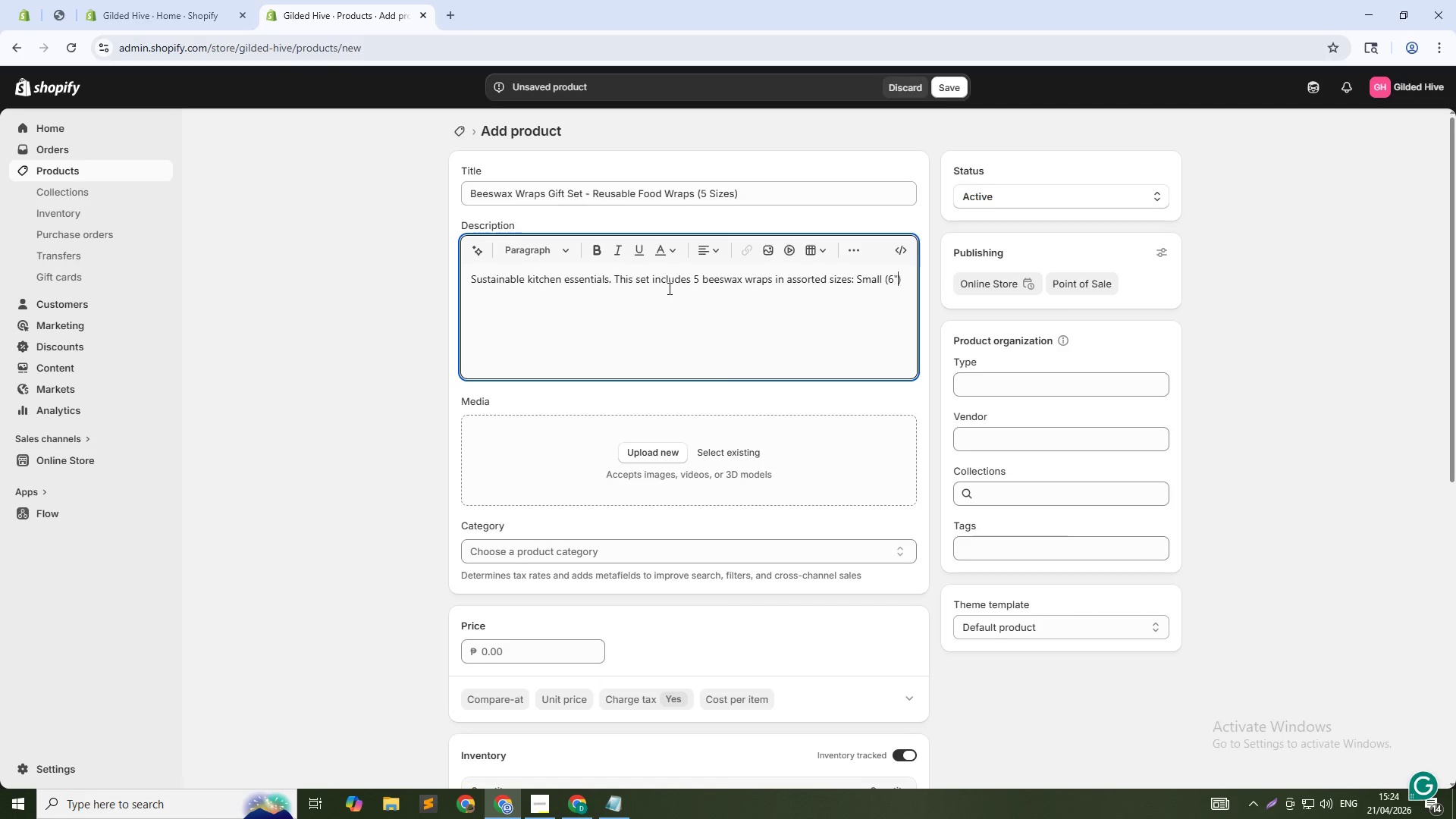 
key(Shift+Quote)
 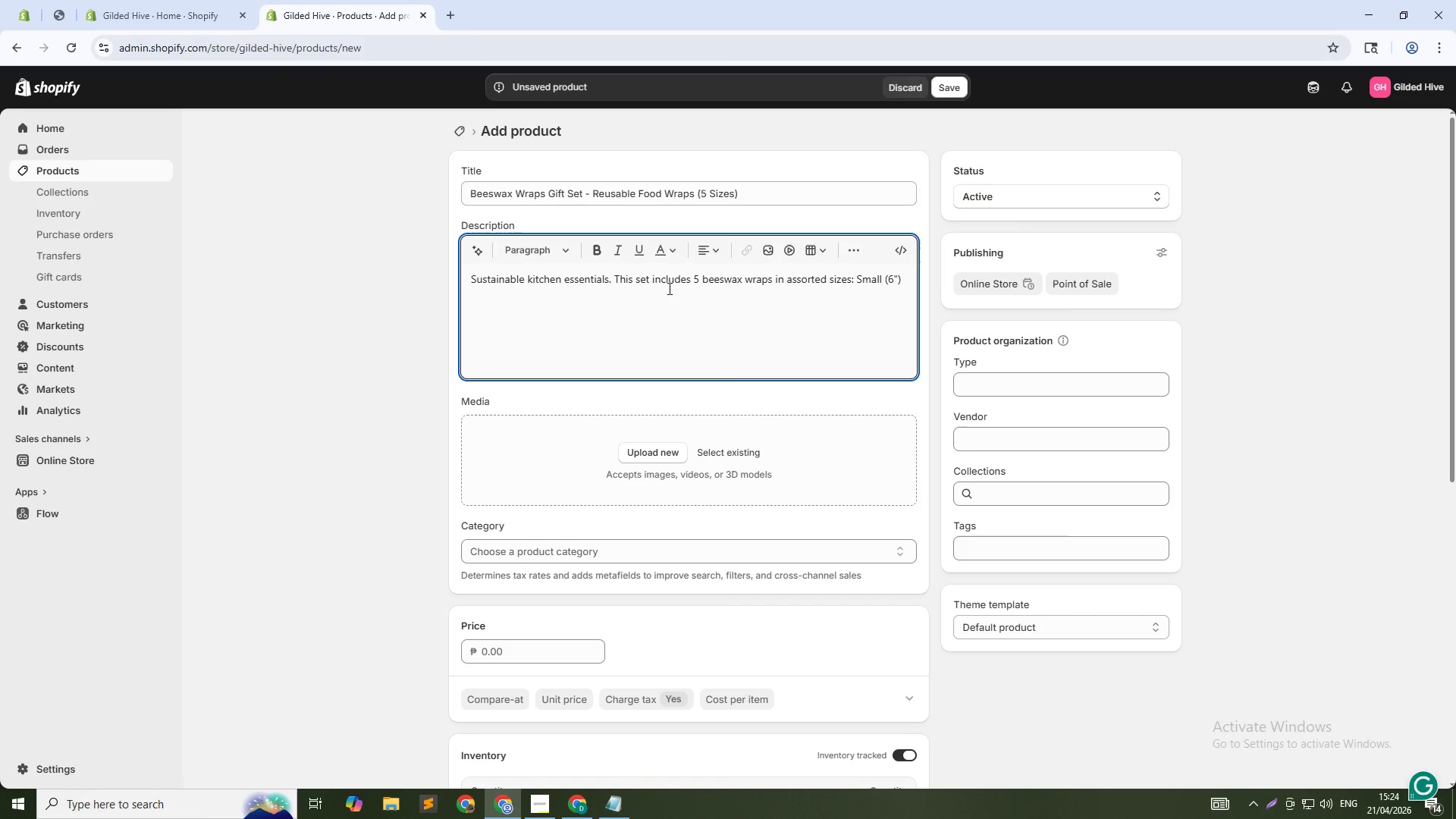 
key(ArrowLeft)
 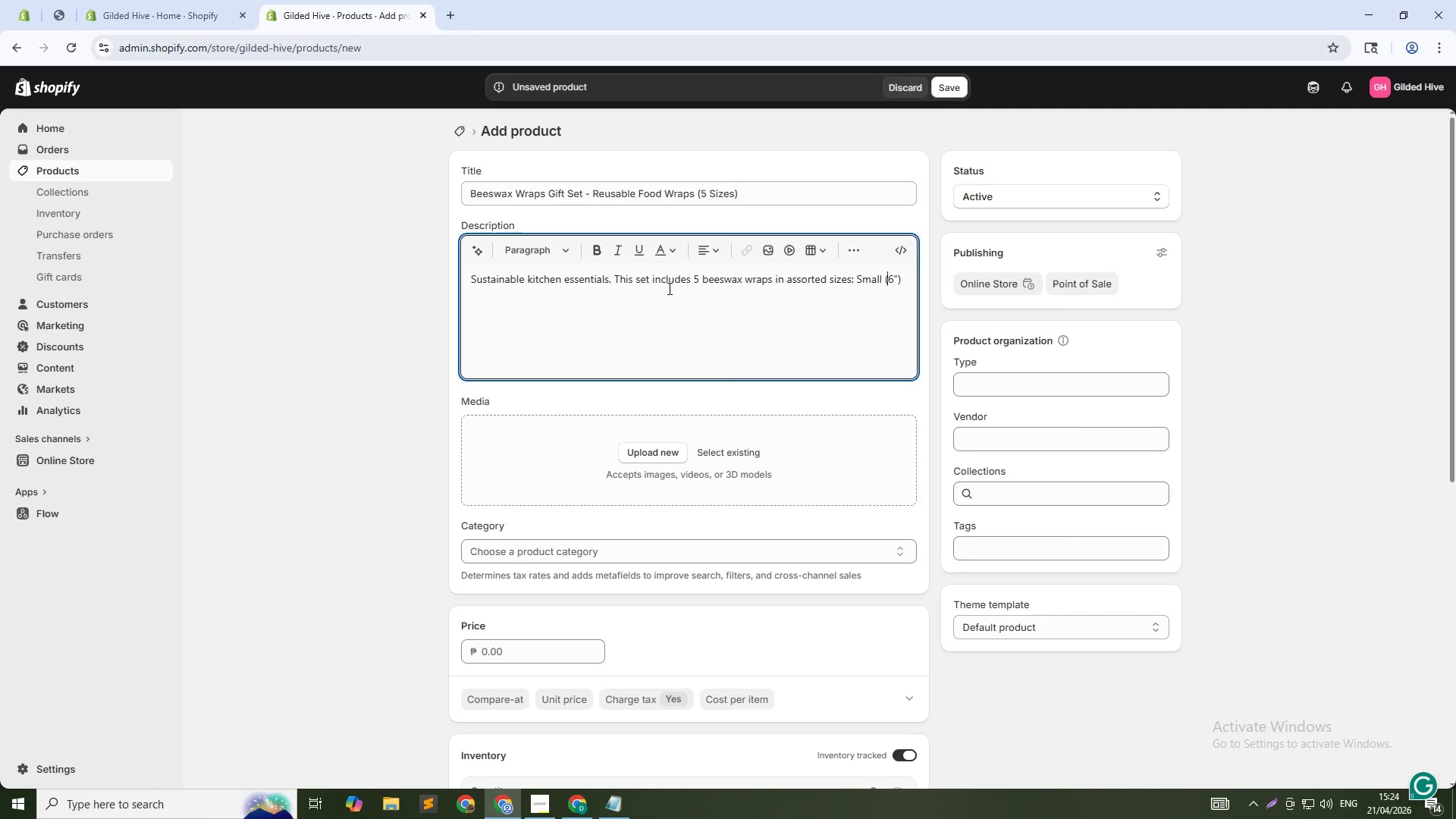 
key(ArrowLeft)
 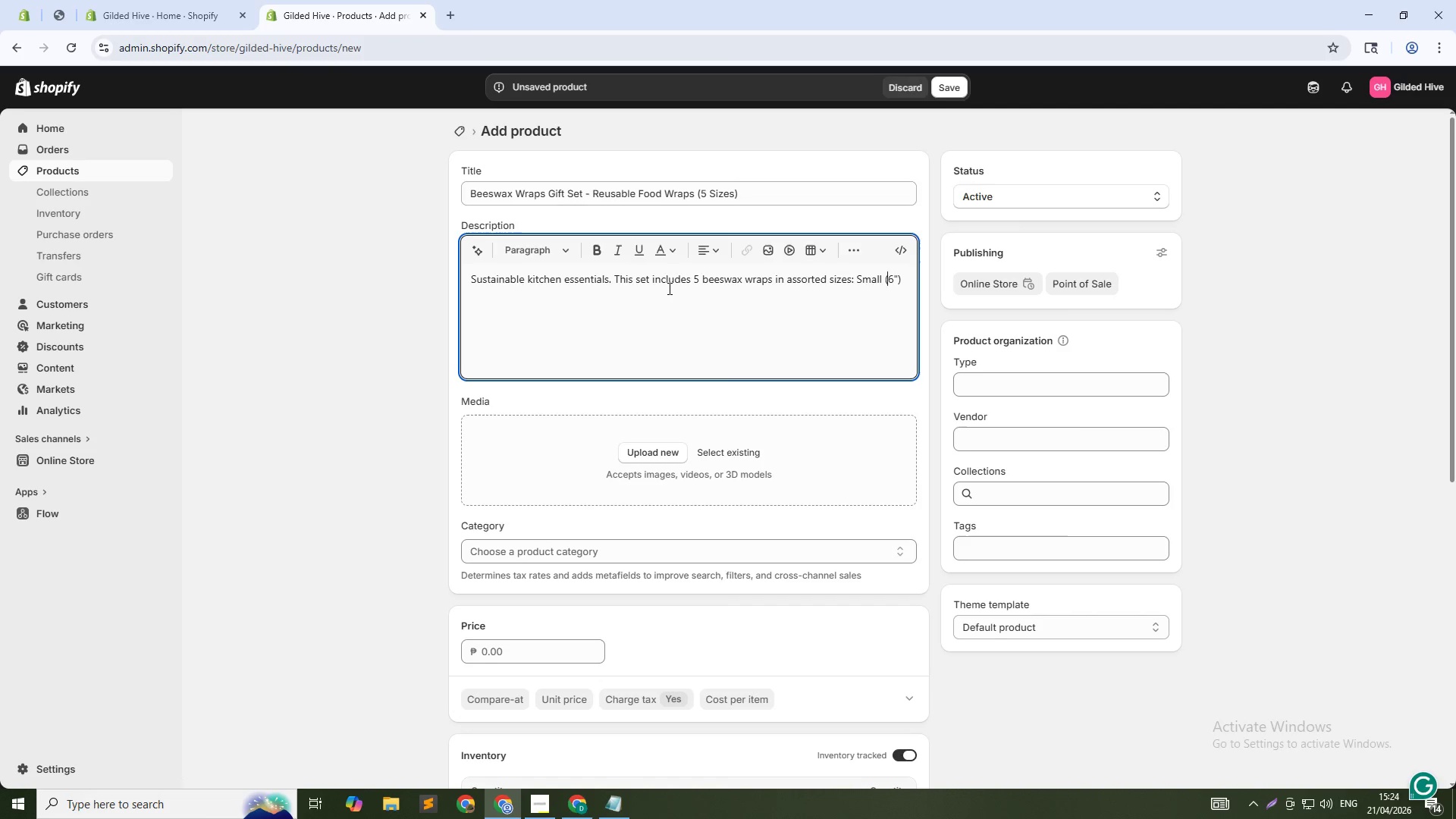 
key(Numpad6)
 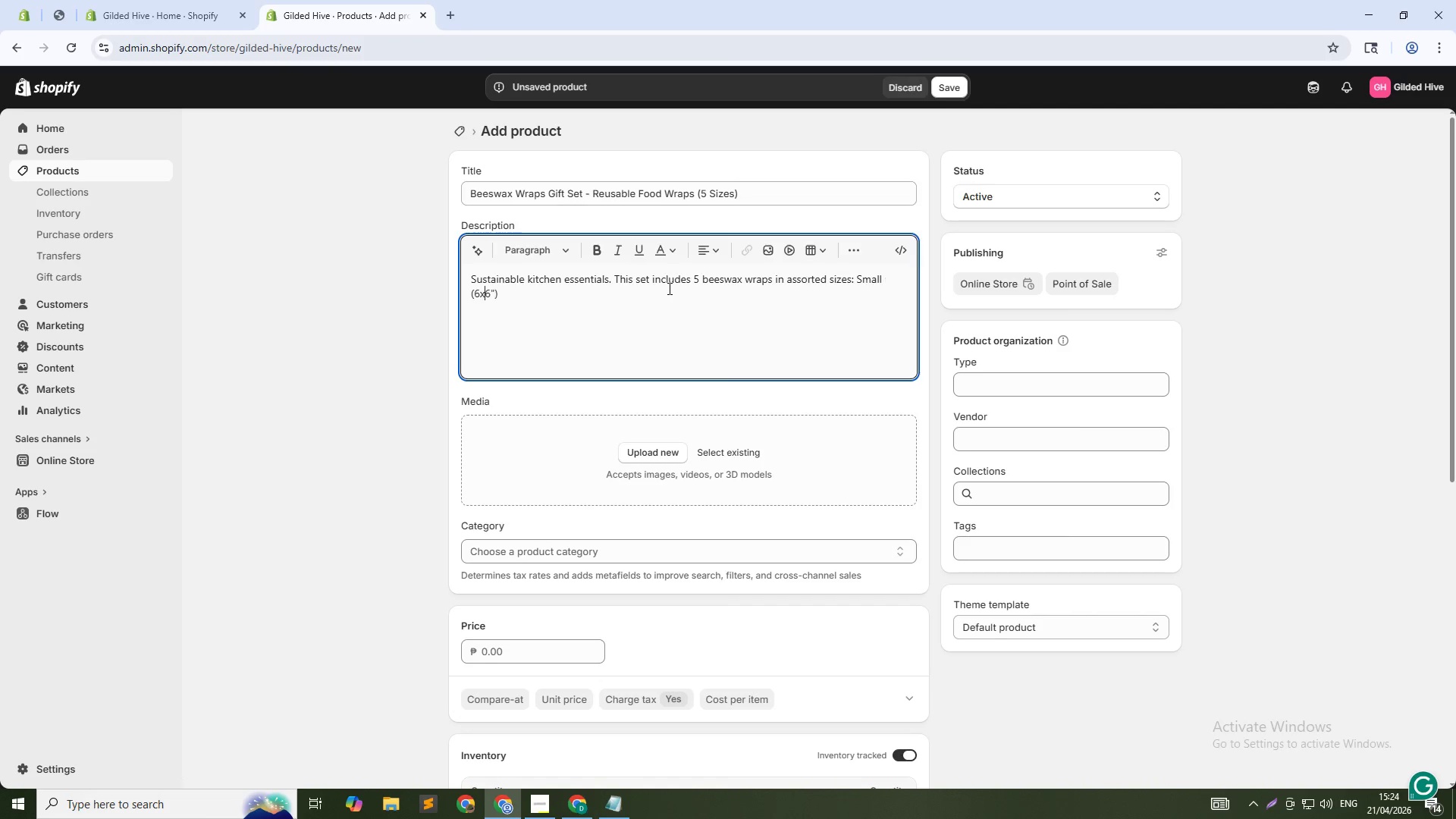 
key(X)
 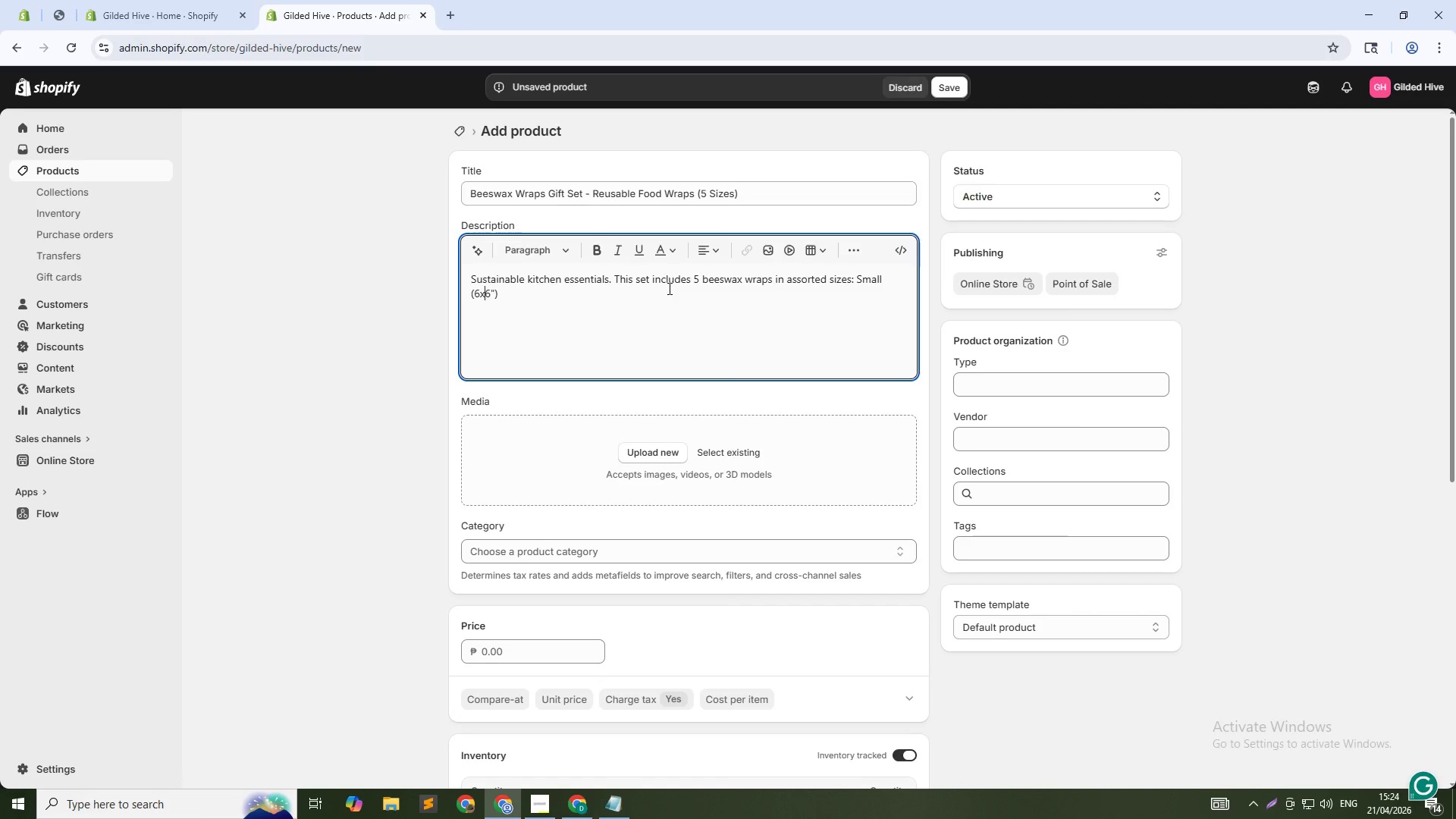 
key(ArrowDown)
 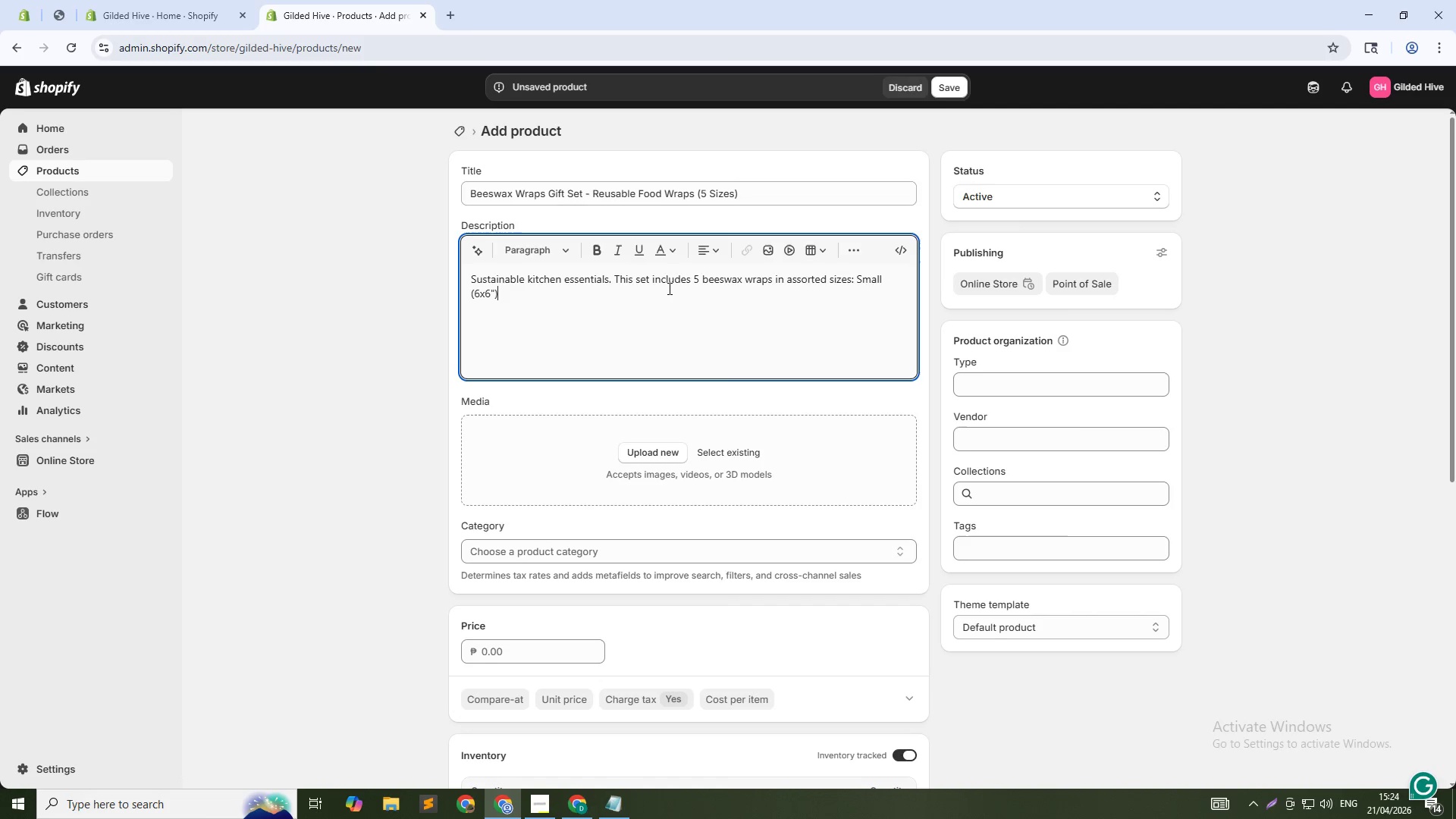 
type(, Medium ())
 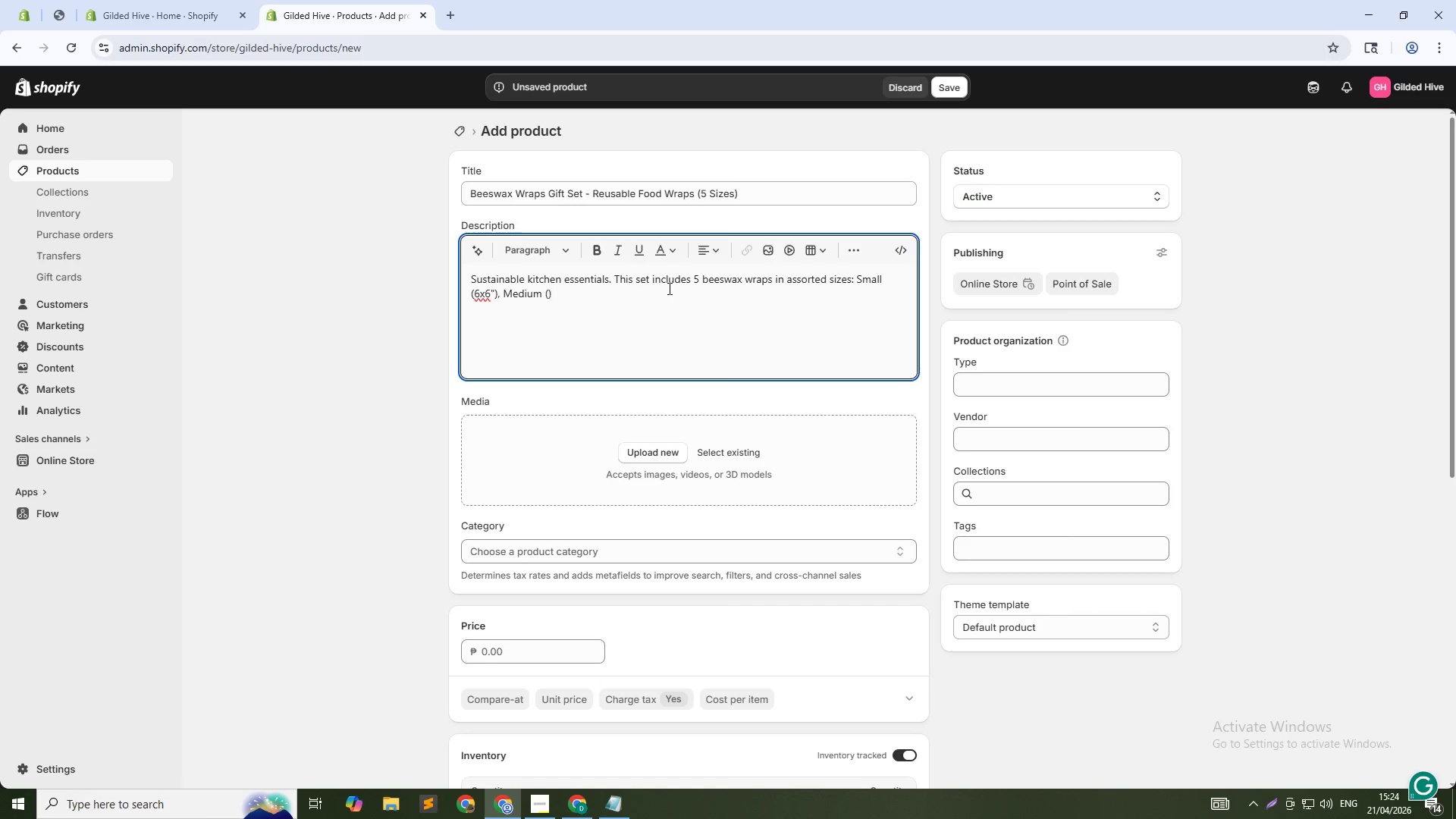 
key(ArrowLeft)
 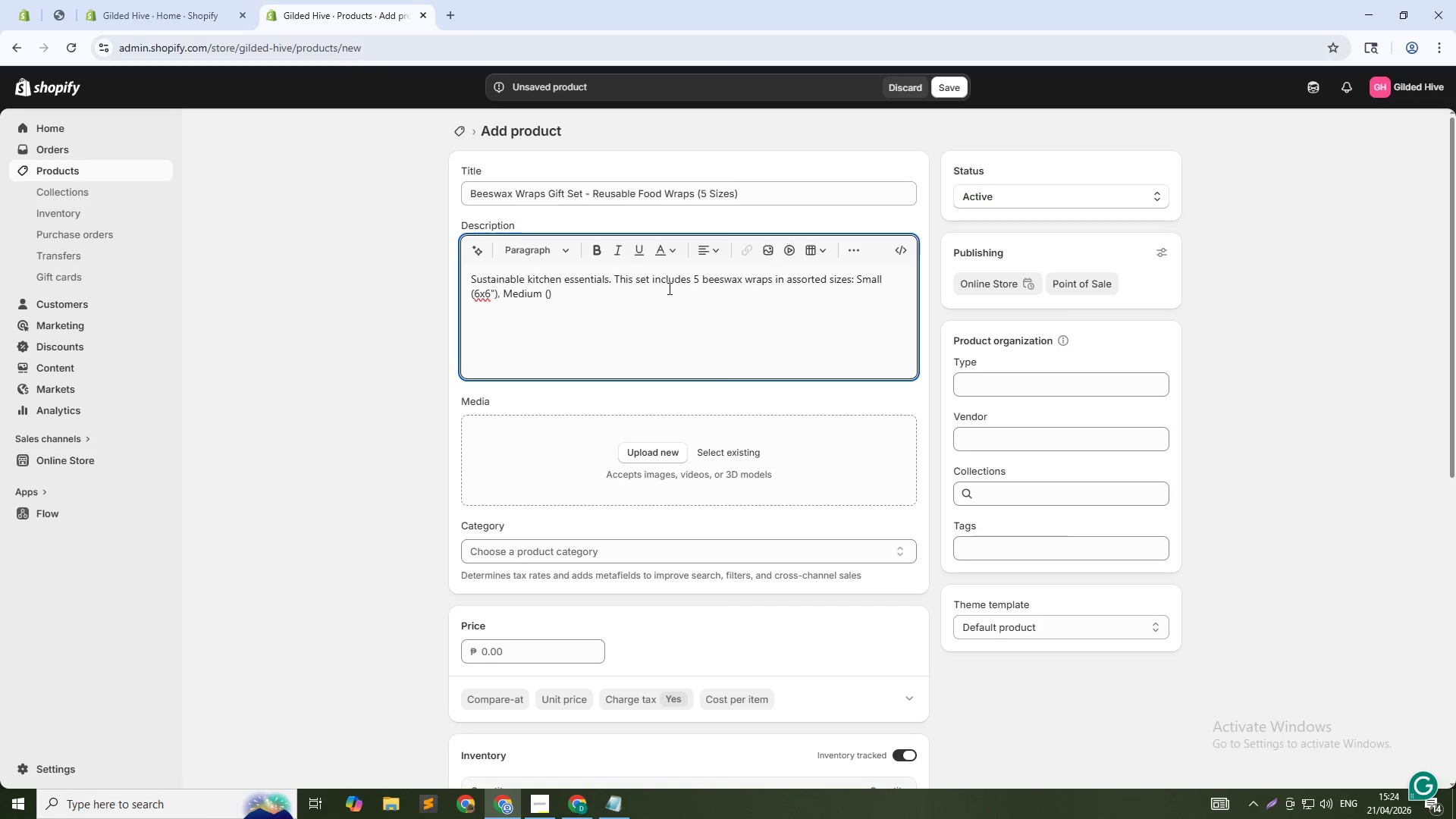 
key(Numpad8)
 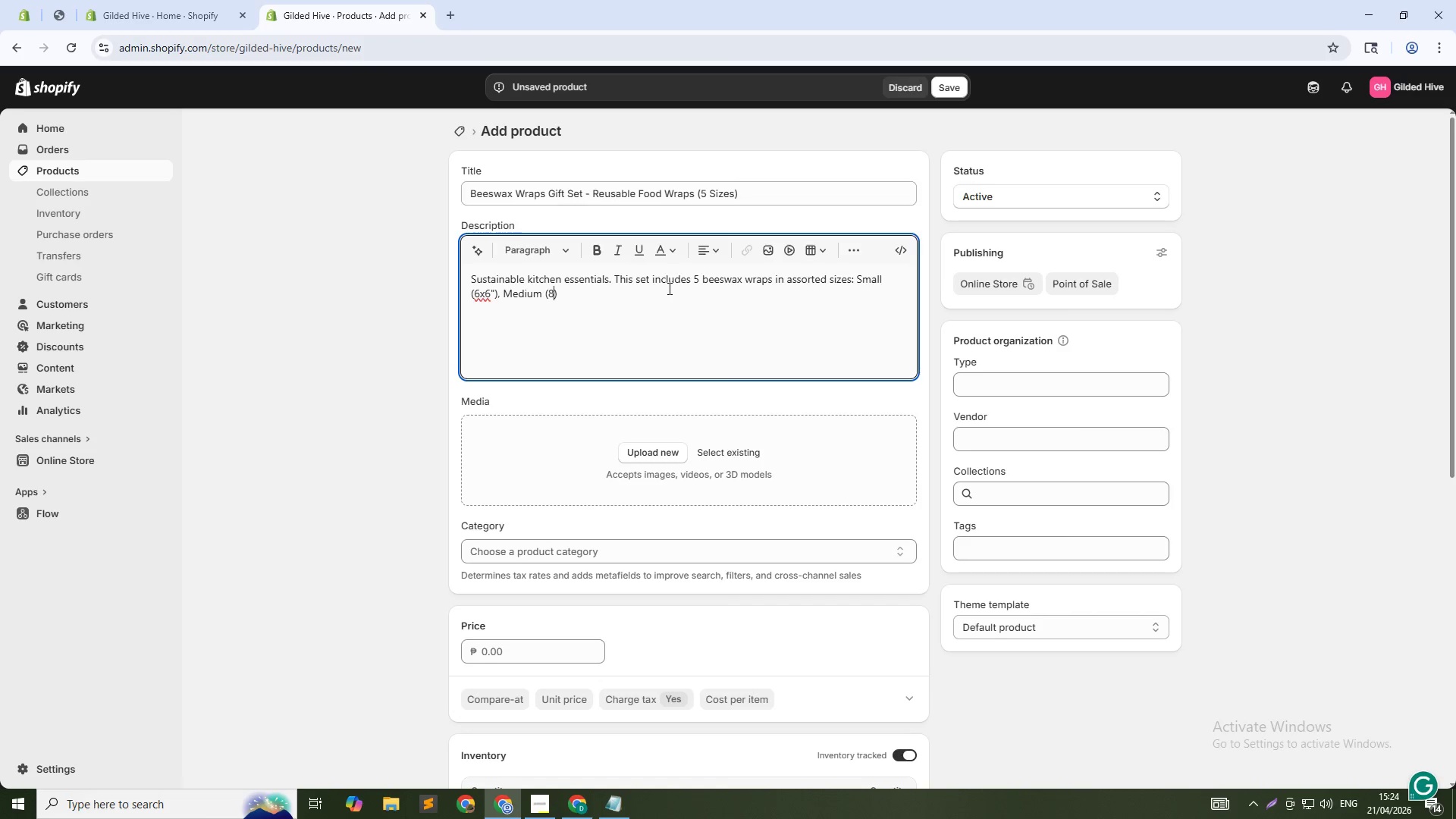 
key(X)
 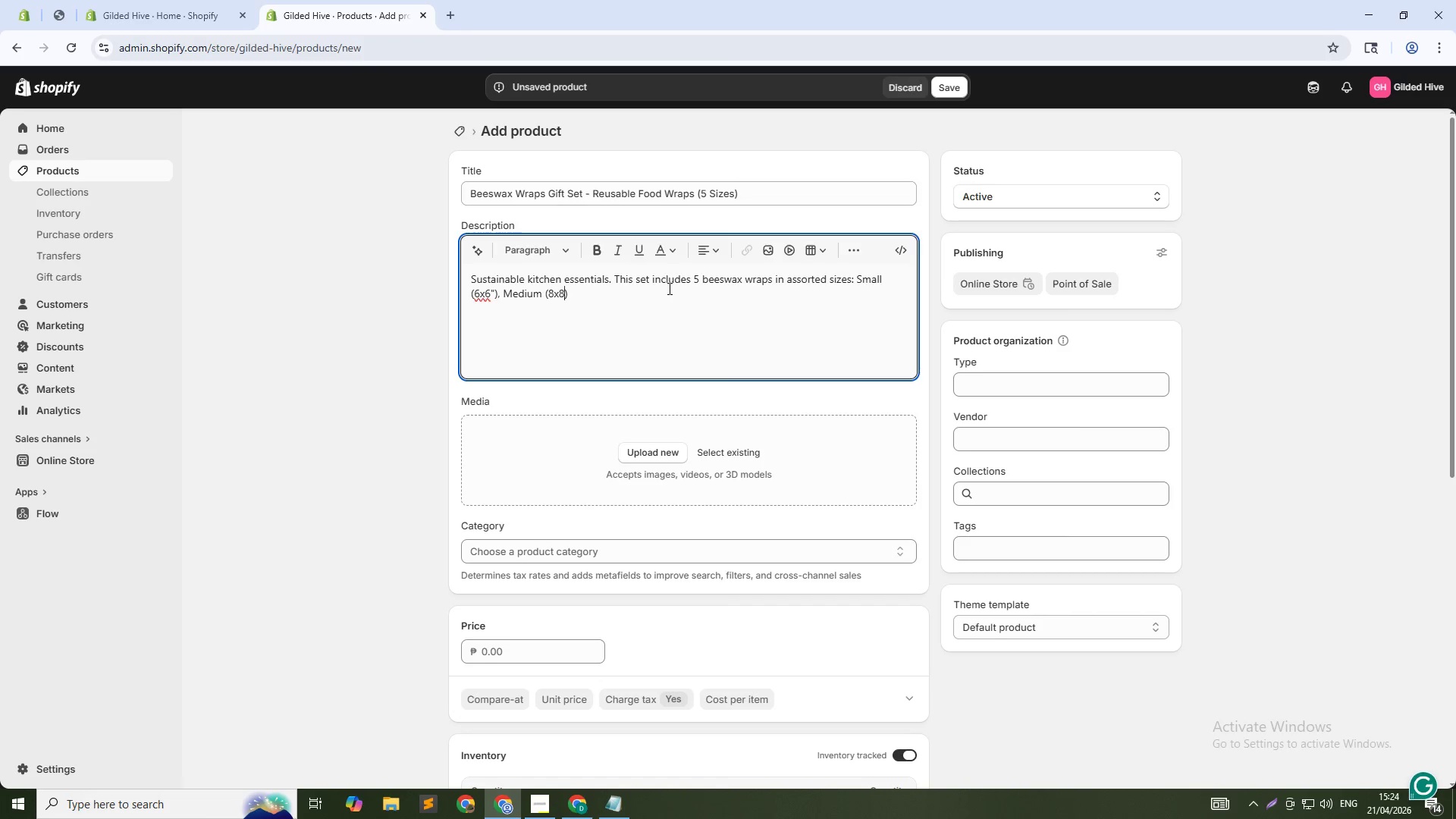 
key(Numpad8)
 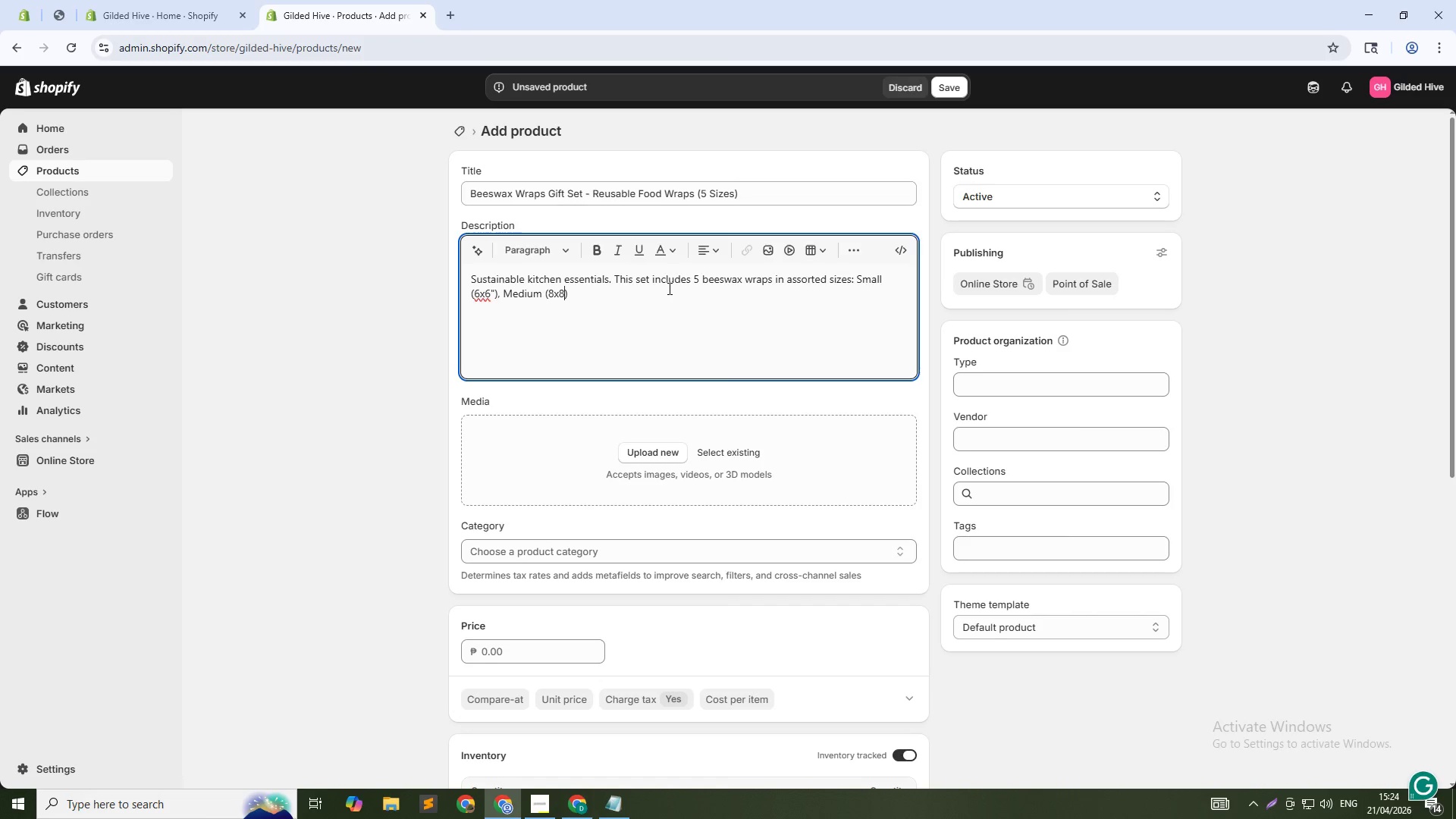 
key(Shift+Quote)
 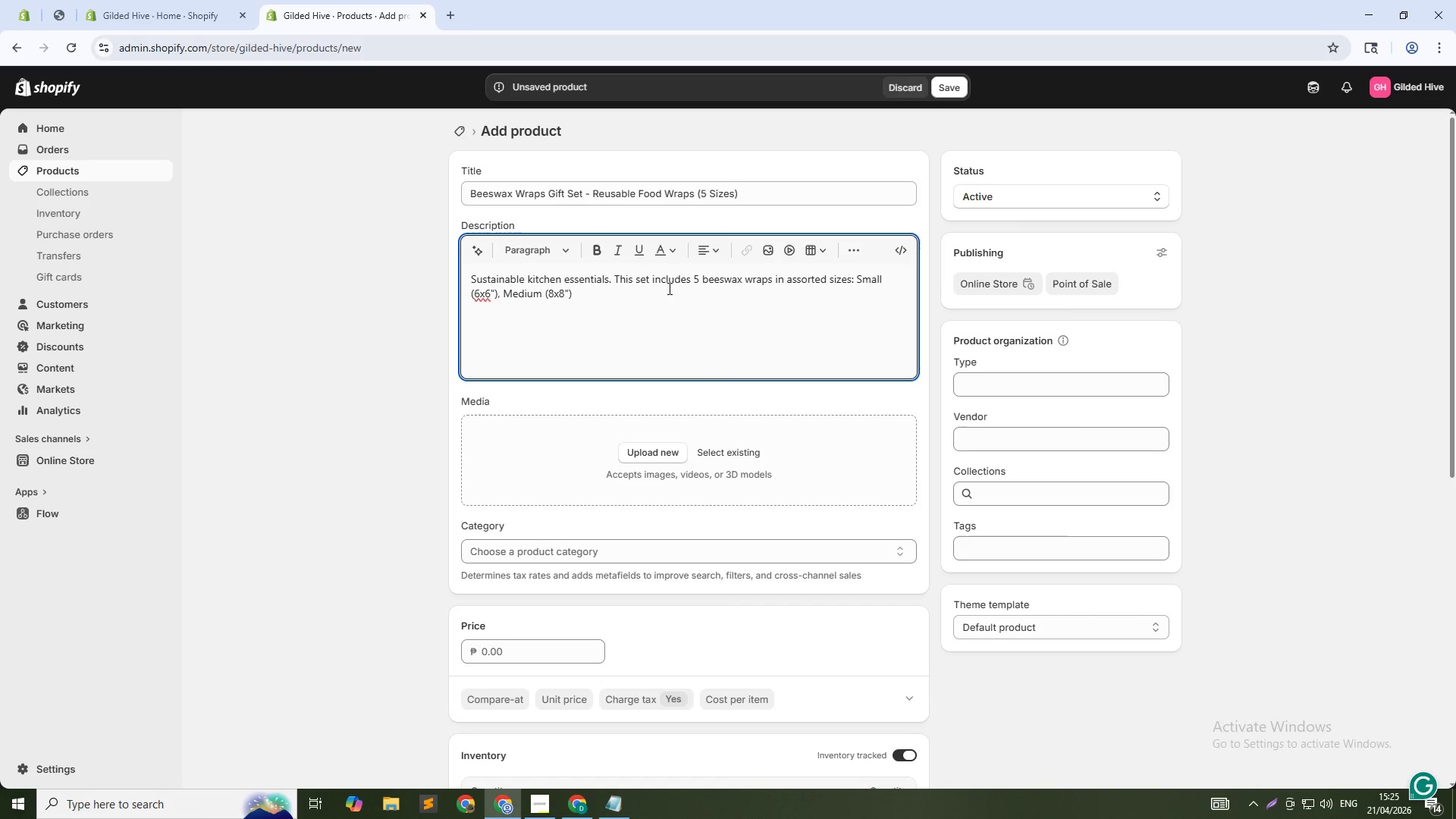 
key(ArrowDown)
 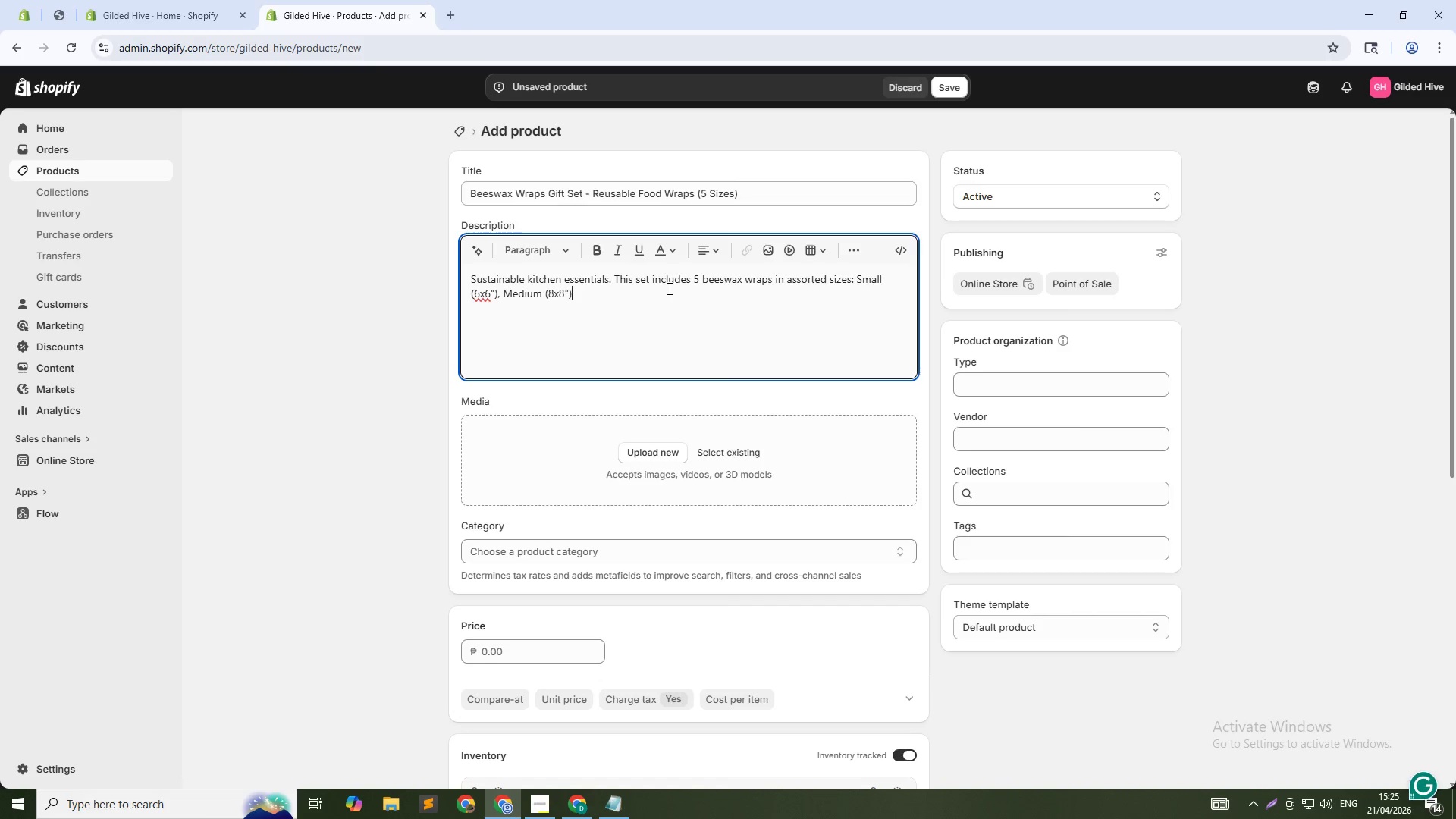 
type(, Large ())
 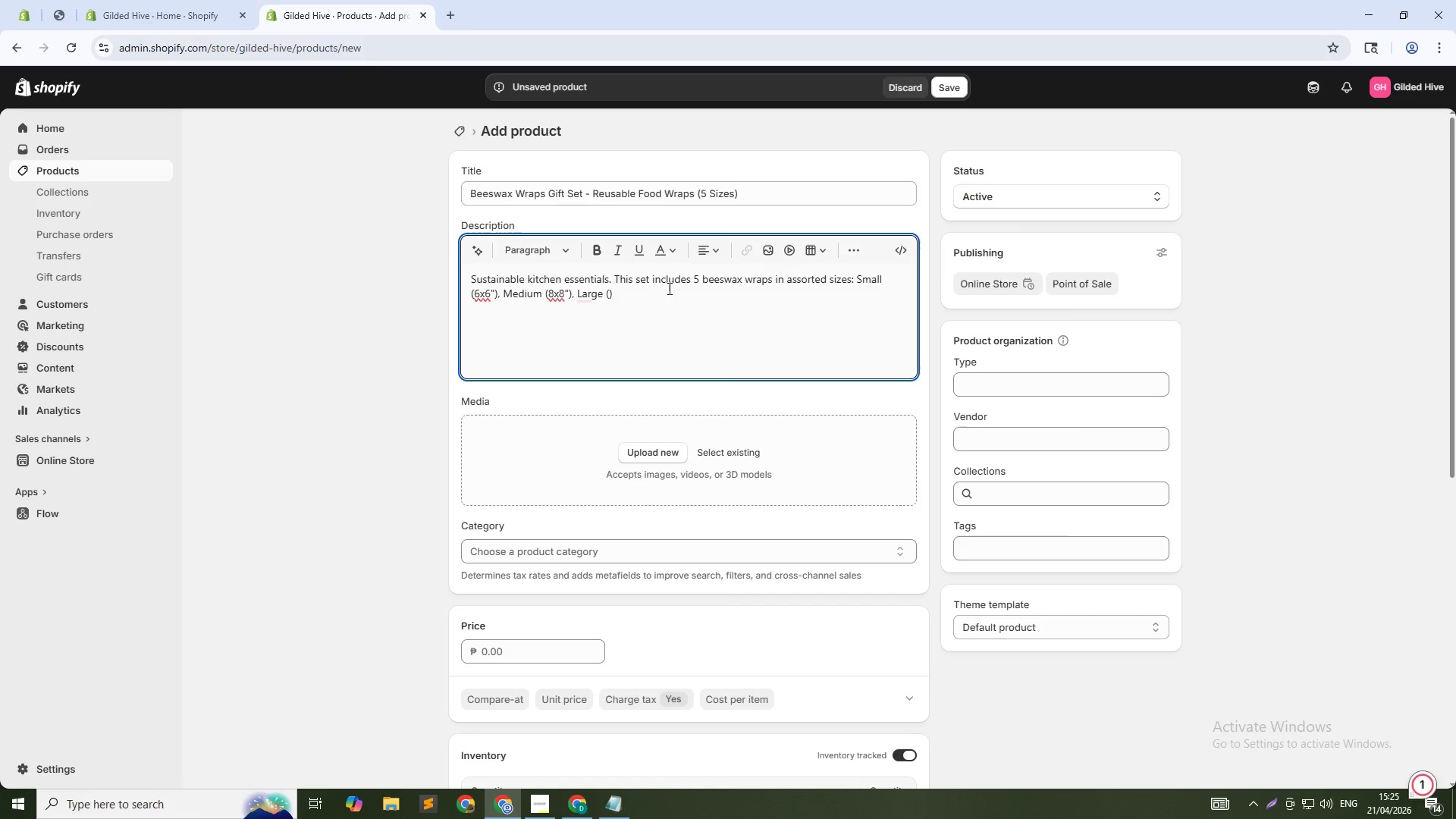 
key(ArrowLeft)
 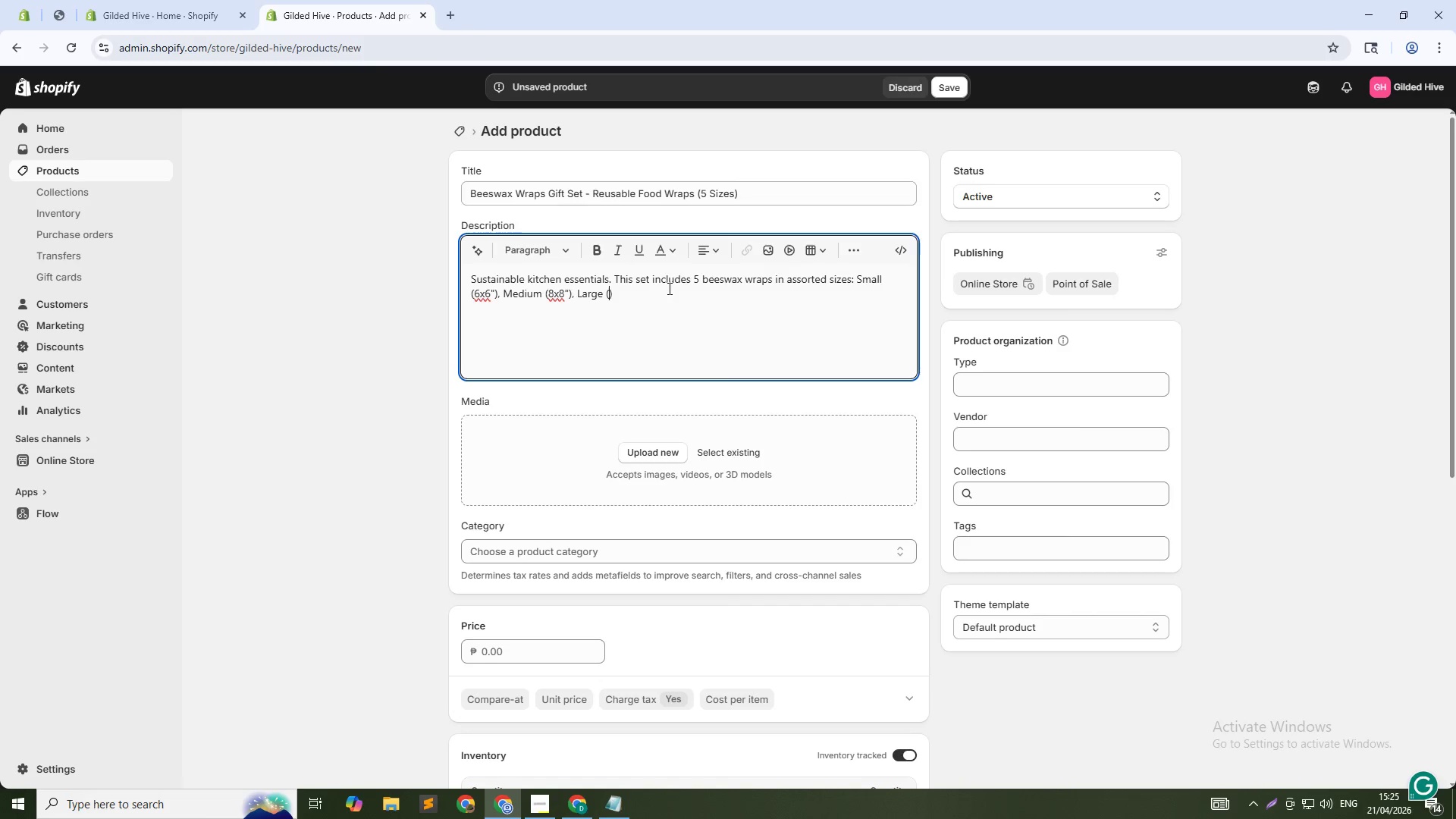 
key(Numpad1)
 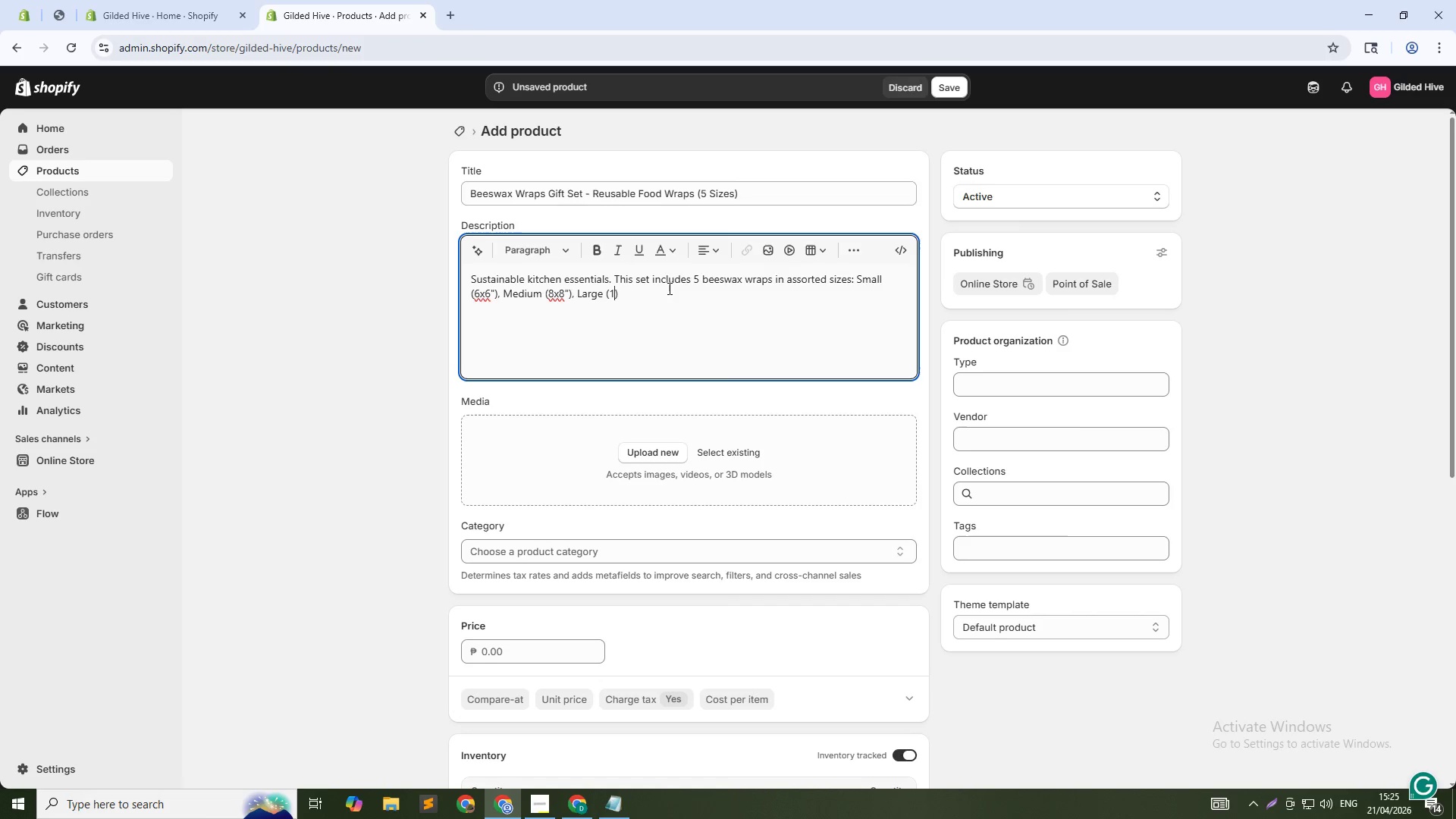 
key(Numpad0)
 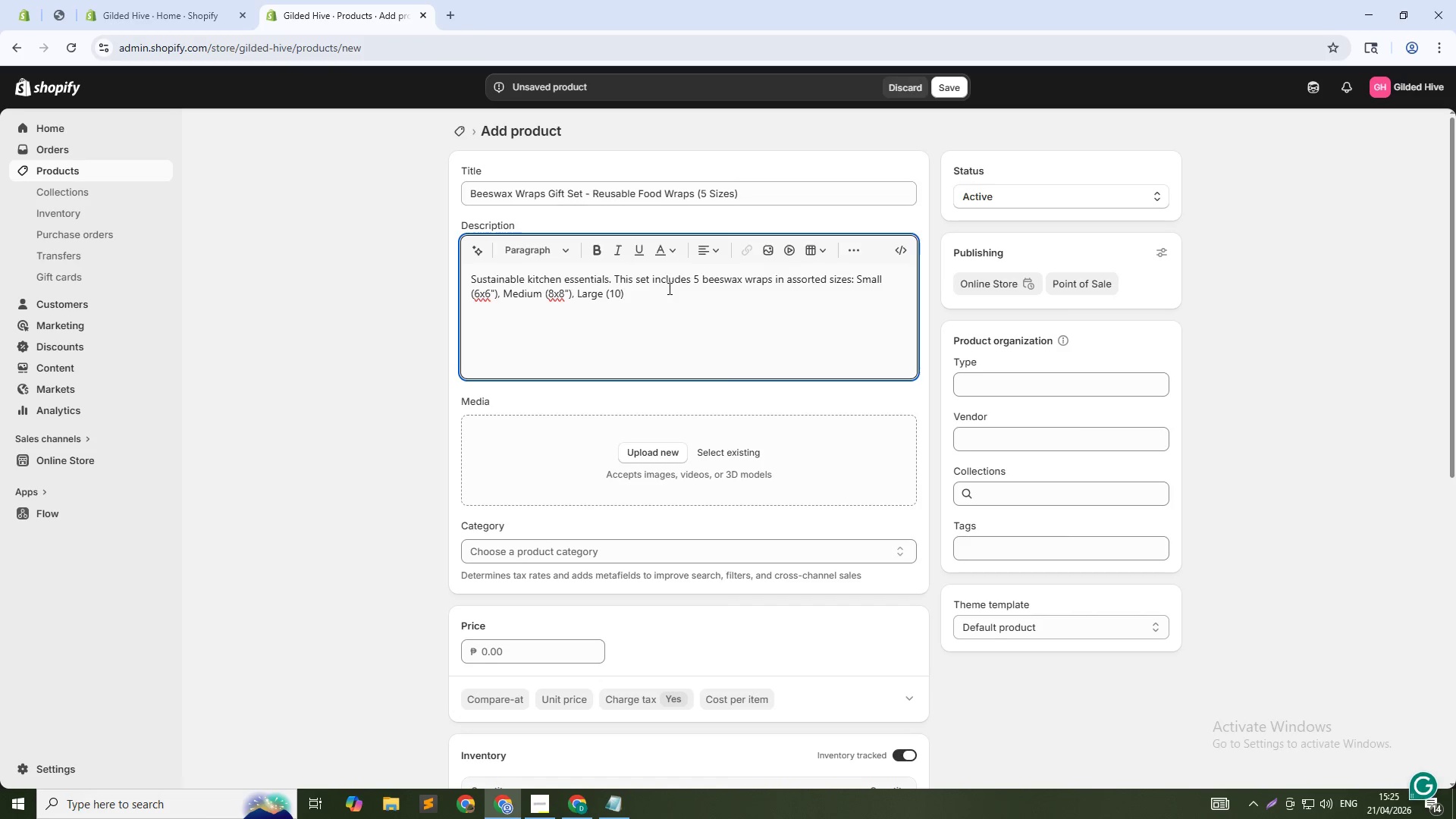 
key(X)
 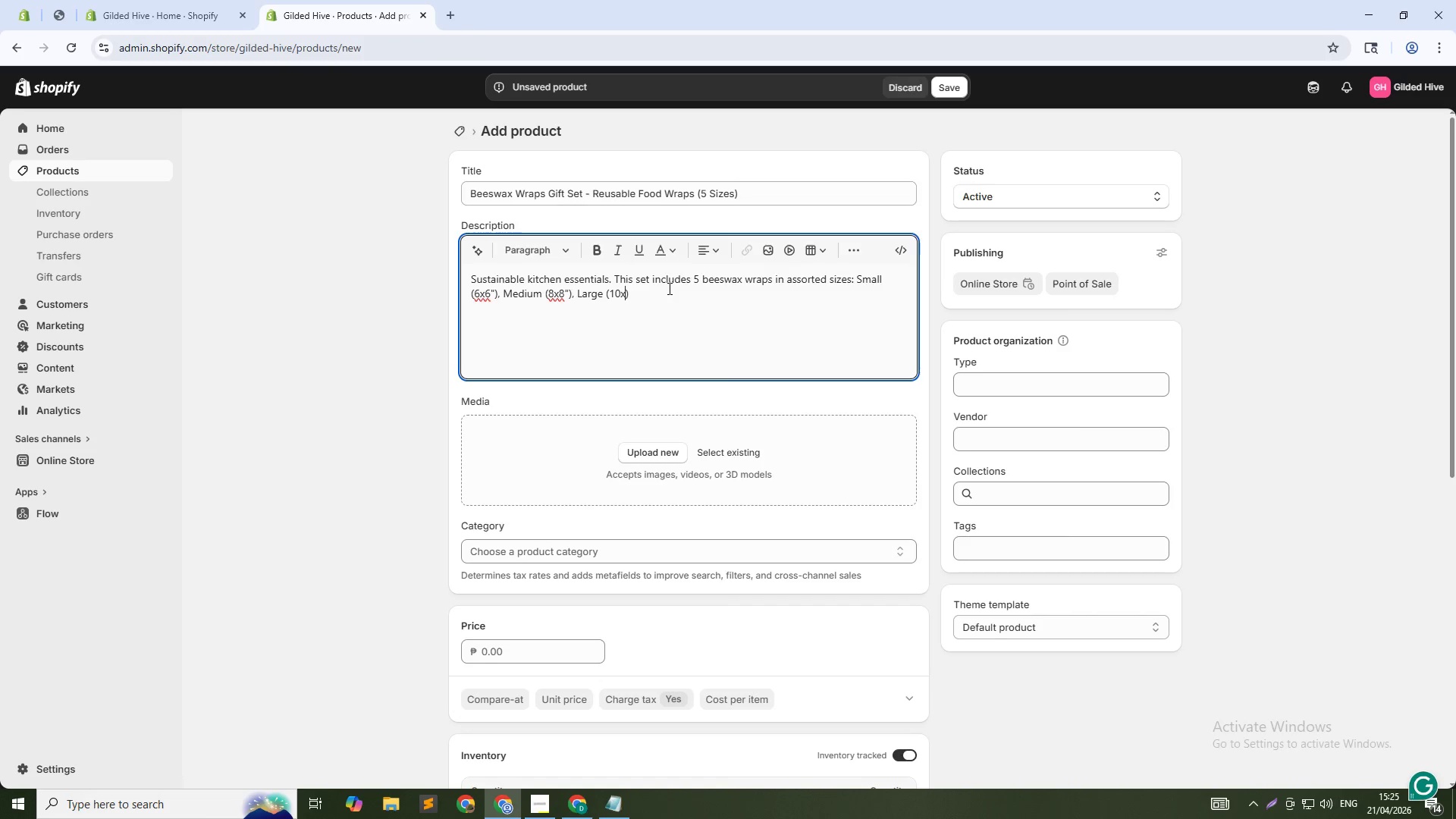 
key(Numpad1)
 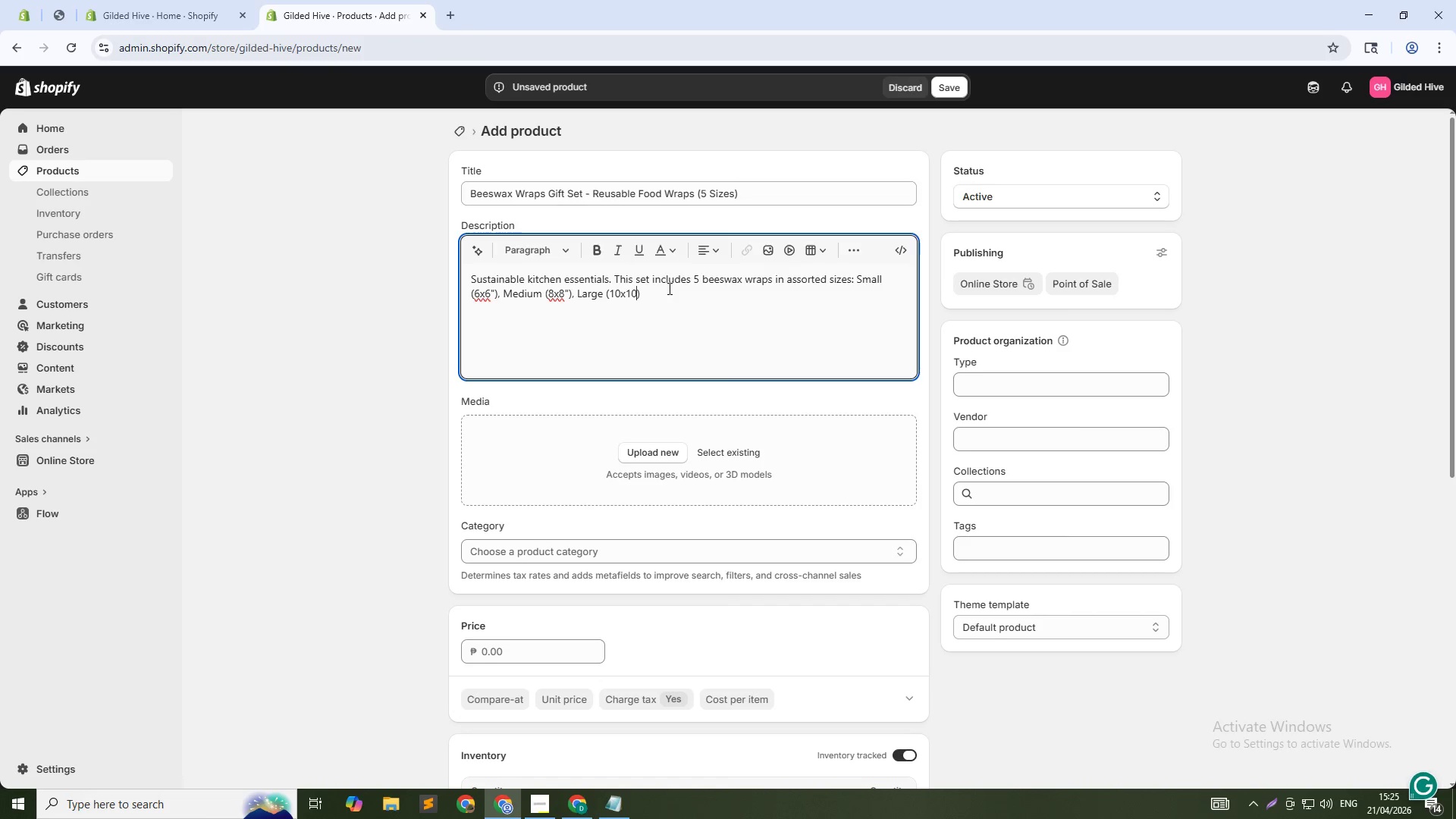 
key(Numpad0)
 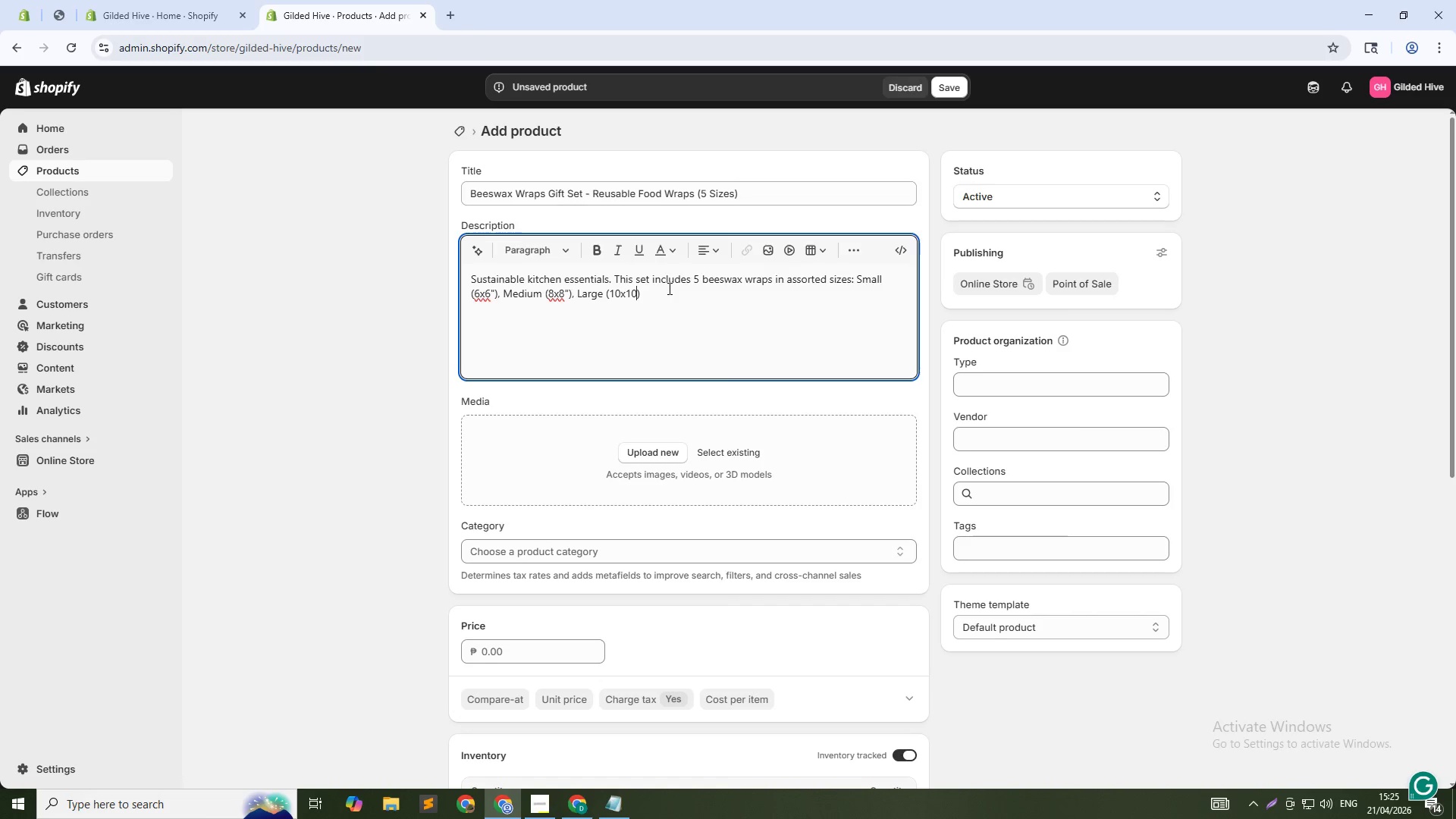 
key(Shift+ShiftRight)
 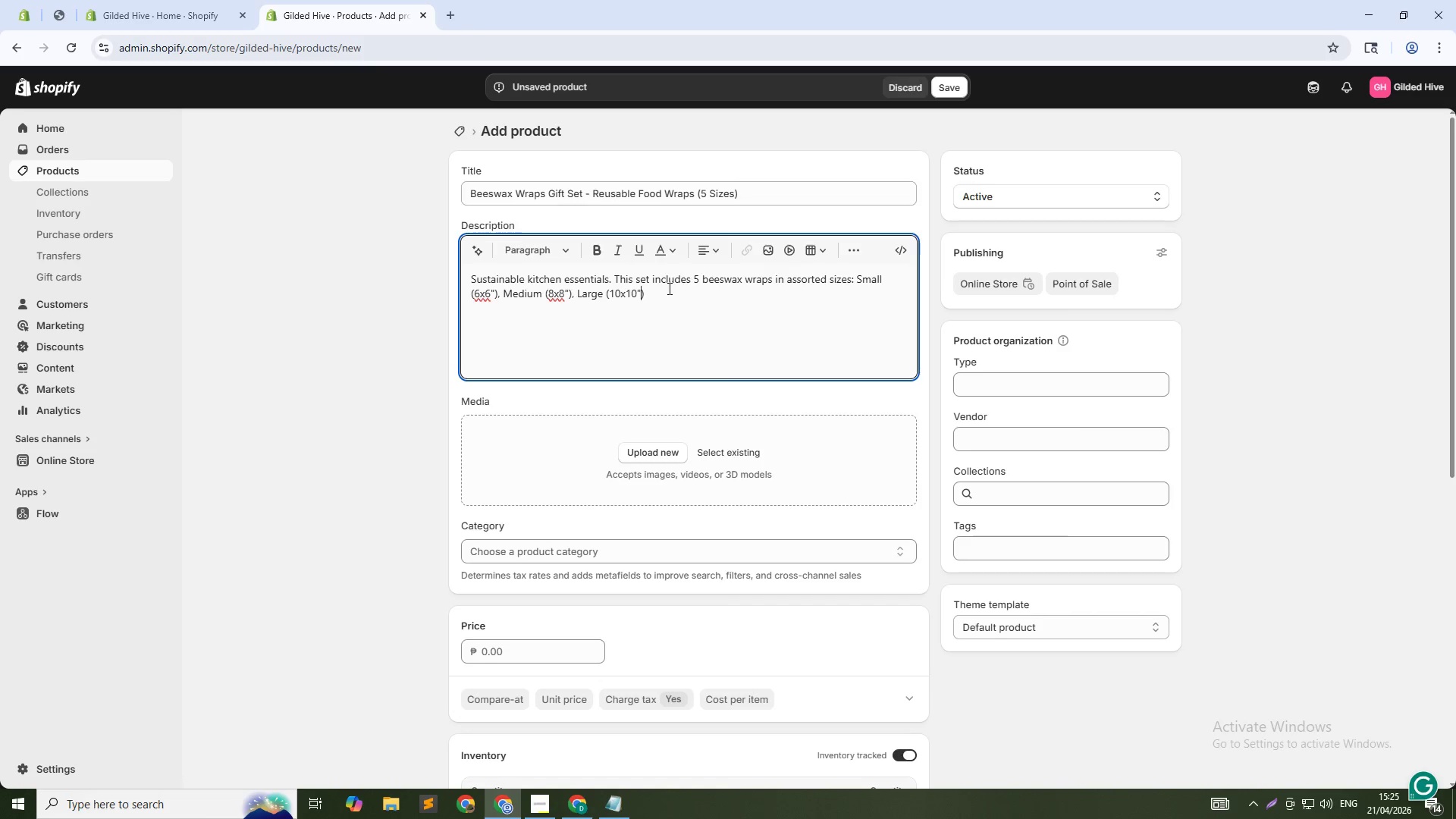 
key(Shift+Quote)
 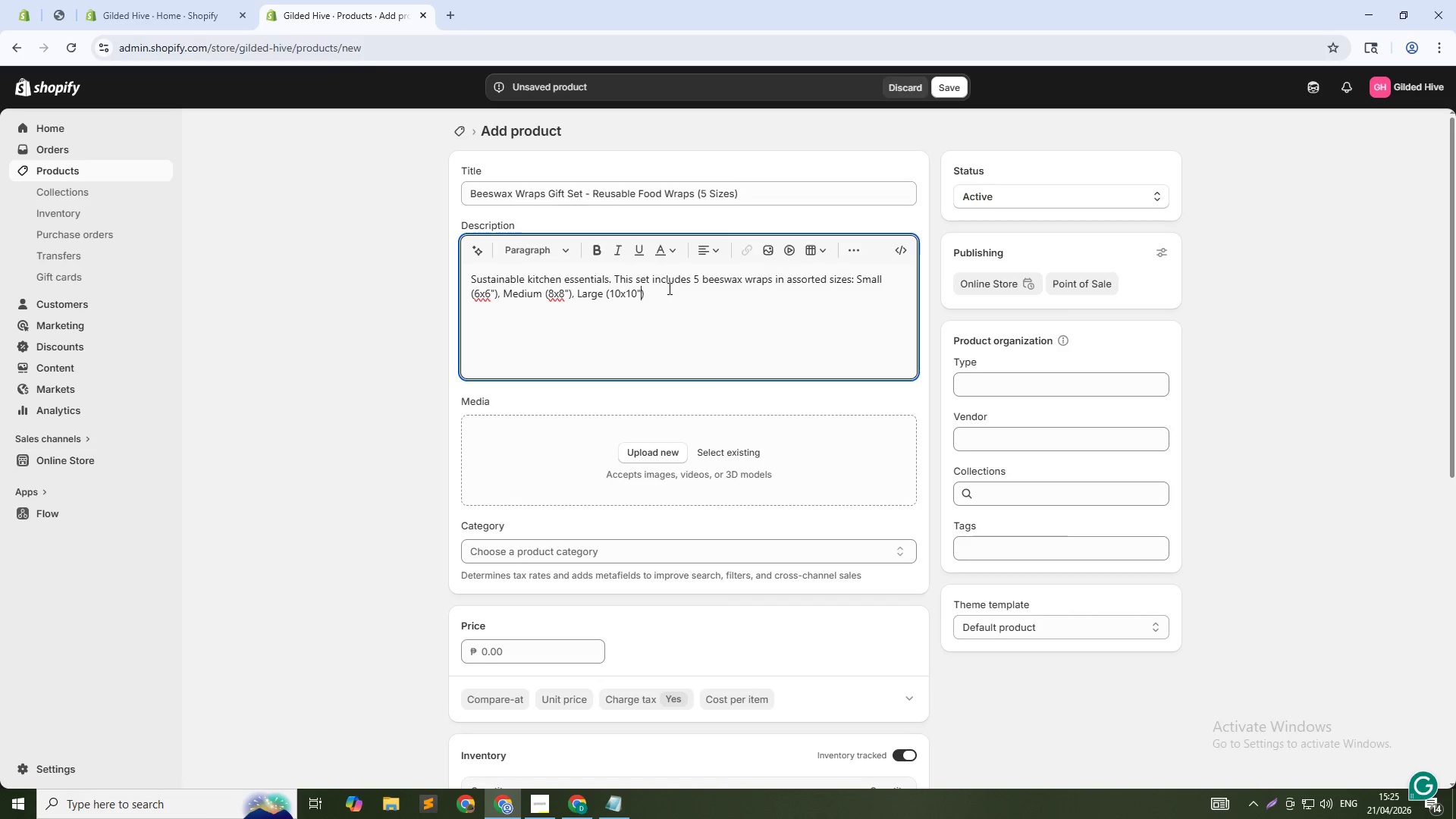 
key(ArrowDown)
 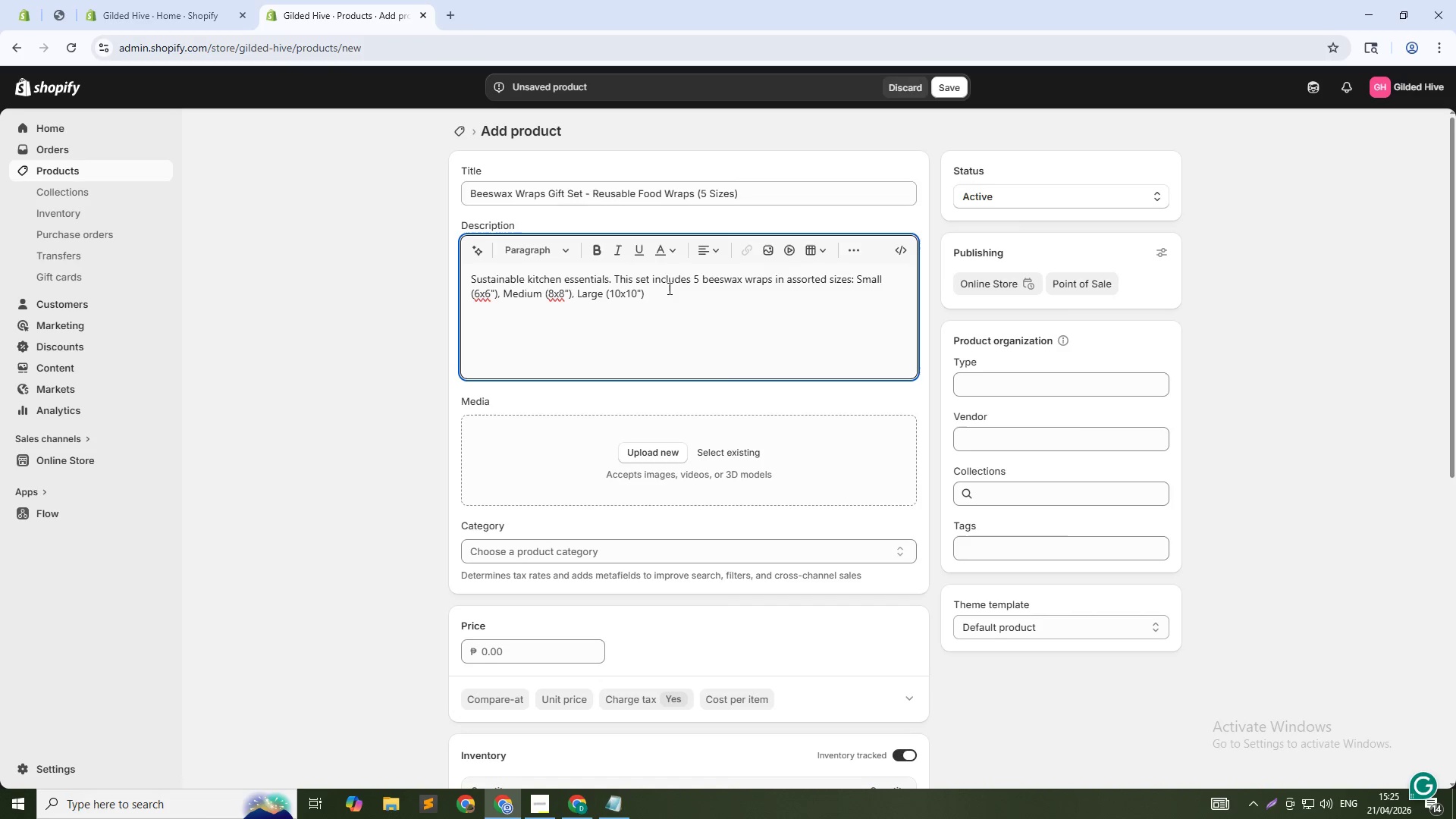 
type(, Bread ())
 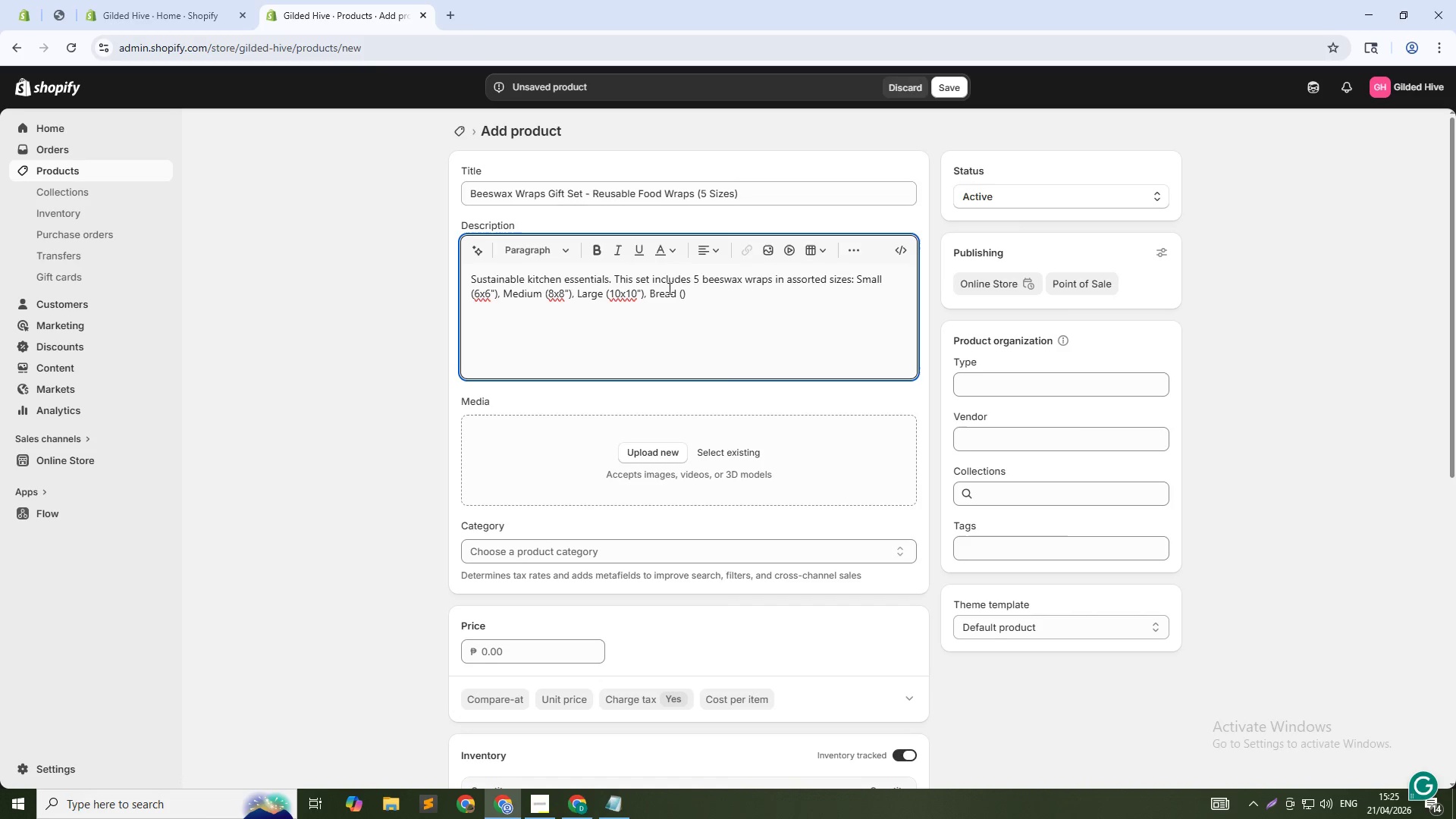 
key(ArrowLeft)
 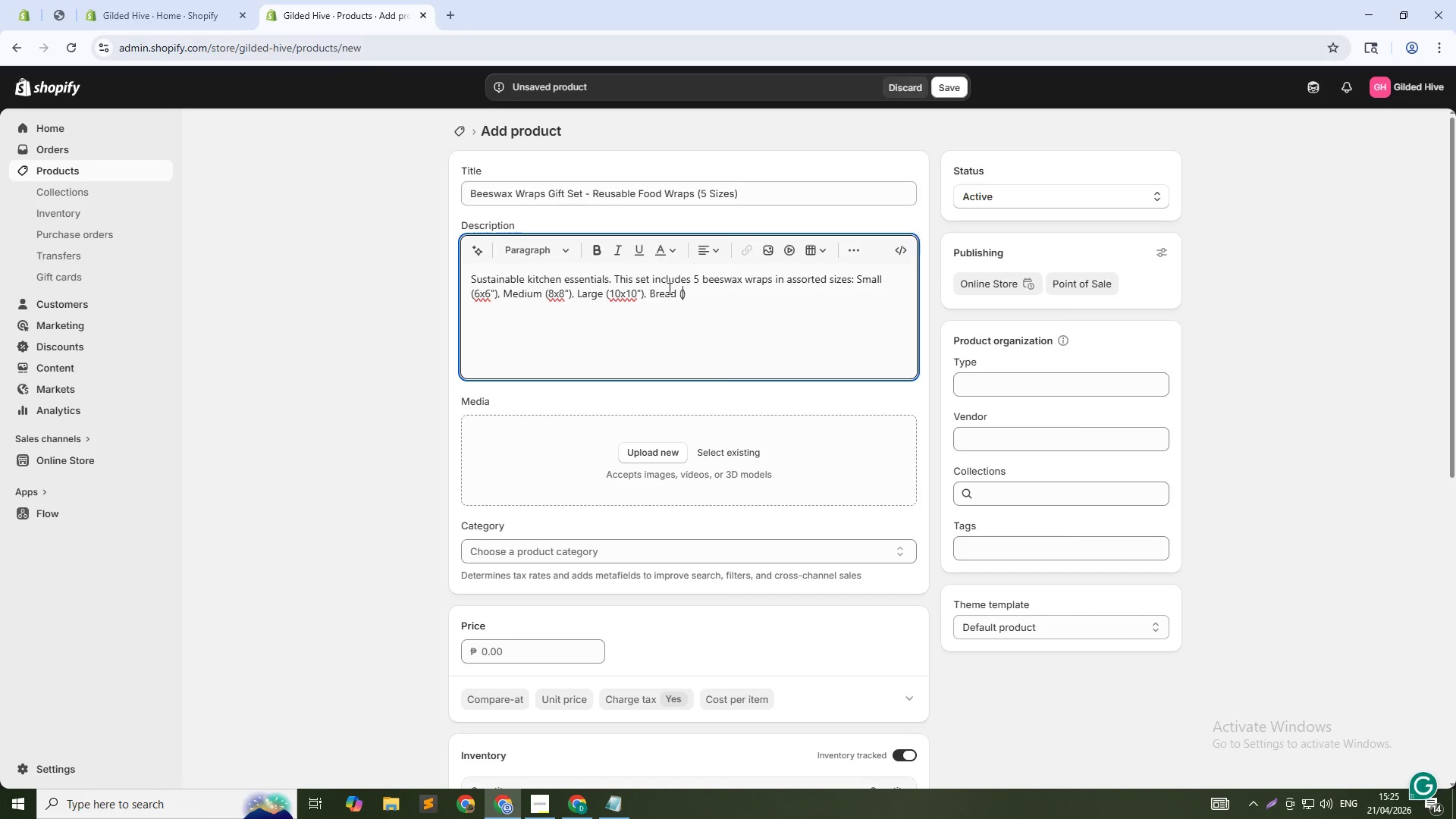 
key(Numpad1)
 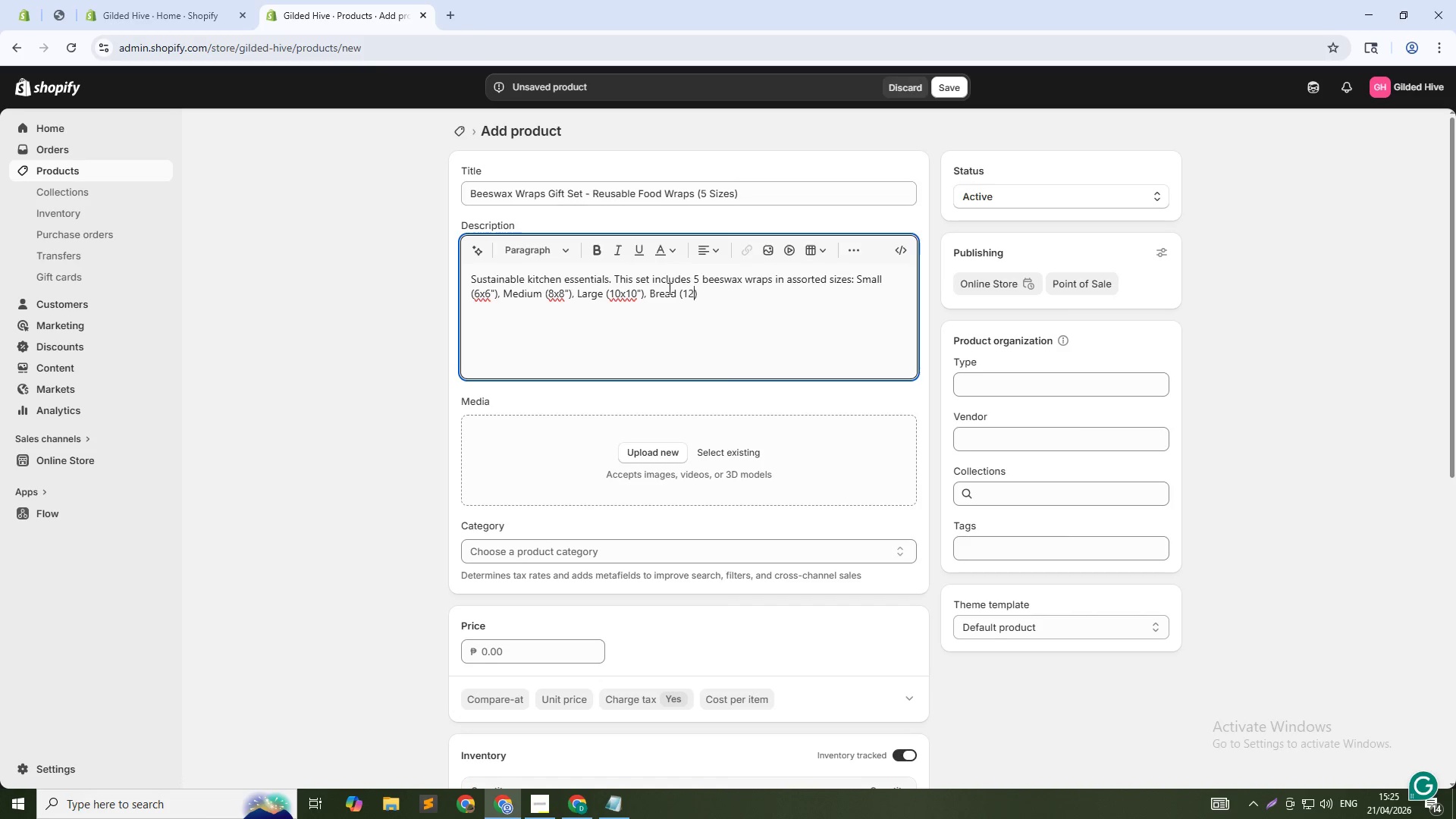 
key(Numpad2)
 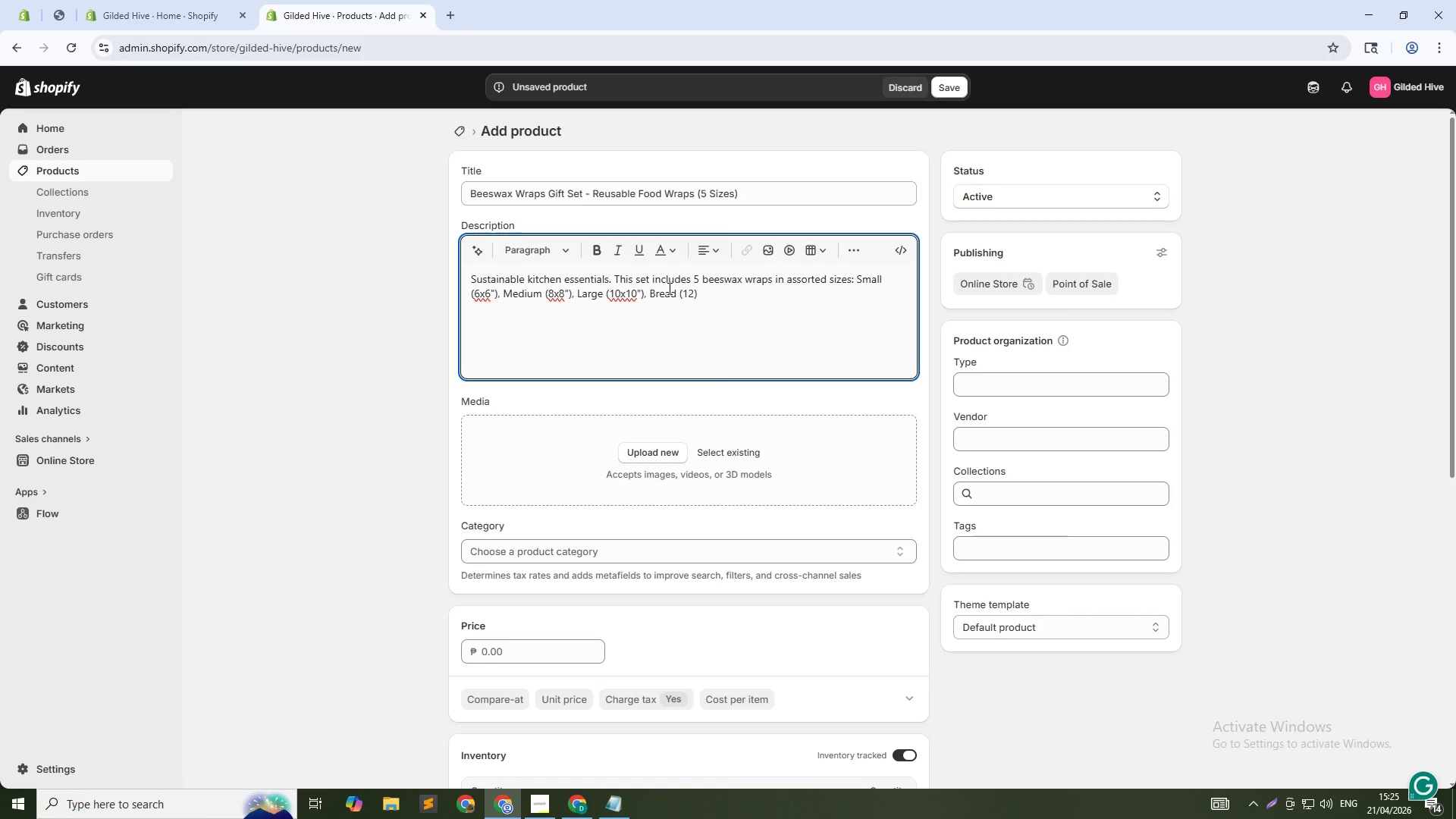 
key(X)
 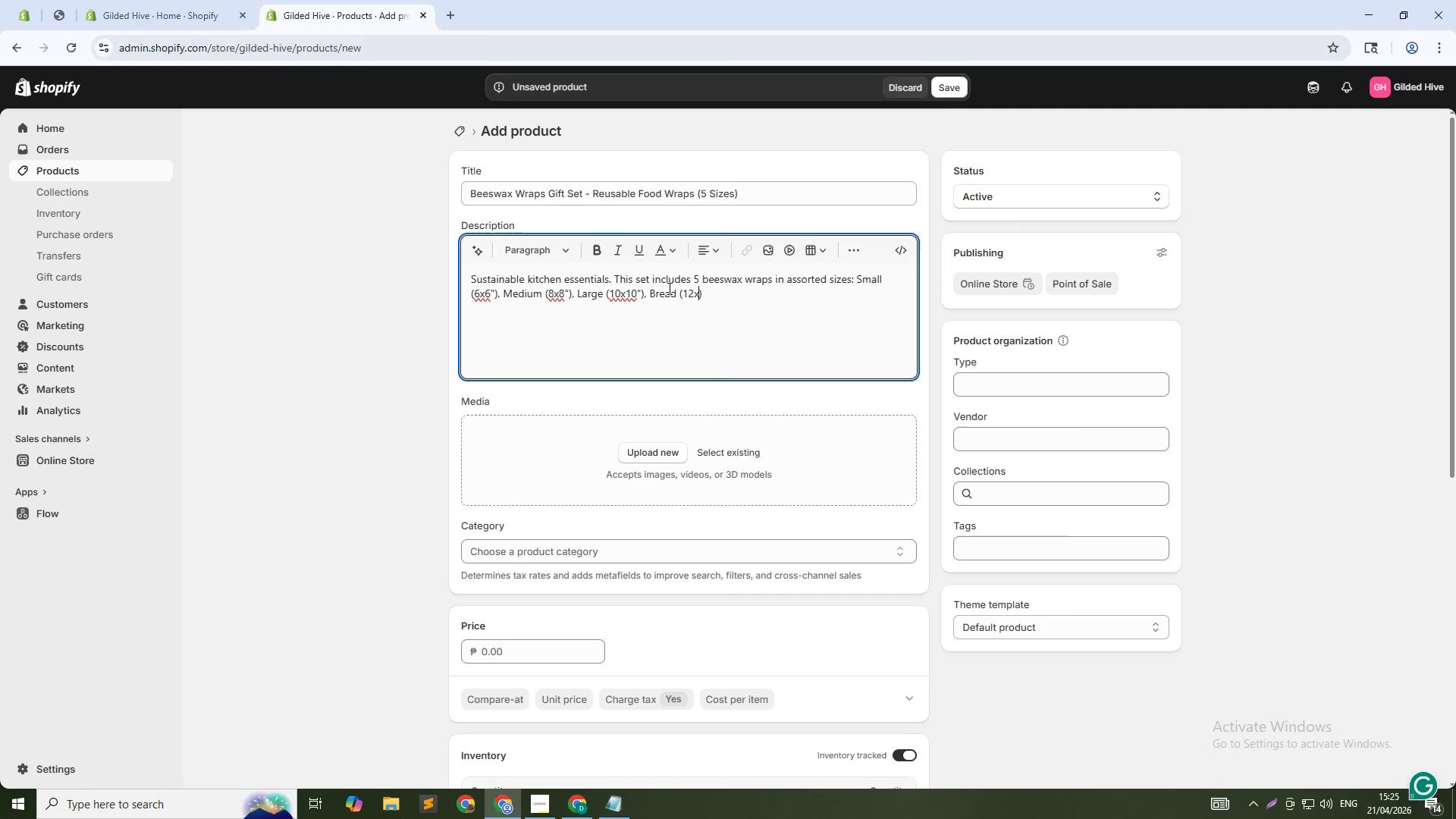 
key(Numpad1)
 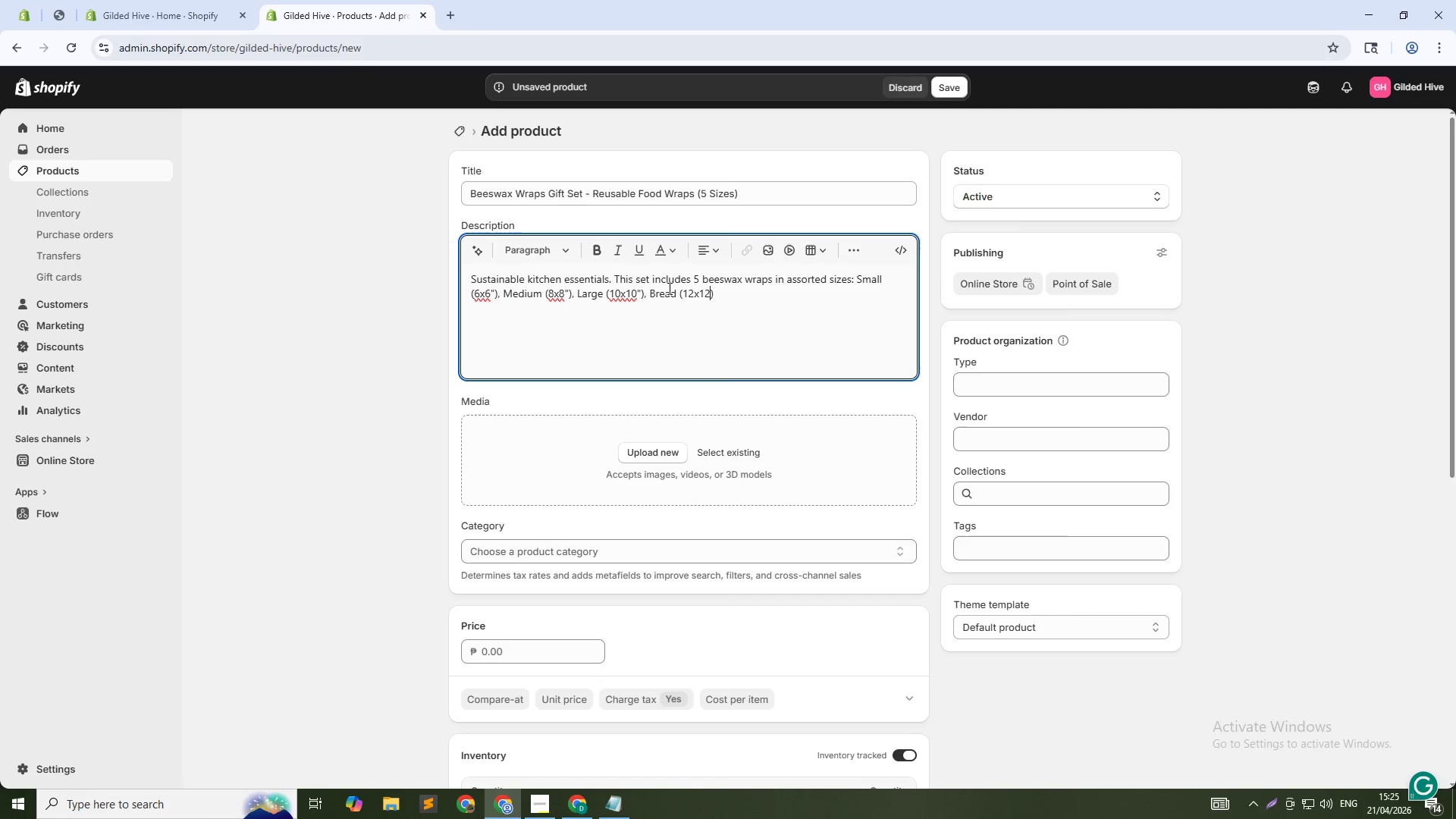 
key(Numpad2)
 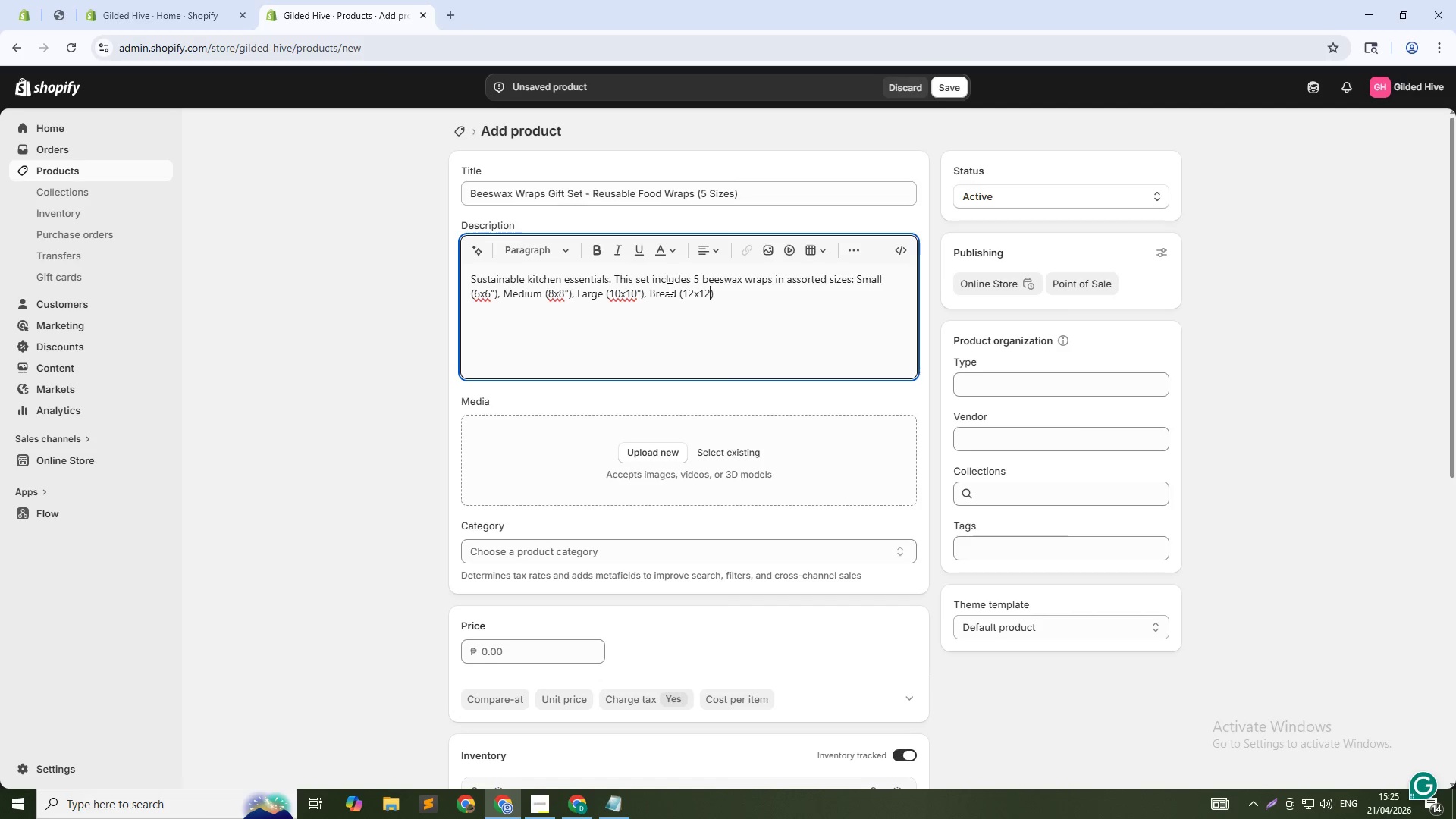 
key(Shift+Quote)
 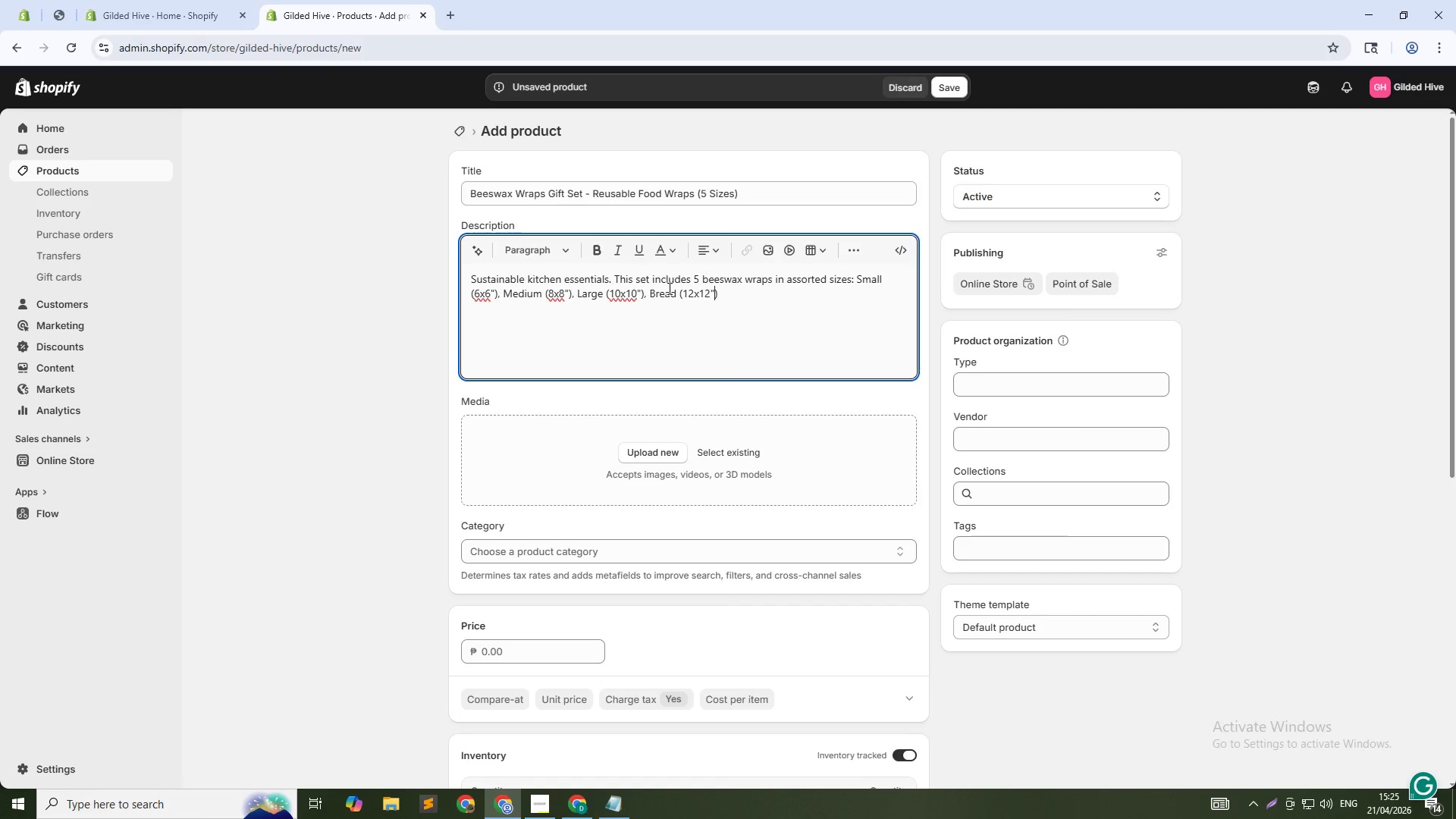 
key(ArrowDown)
 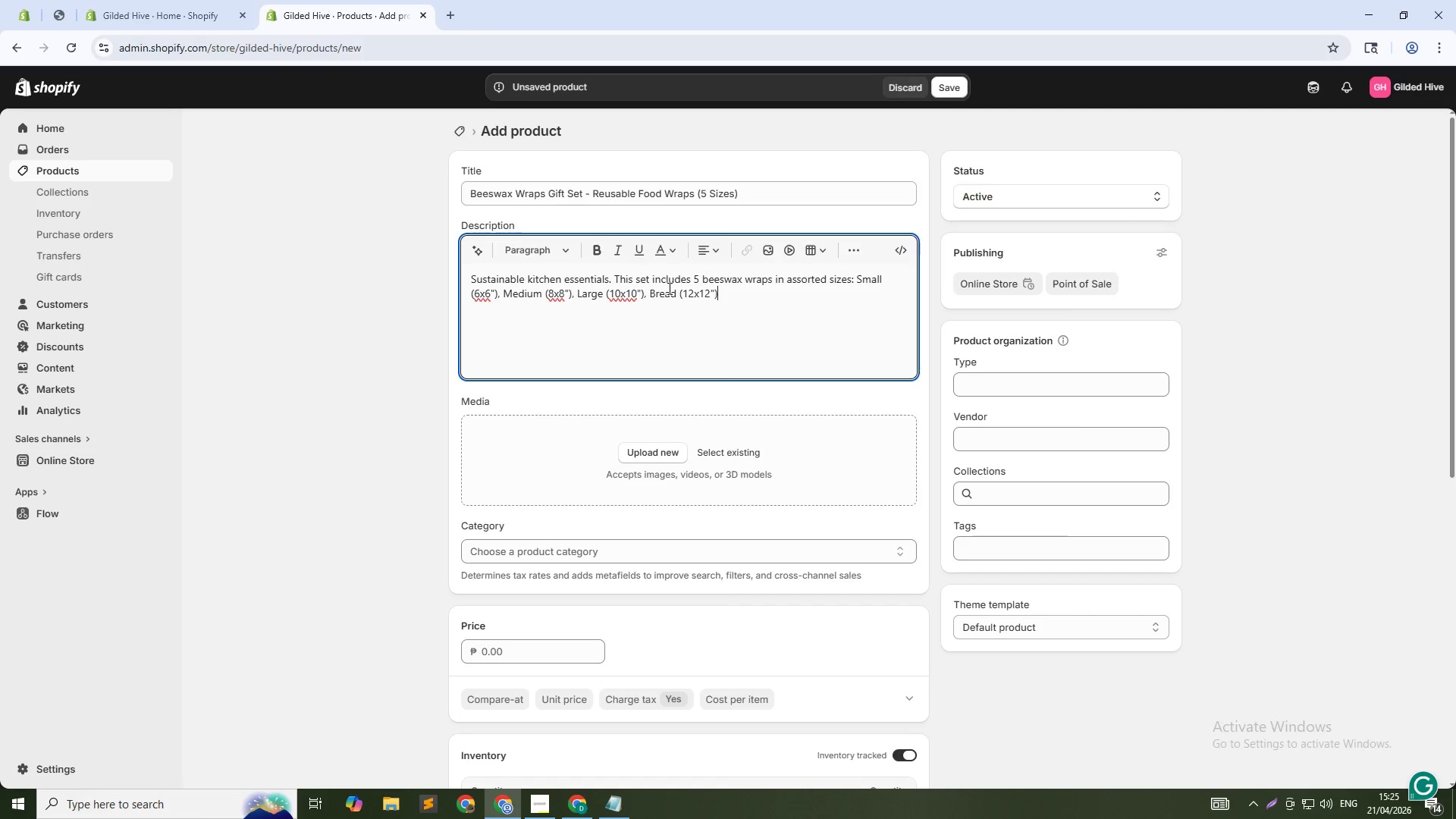 
type(, and Bowl)
 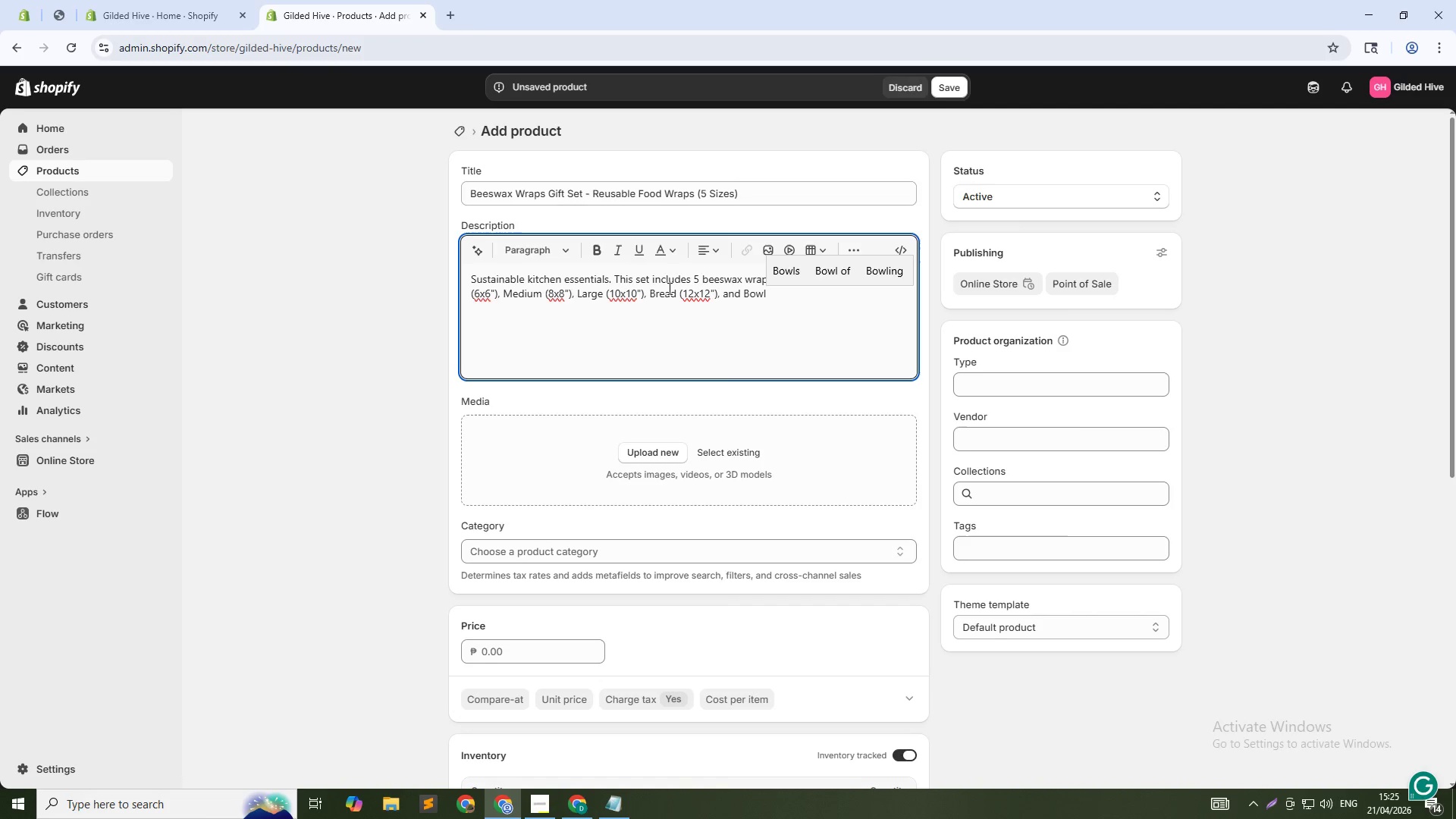 
type( Cover ())
 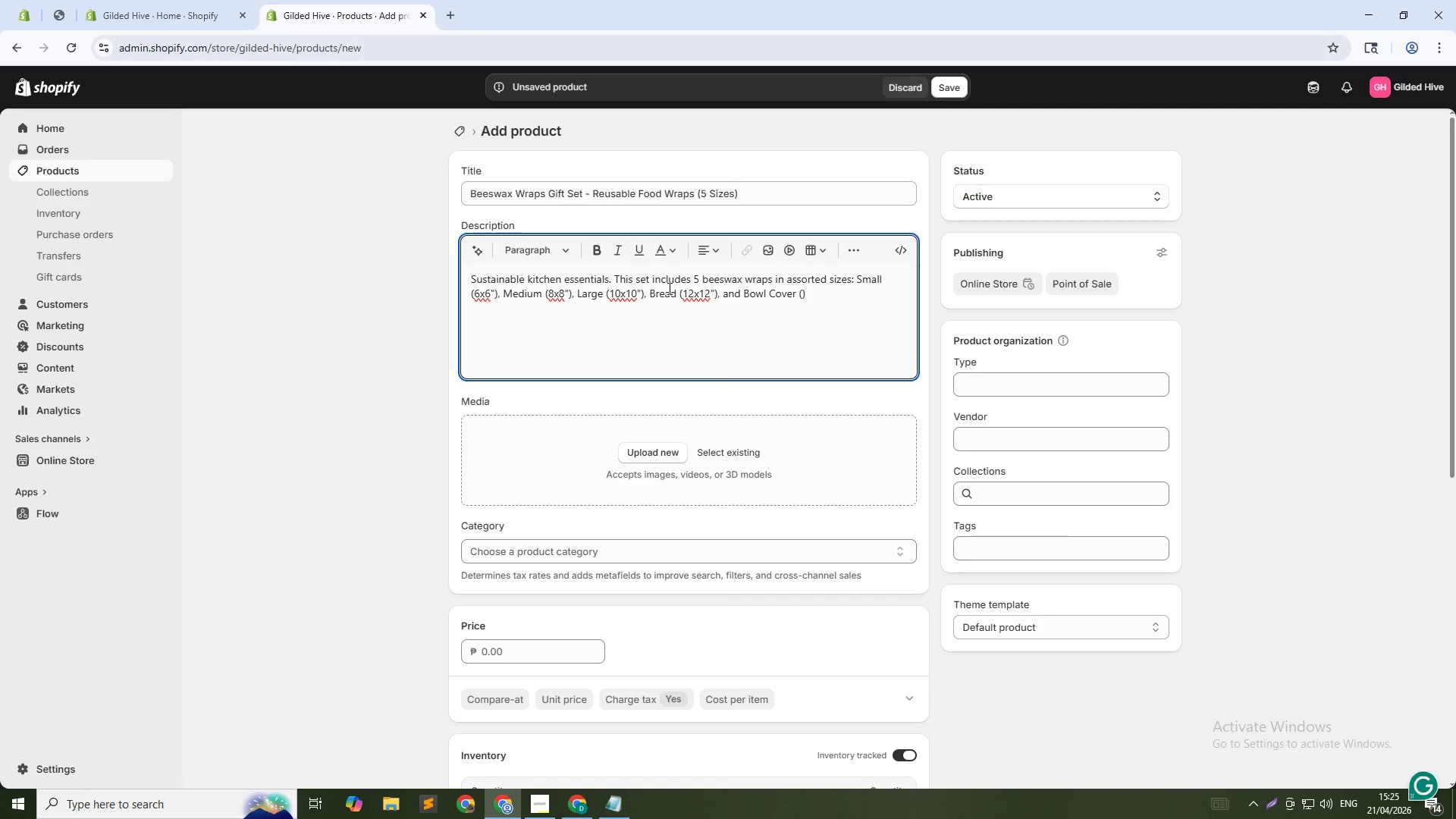 
key(ArrowLeft)
 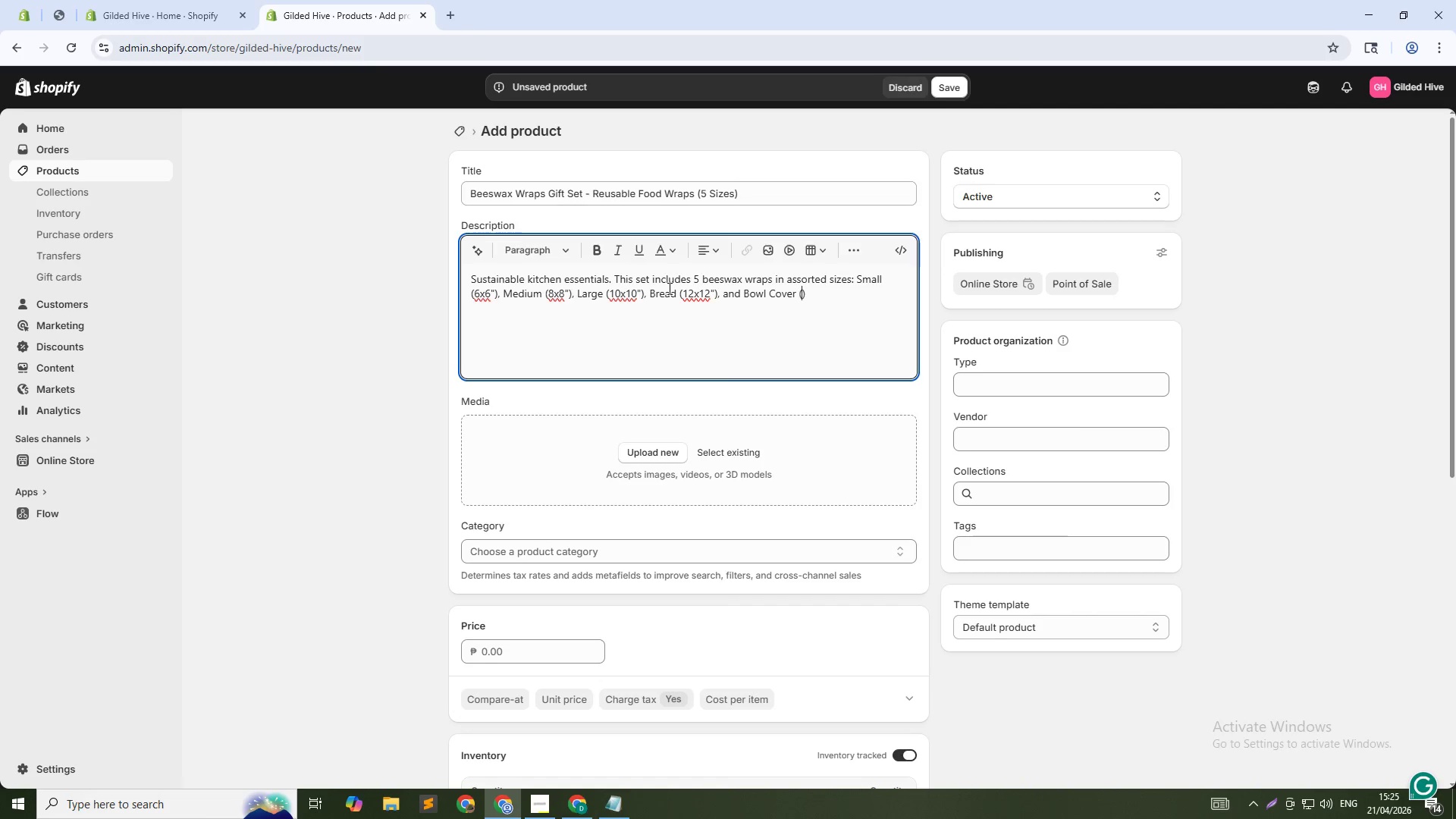 
type(10" round)
 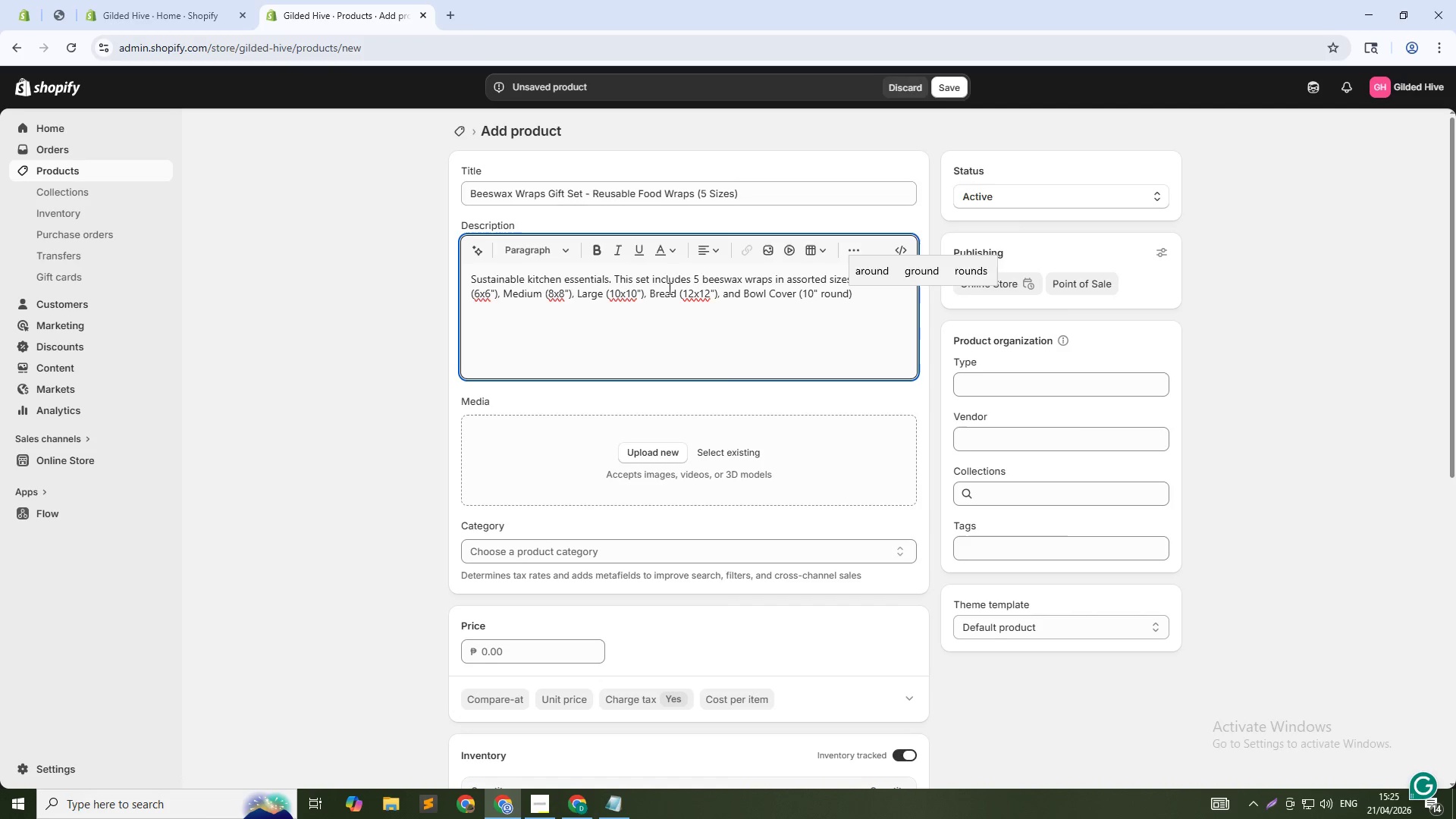 
key(ArrowDown)
 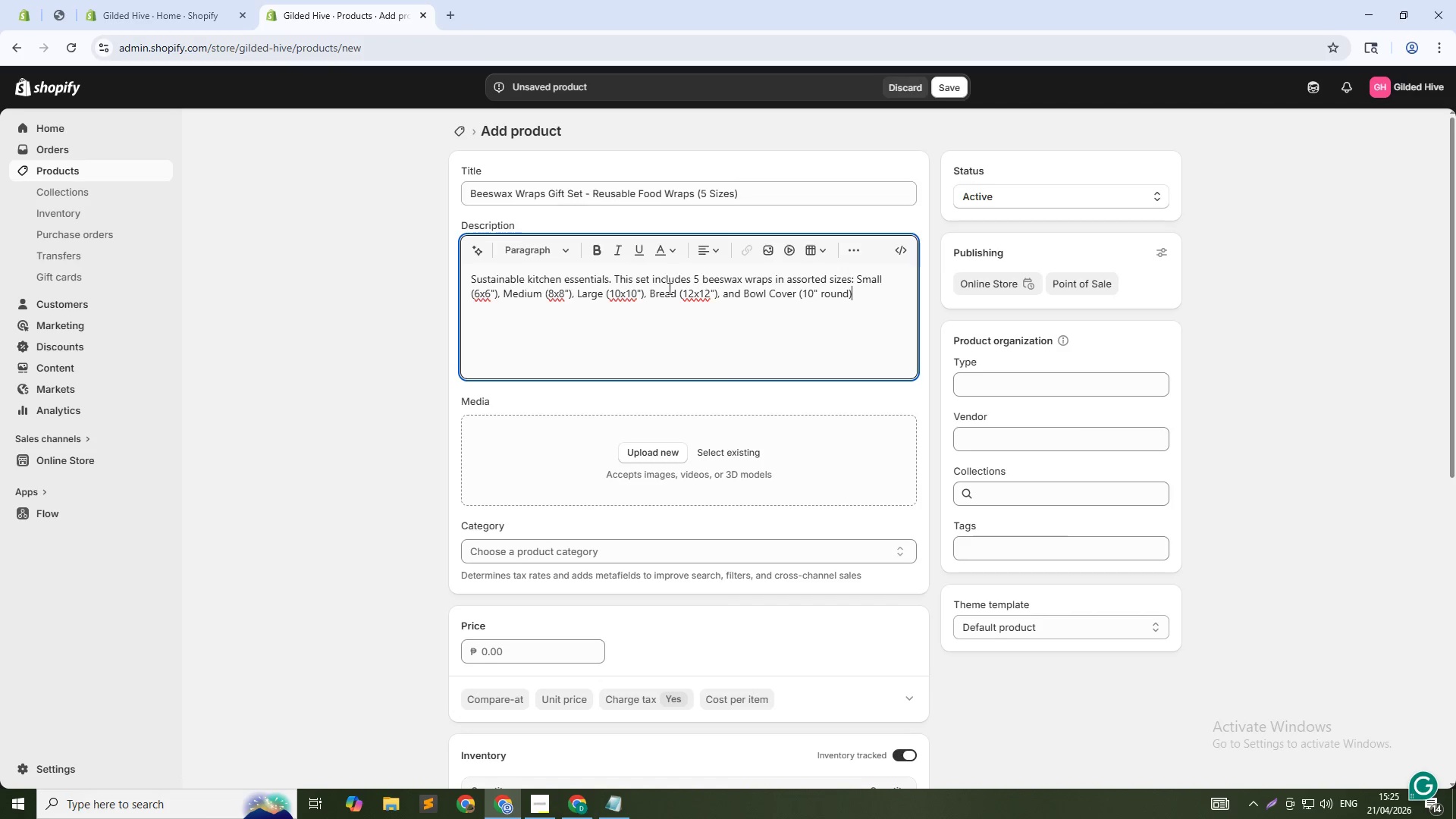 
type(. Made with ora)
key(Backspace)
type(ganic cotton, local beeswax, pine resin, and jojoba oil)
 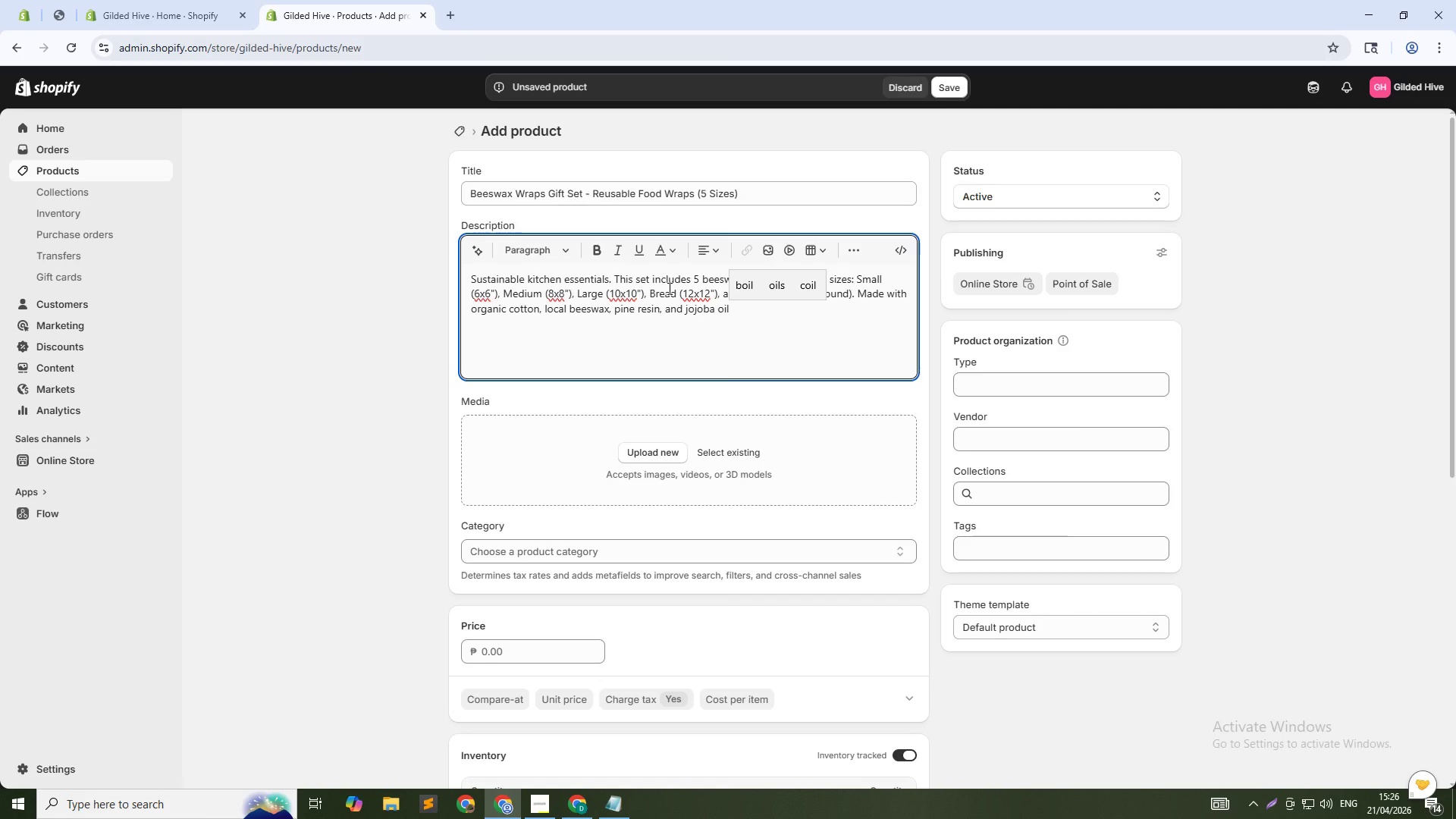 
wait(7.89)
 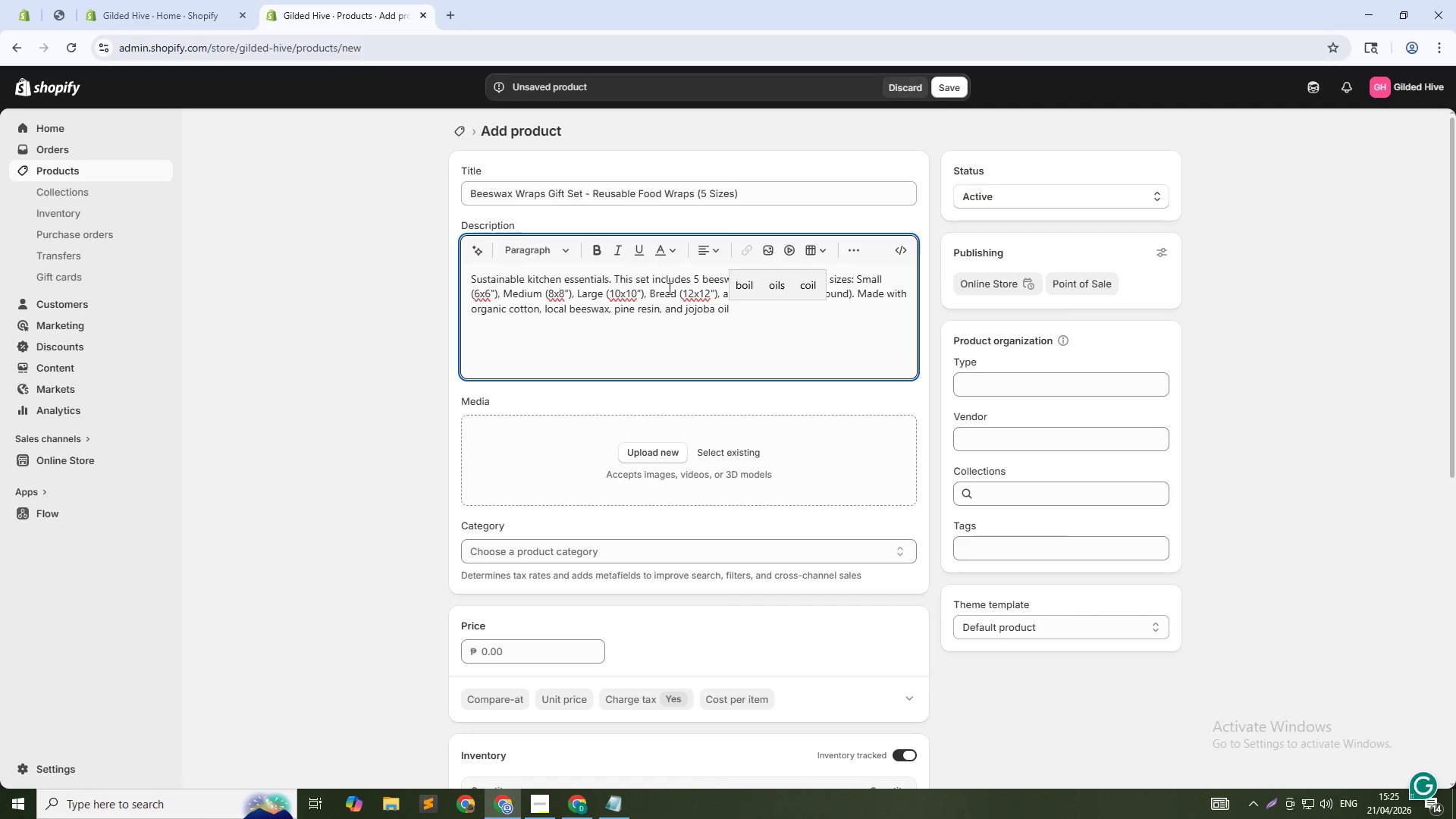 
type(. Washable, reusable, )
 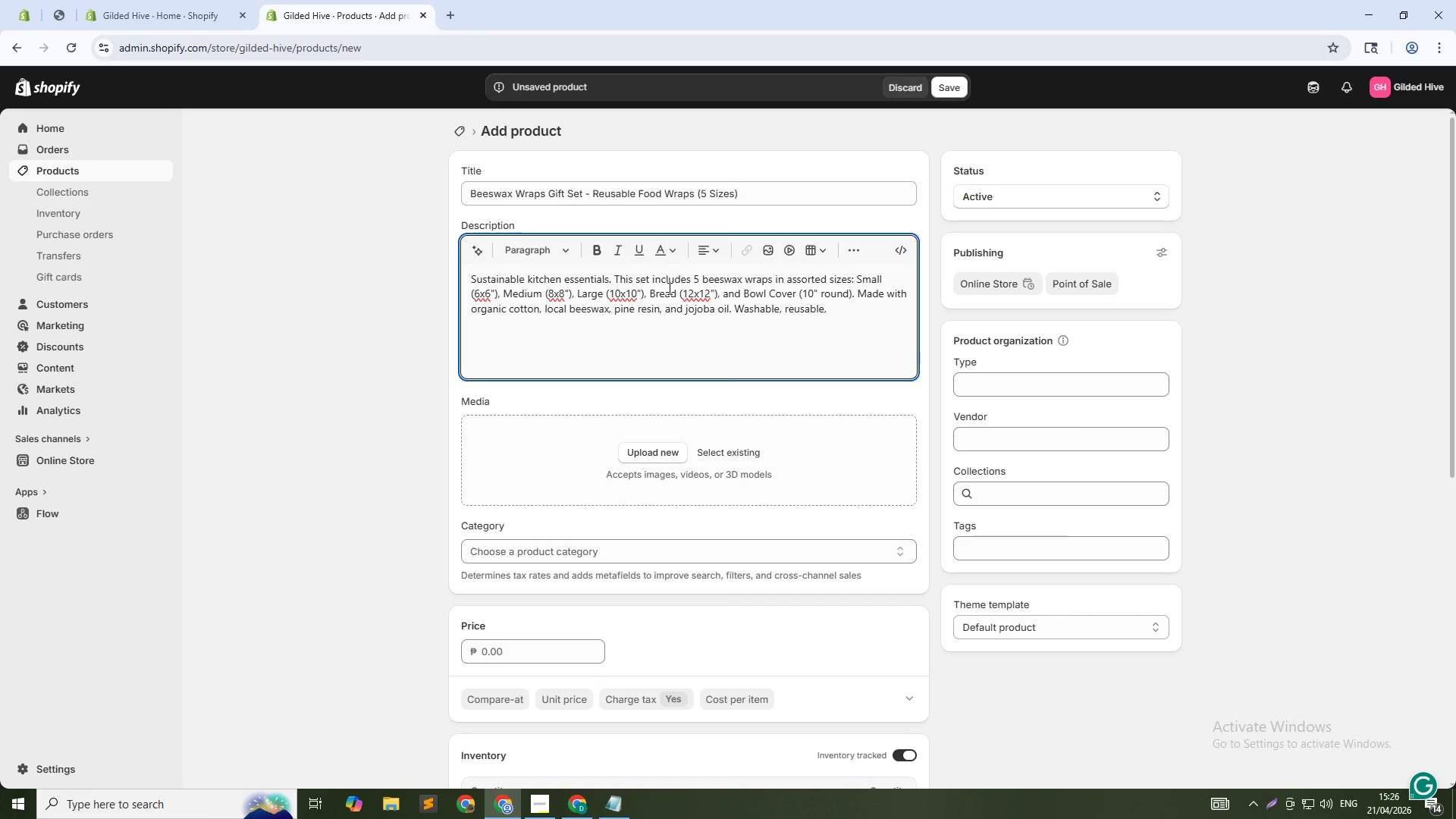 
wait(7.88)
 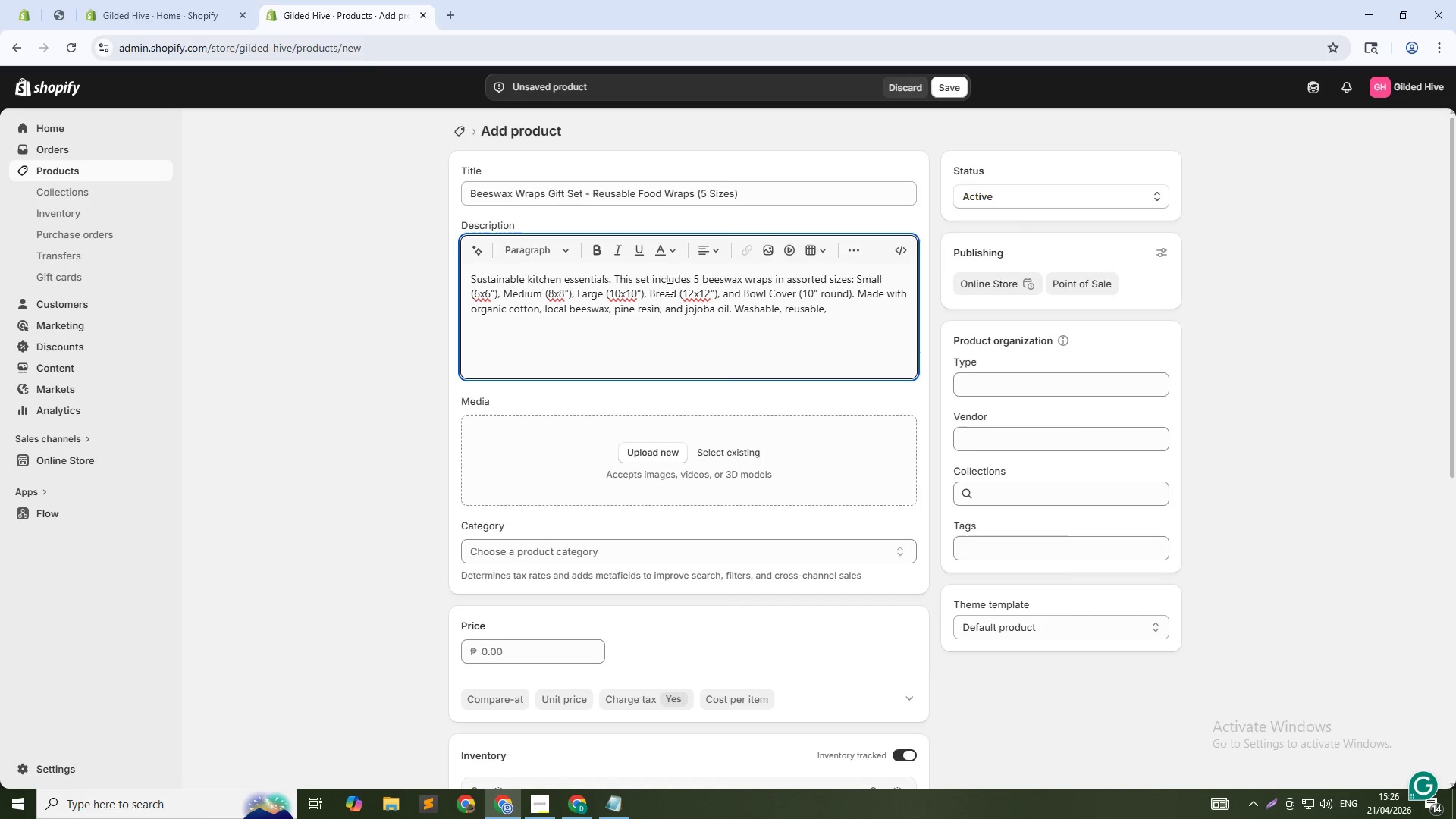 
type(compostable. Perfect for covering bowls, wrapping sandwiches, or storing cheese and produce. Packaged in a kraft box with care instructions.)
 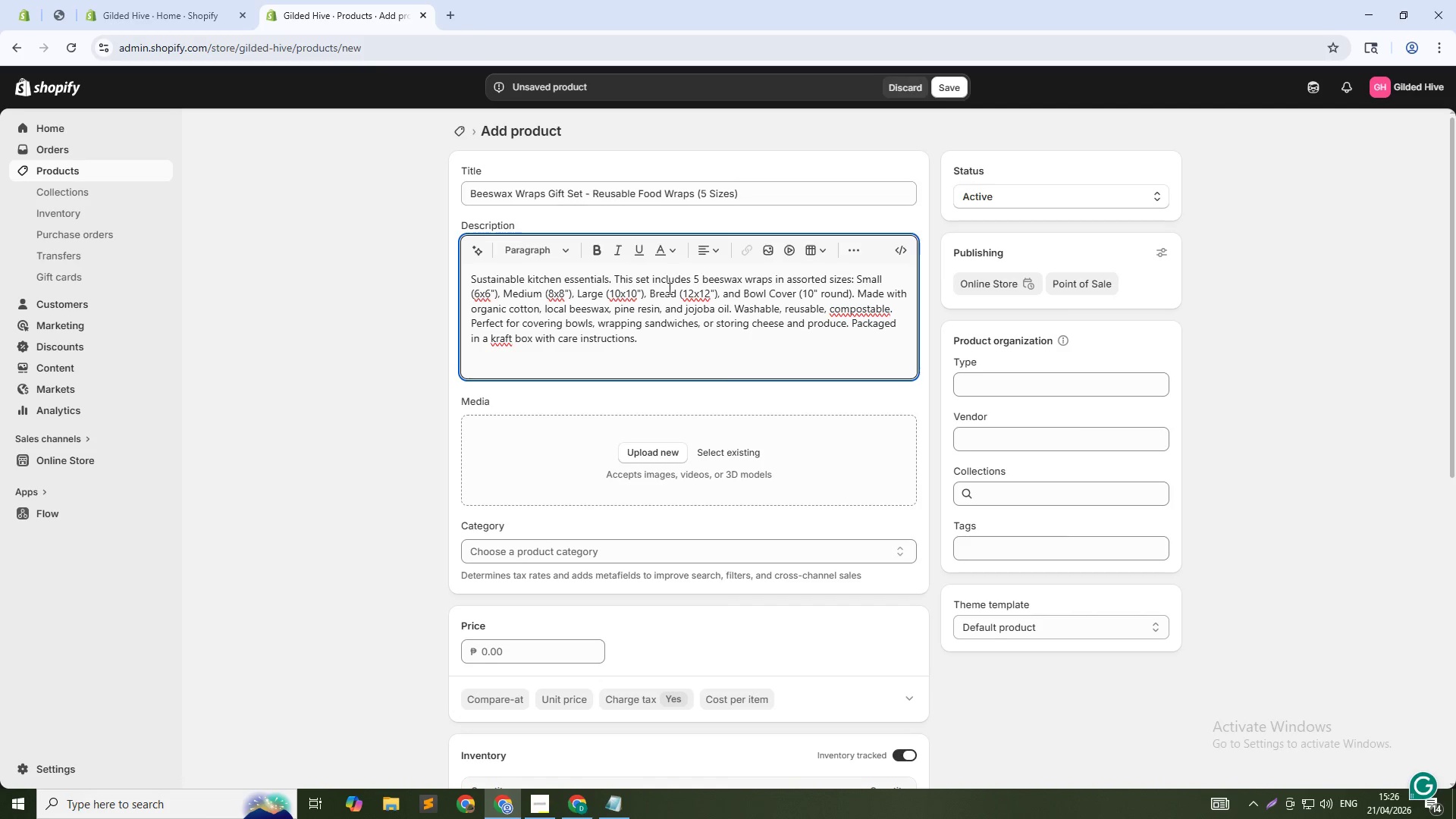 
wait(7.7)
 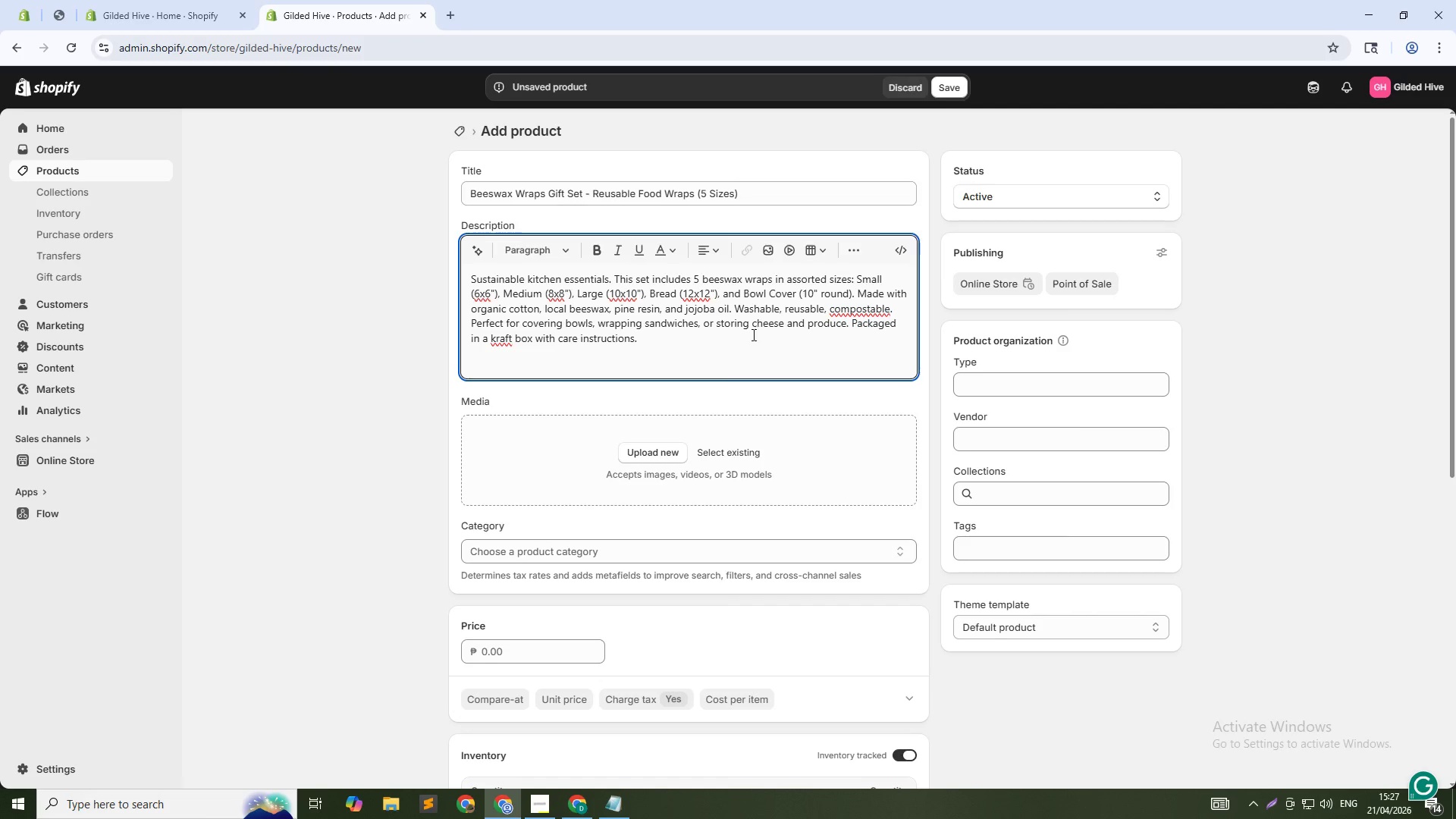 
double_click([537, 642])
 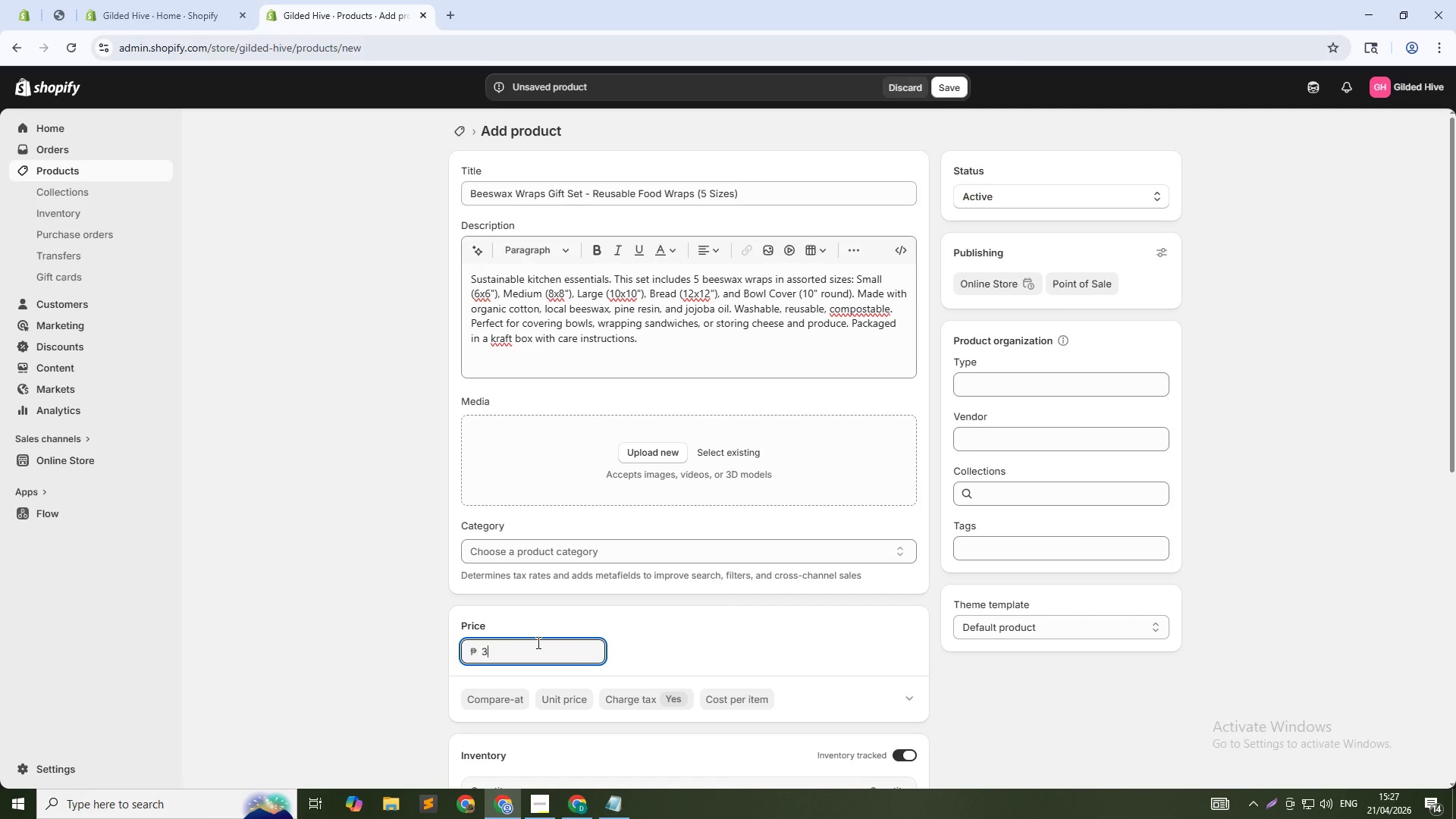 
type(38)
 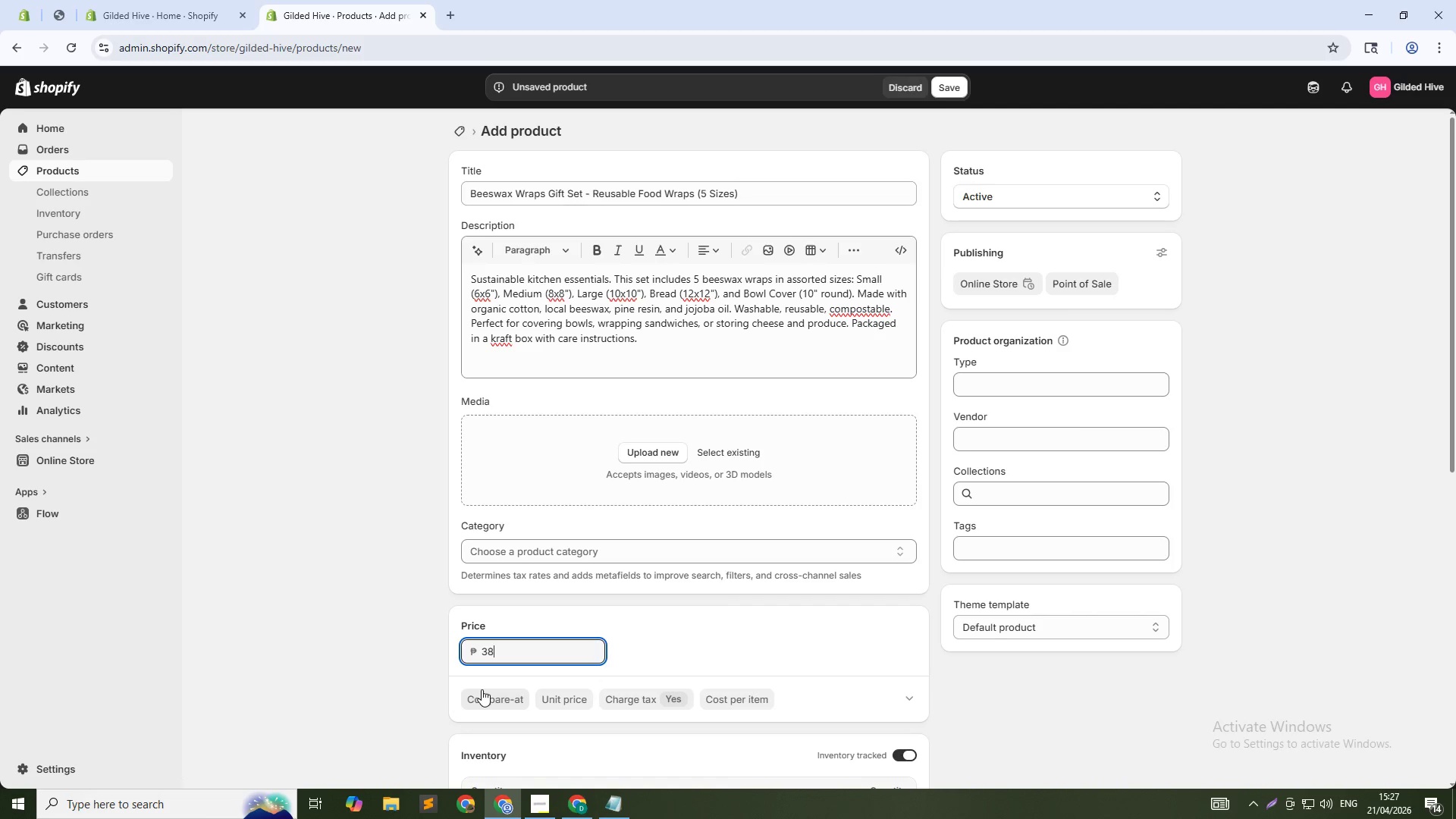 
left_click([482, 690])
 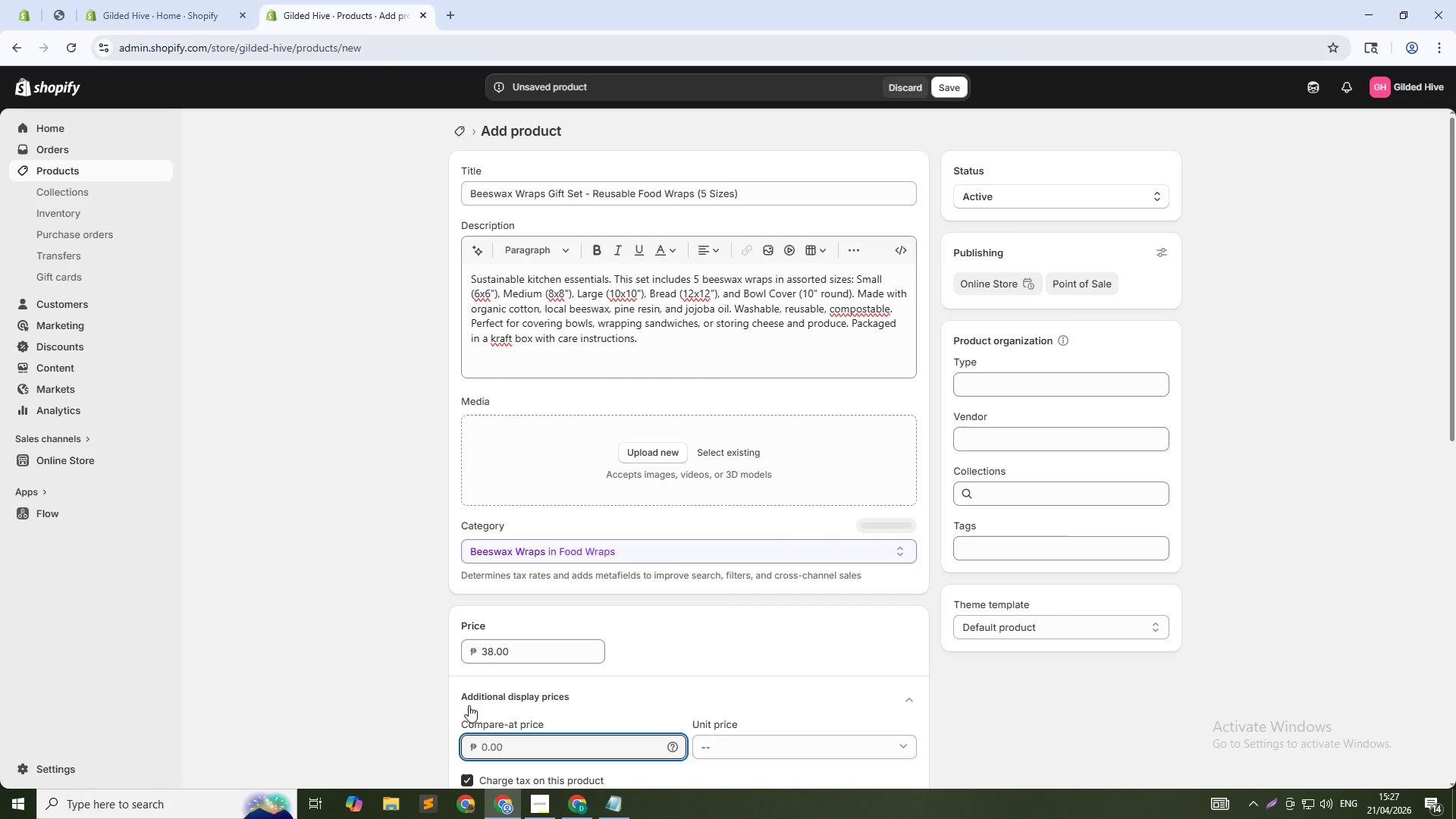 
type(48)
 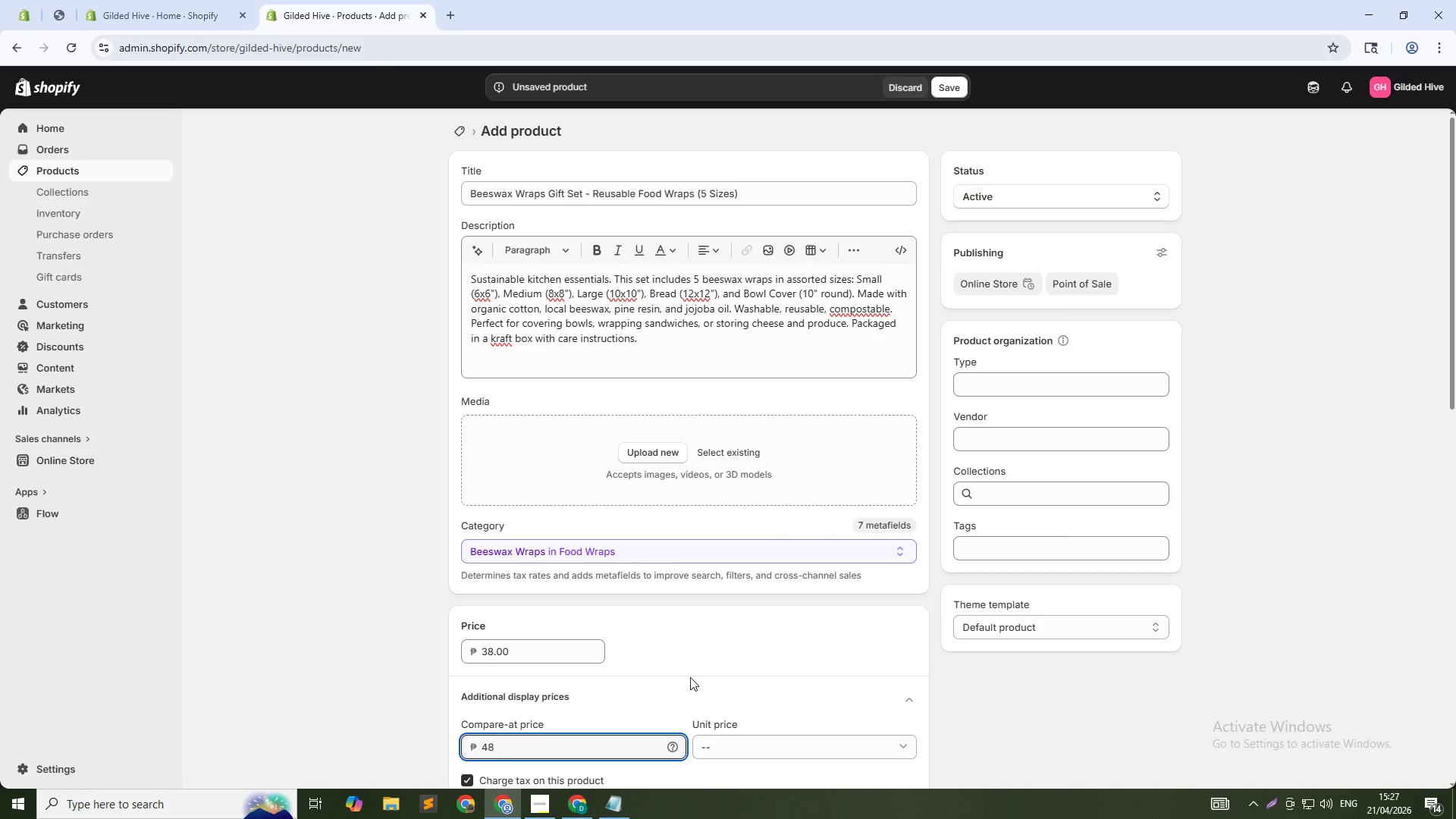 
left_click([692, 676])
 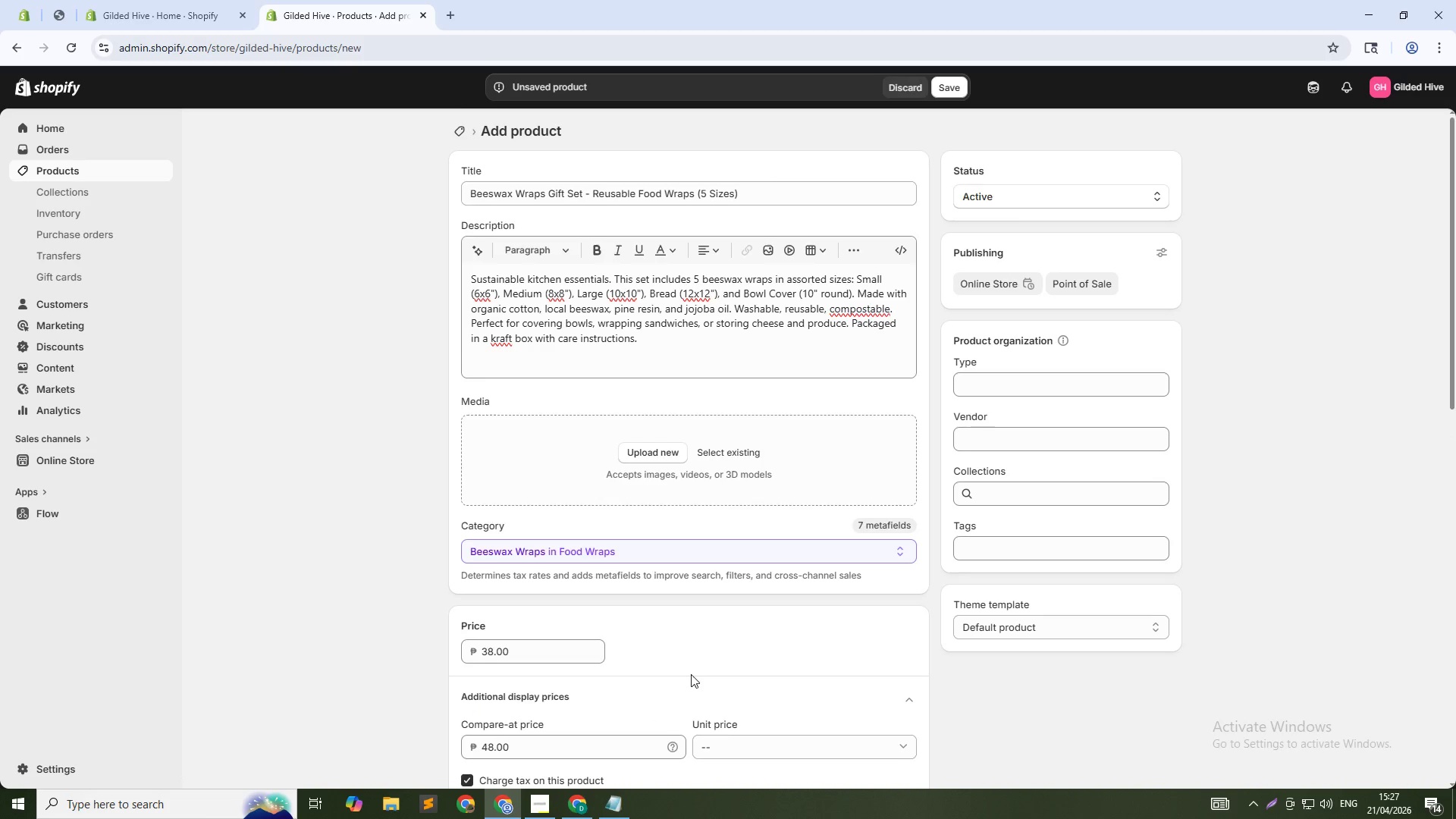 
scroll: coordinate [691, 674], scroll_direction: down, amount: 1.0
 